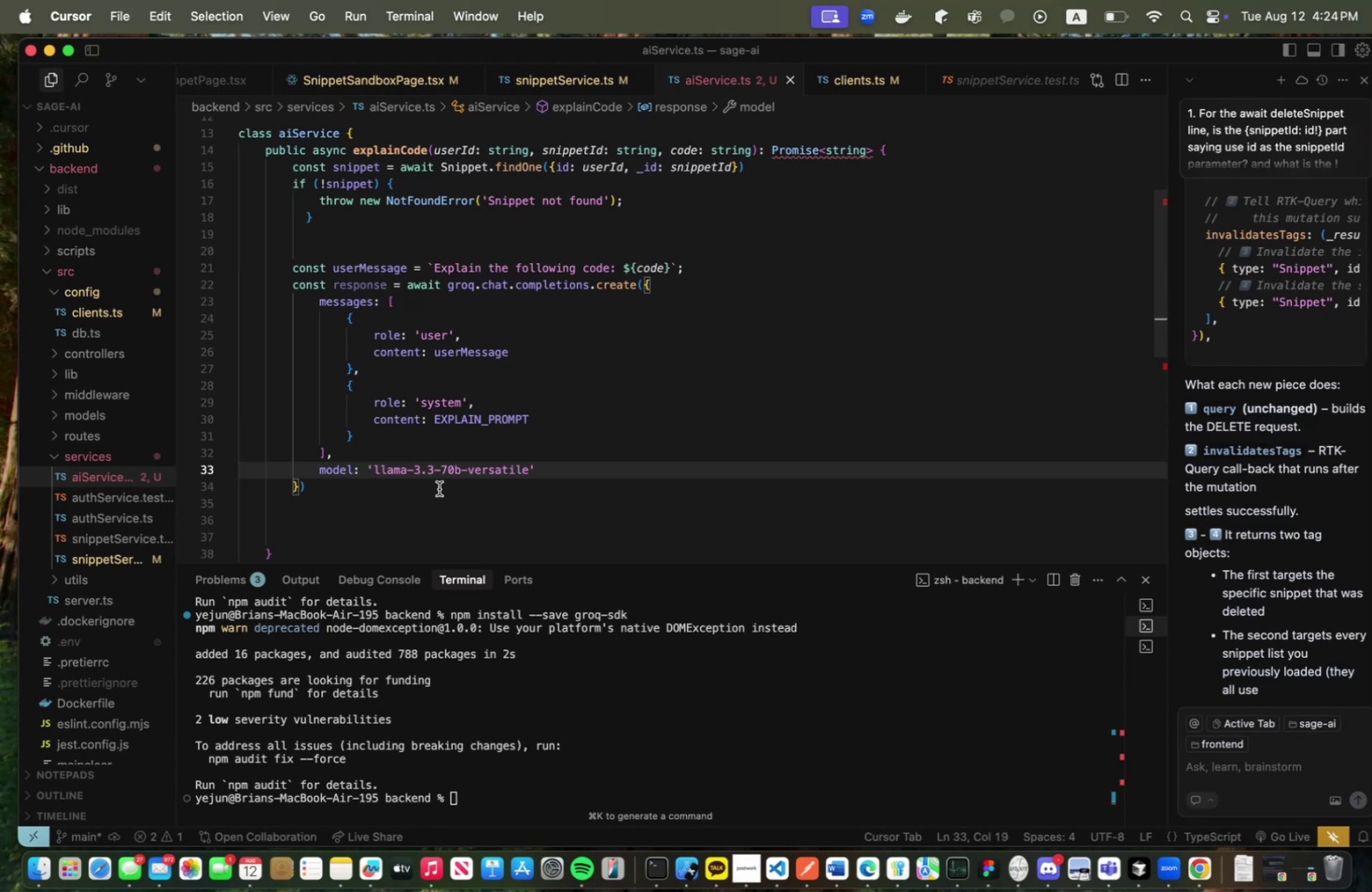 
key(Backspace)
 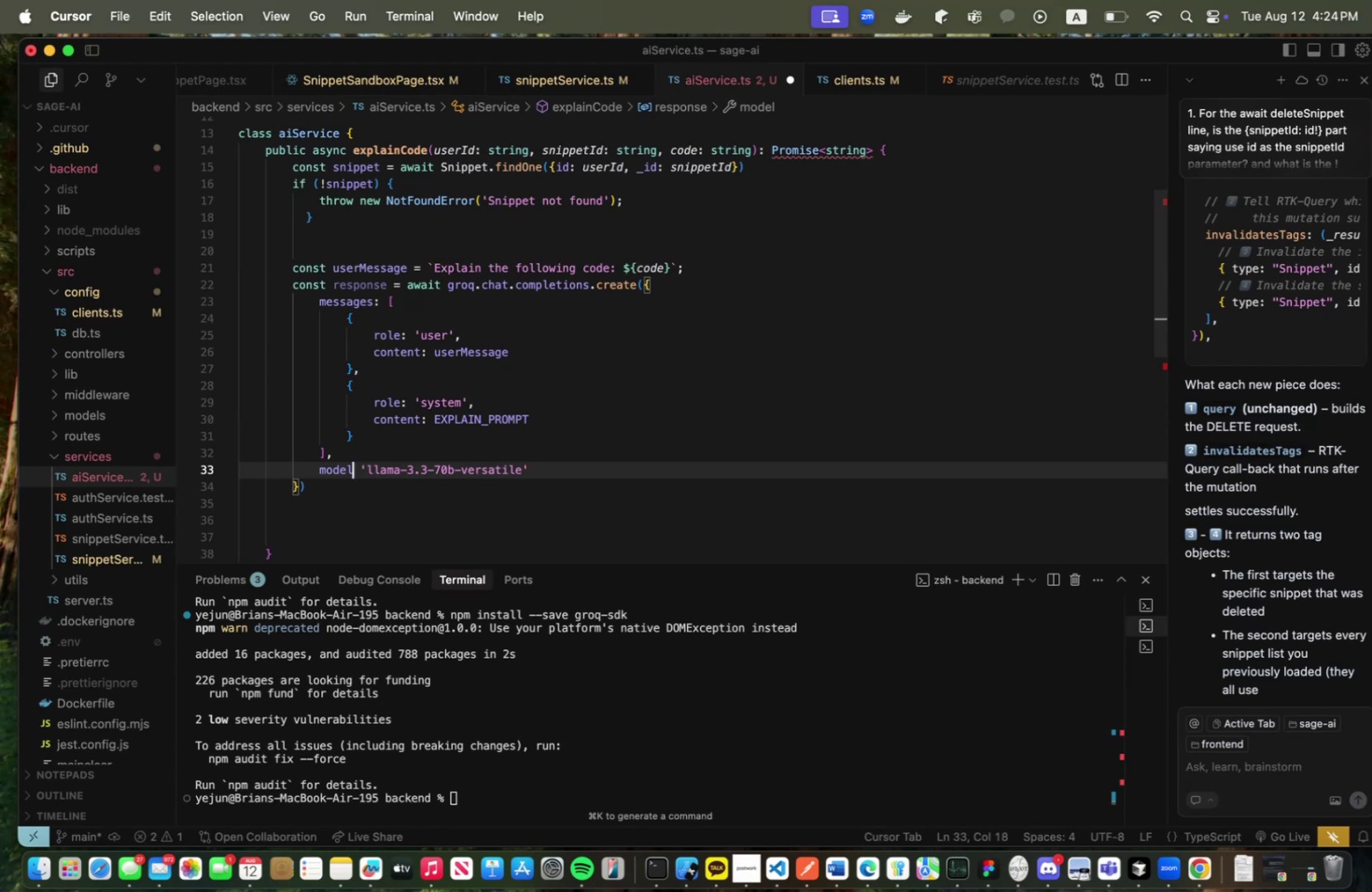 
key(Equal)
 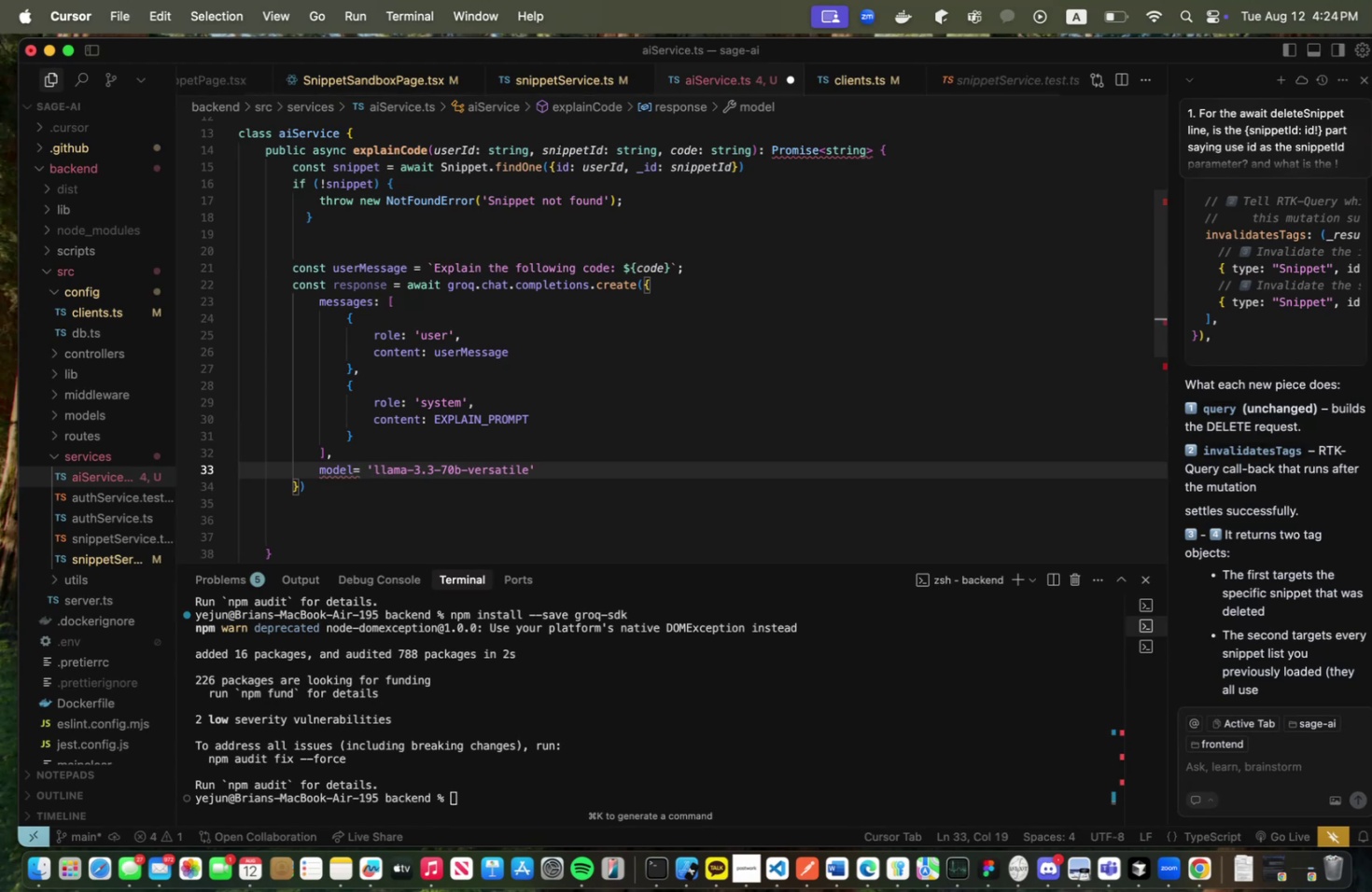 
key(Meta+CommandLeft)
 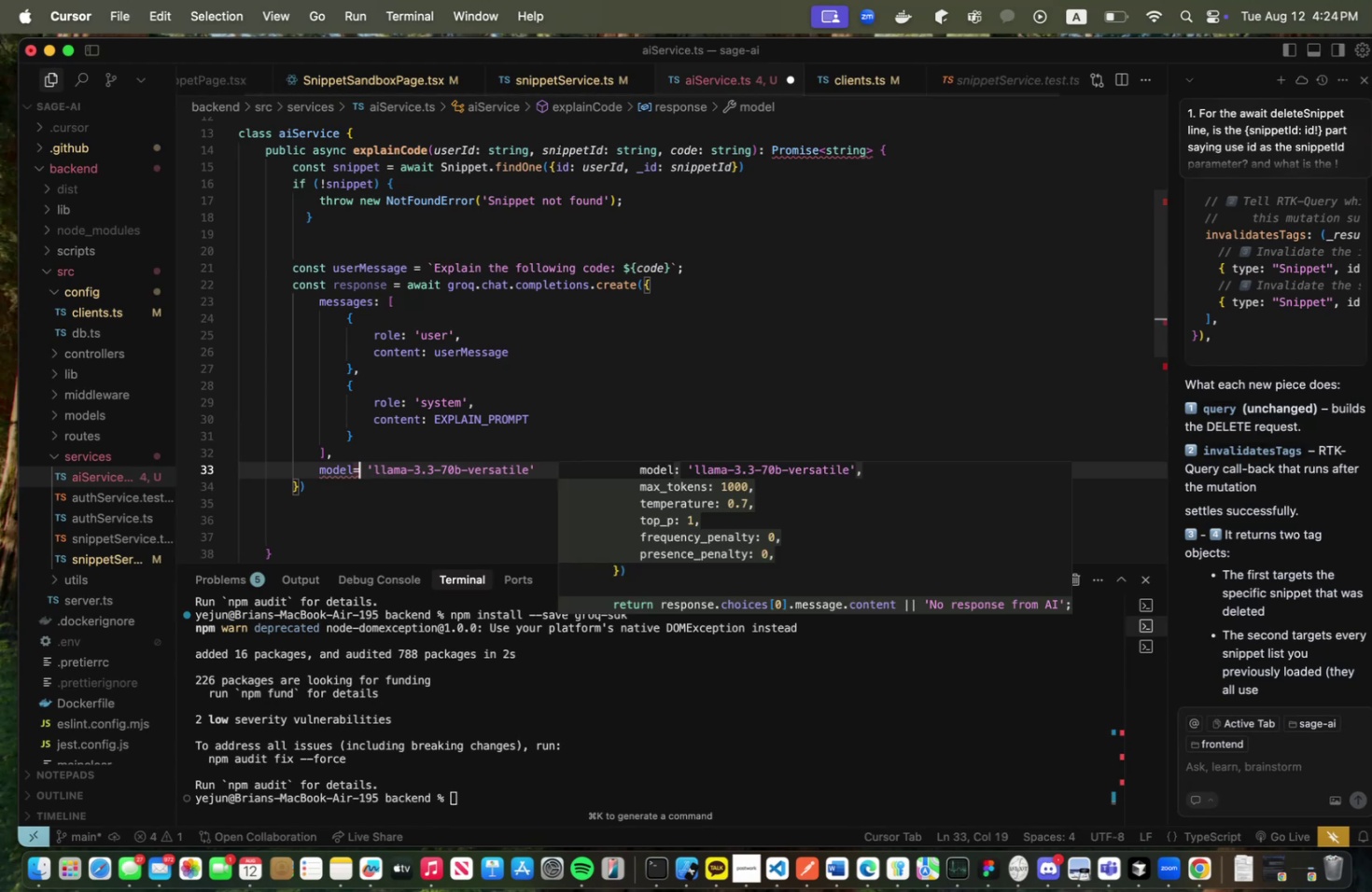 
key(Meta+S)
 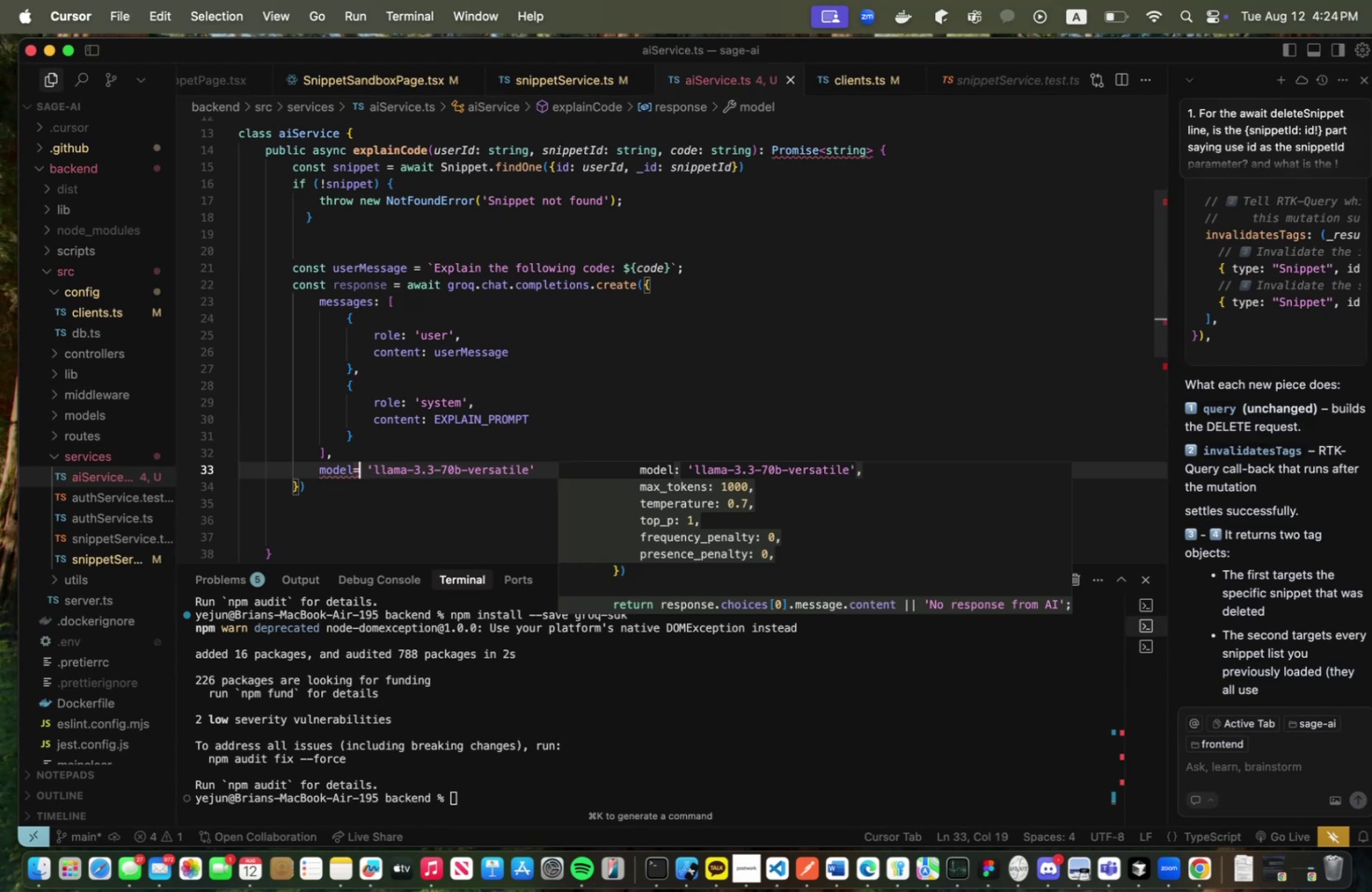 
key(Meta+CommandLeft)
 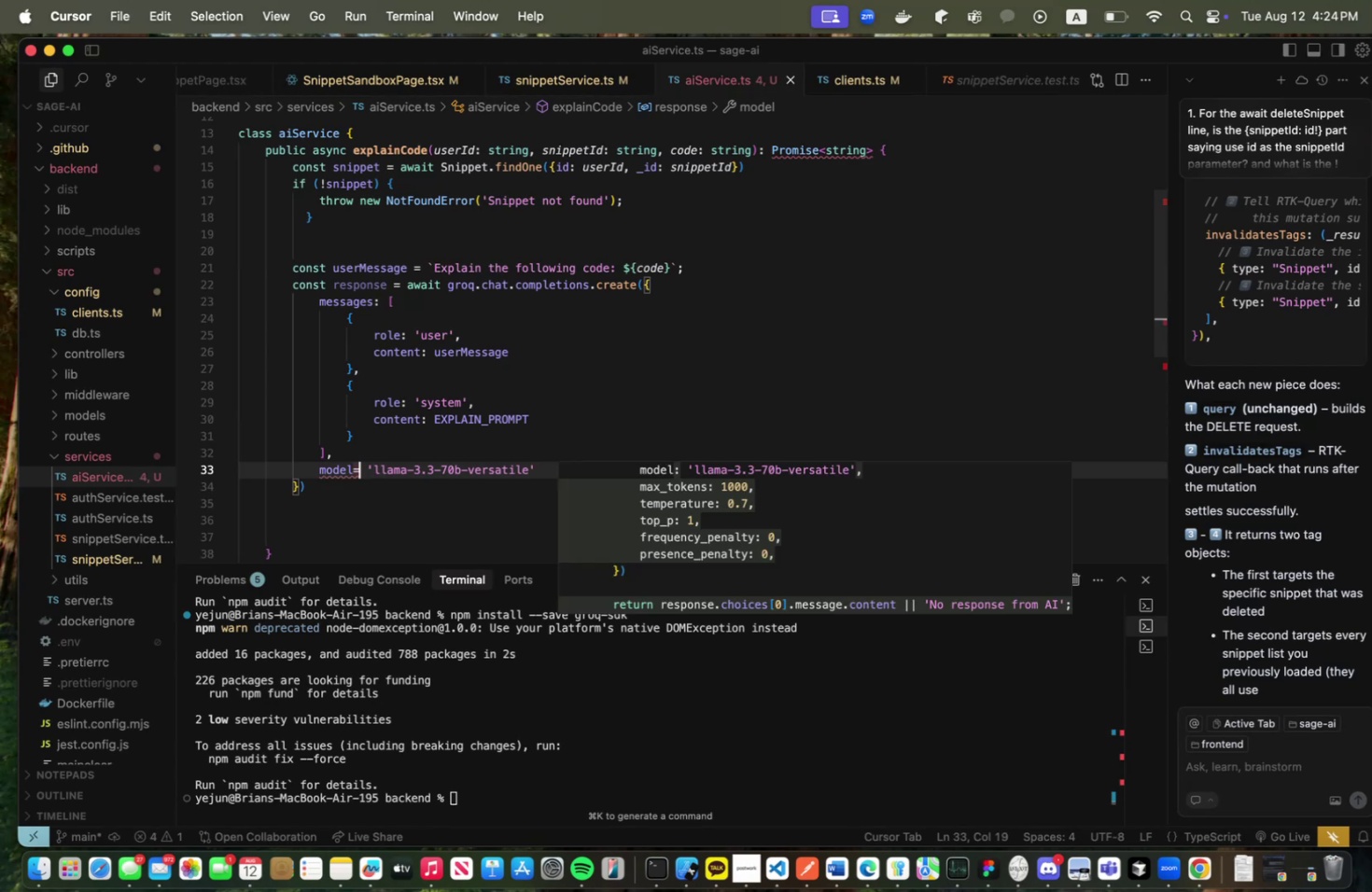 
key(Meta+Tab)
 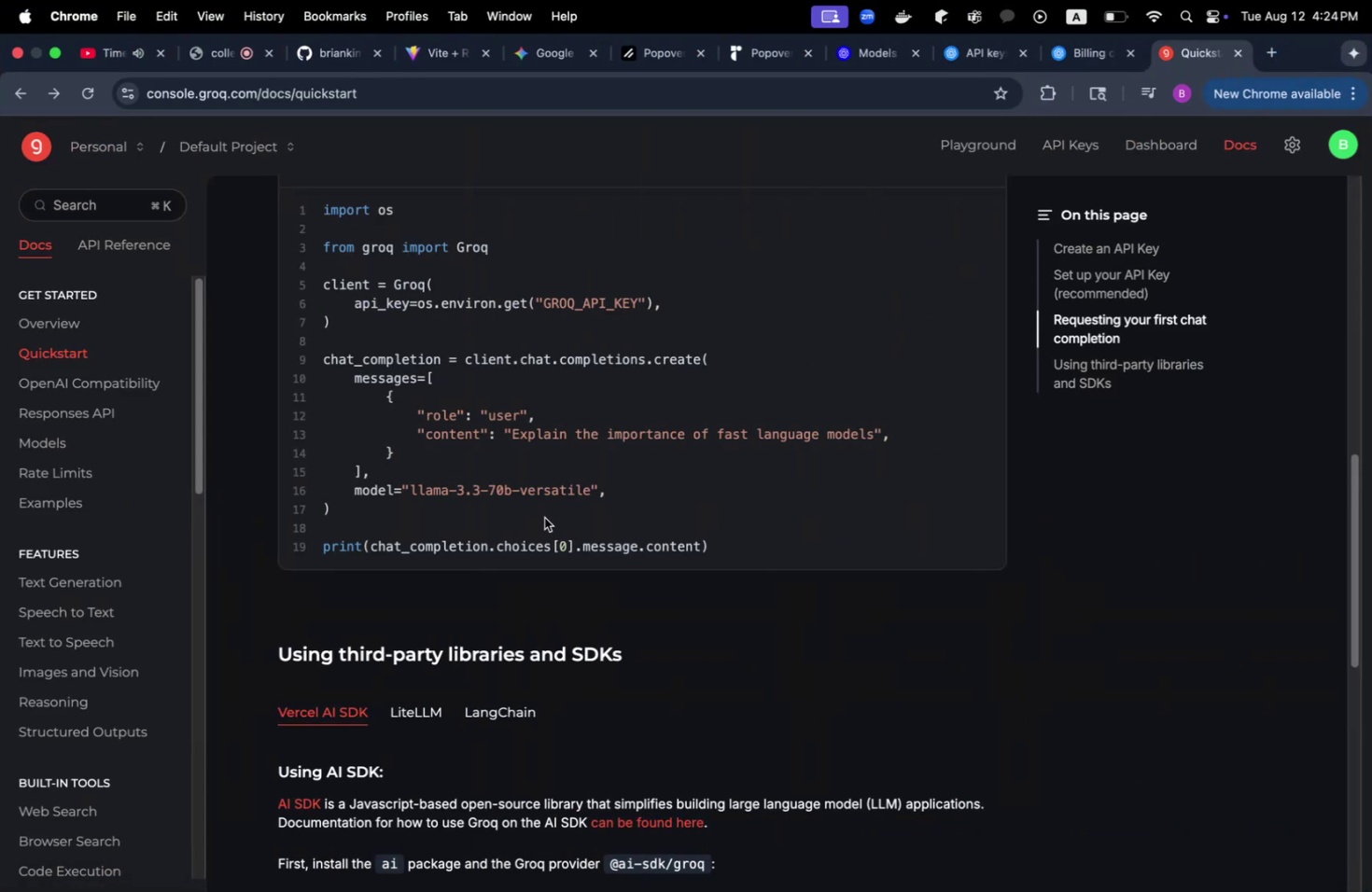 
key(Meta+CommandLeft)
 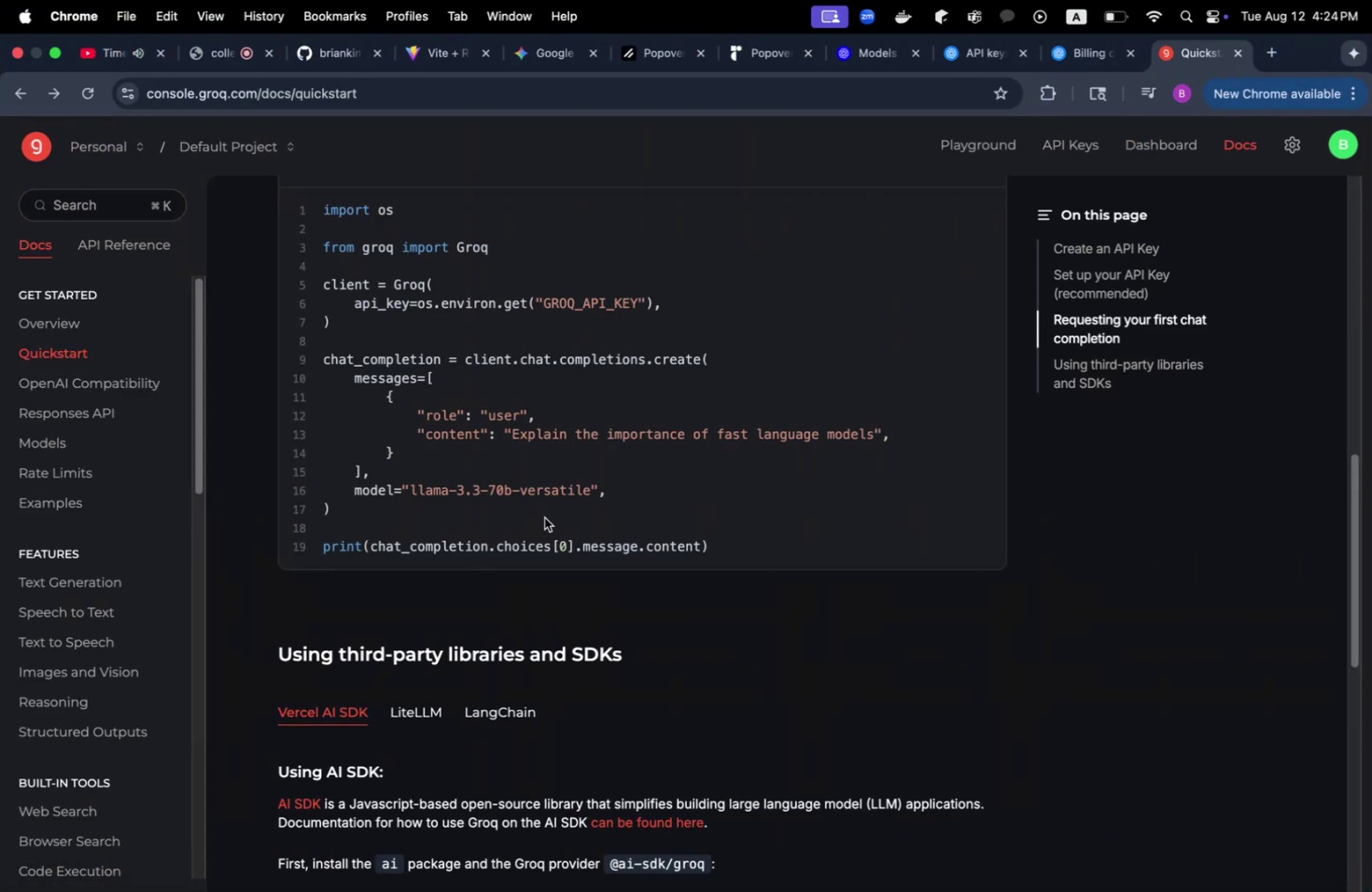 
key(Meta+Tab)
 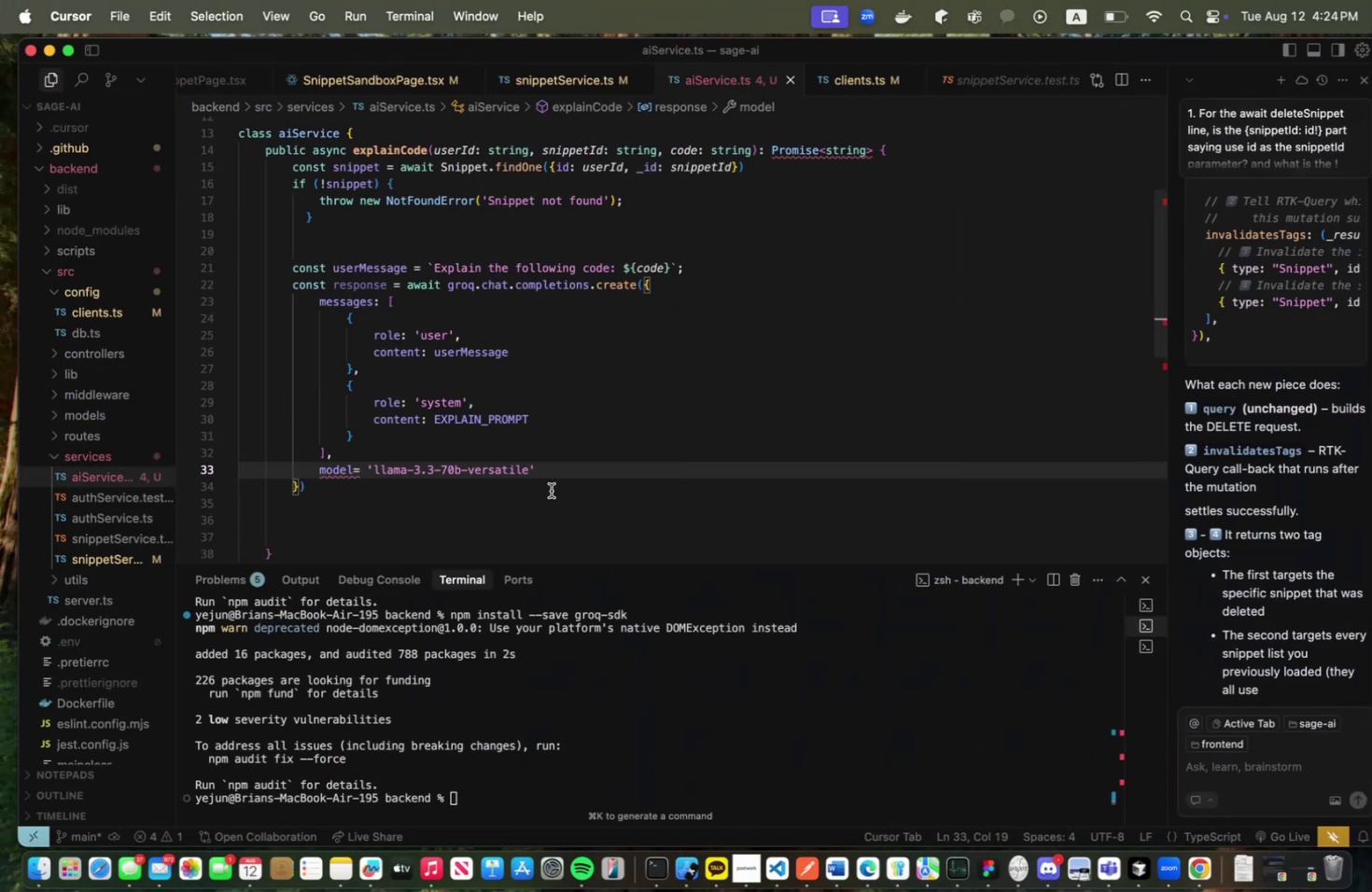 
left_click([562, 469])
 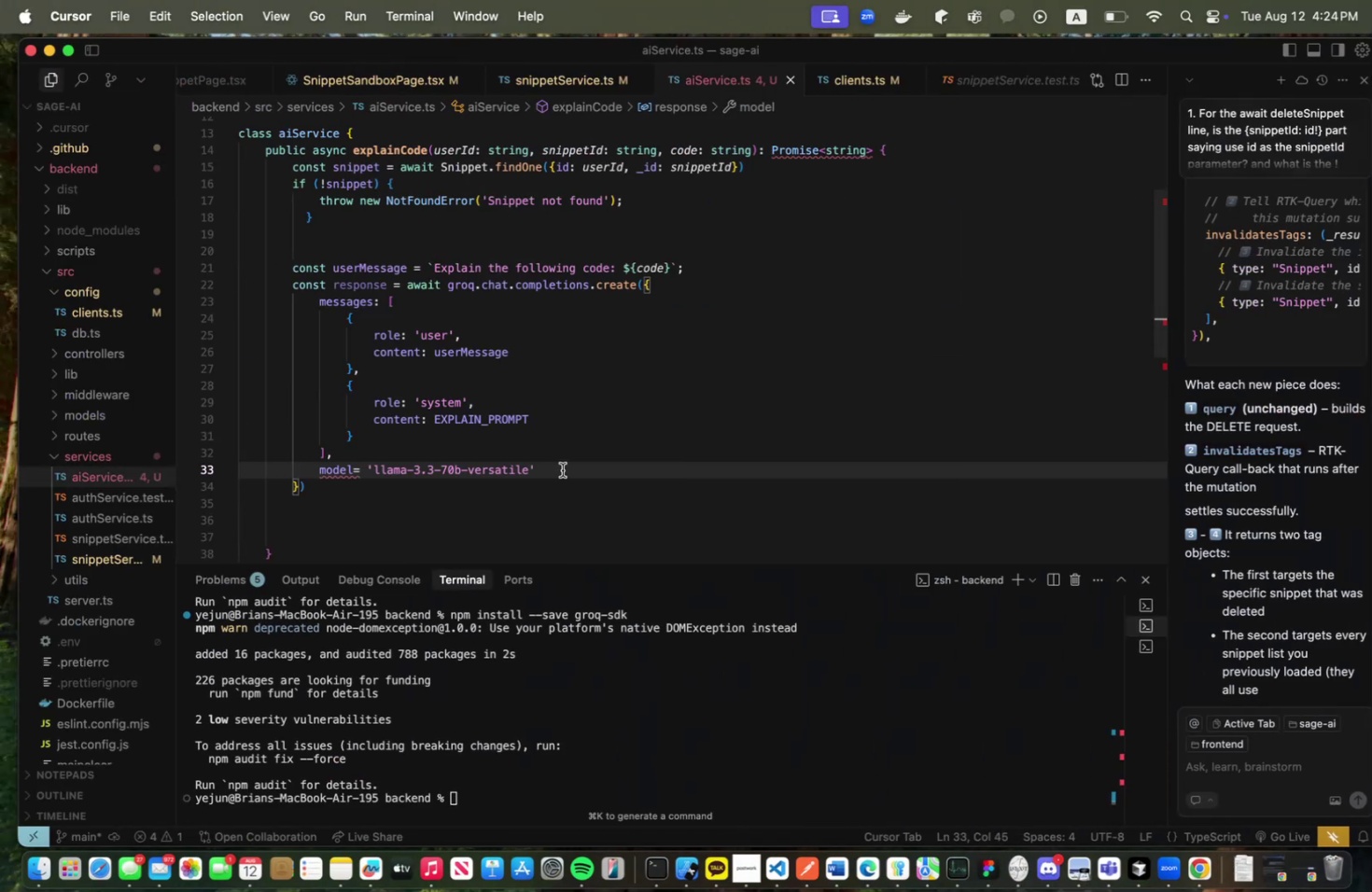 
key(Comma)
 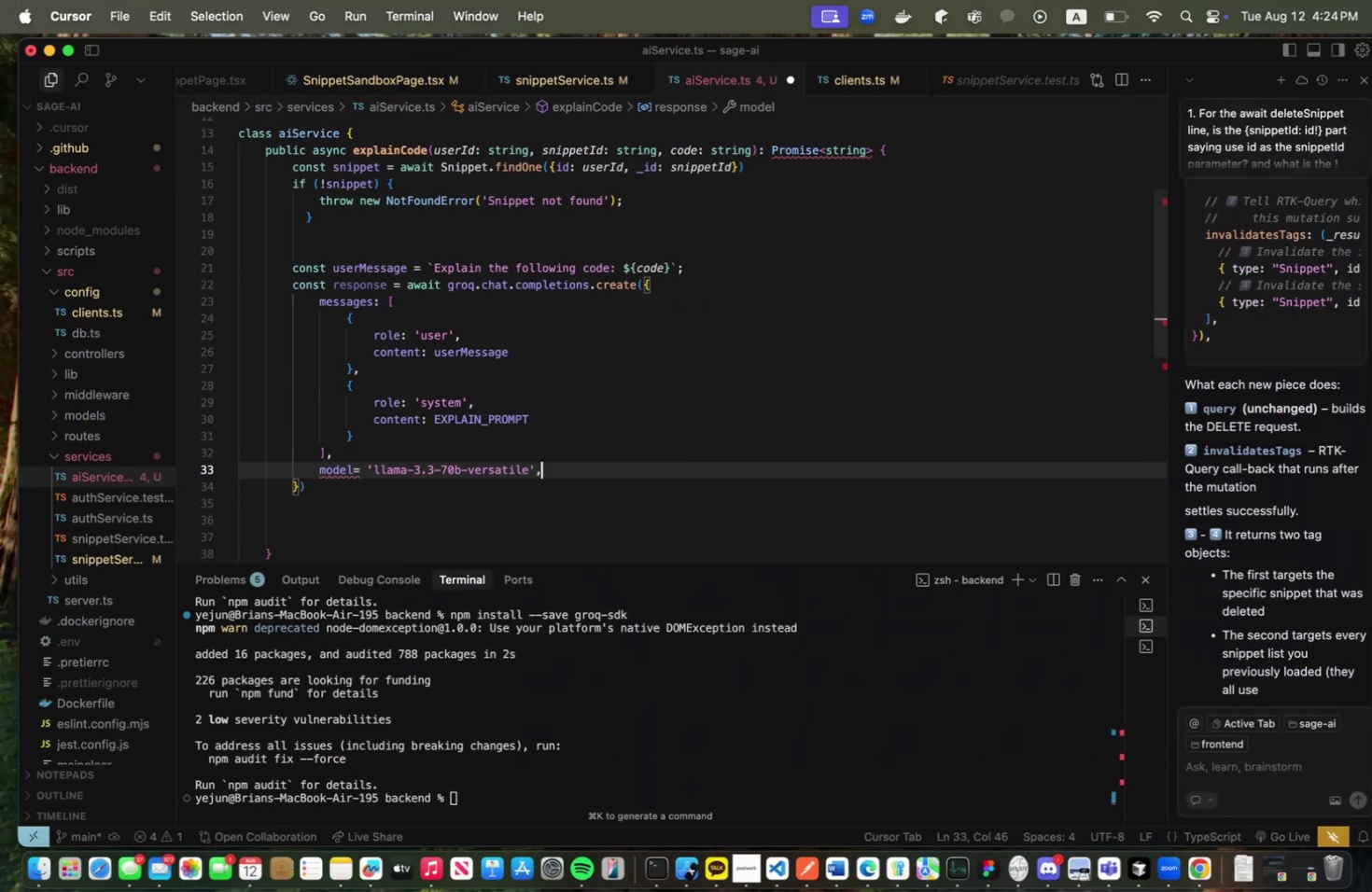 
key(Meta+CommandLeft)
 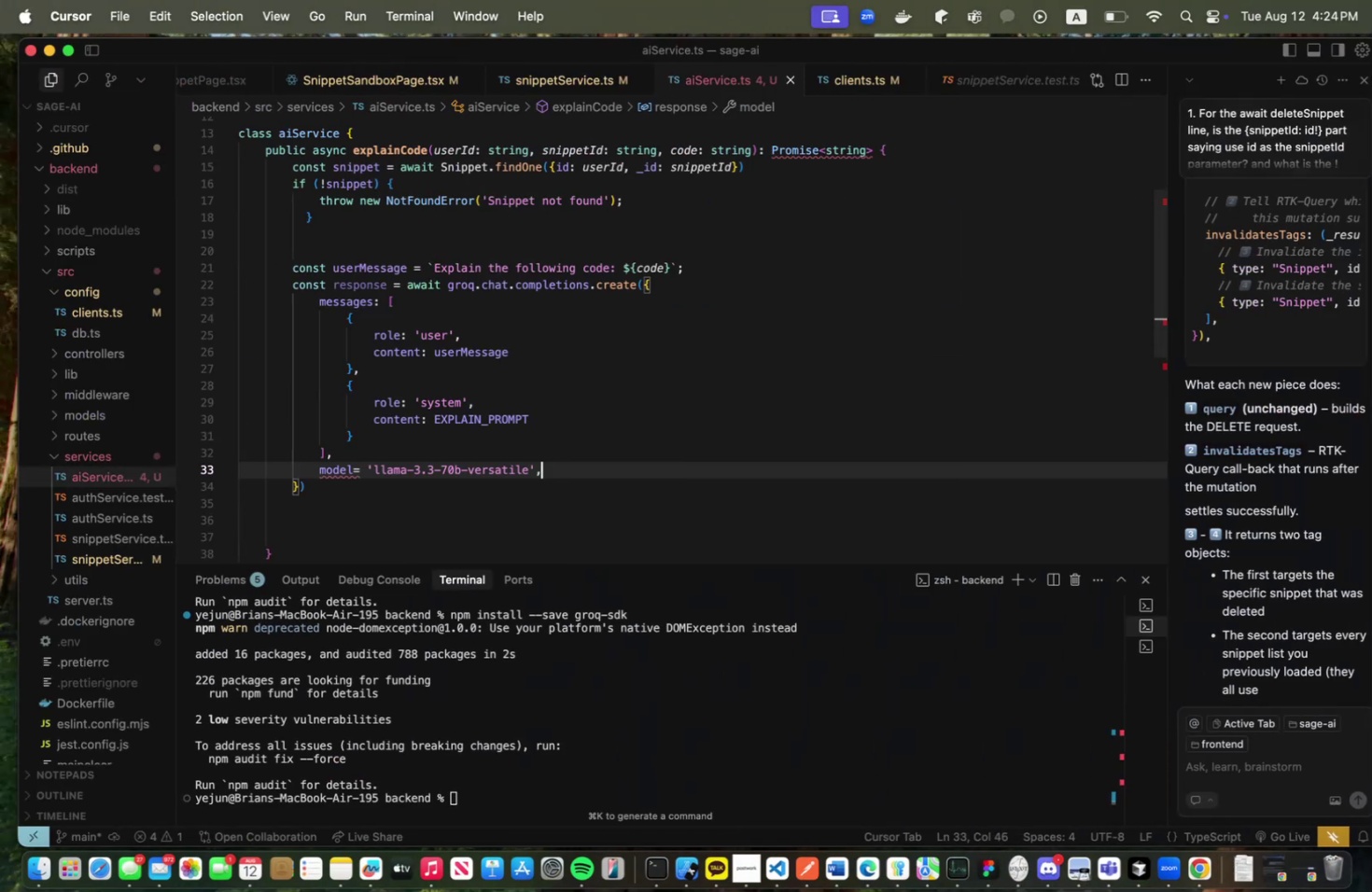 
key(Meta+S)
 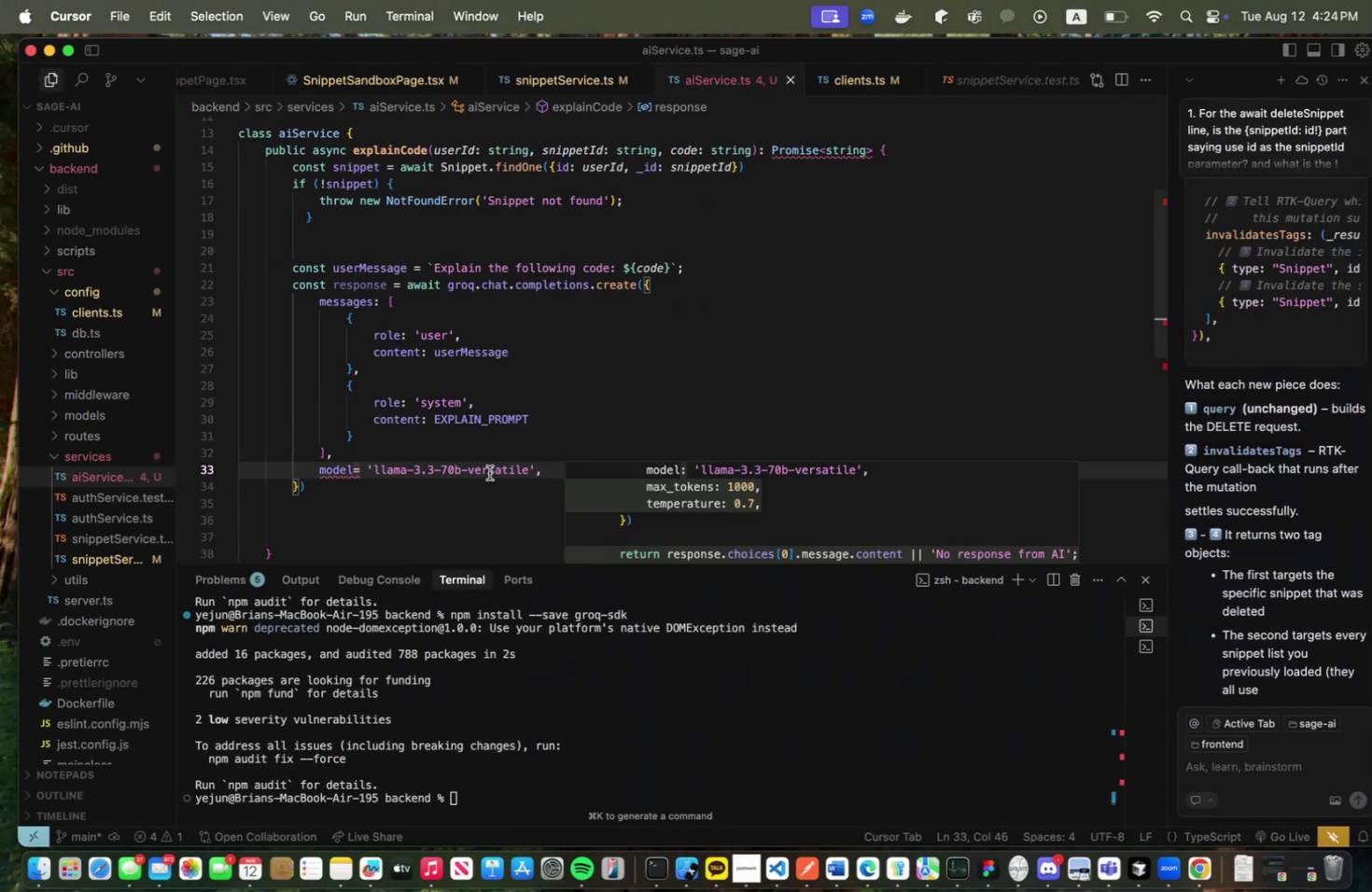 
mouse_move([348, 491])
 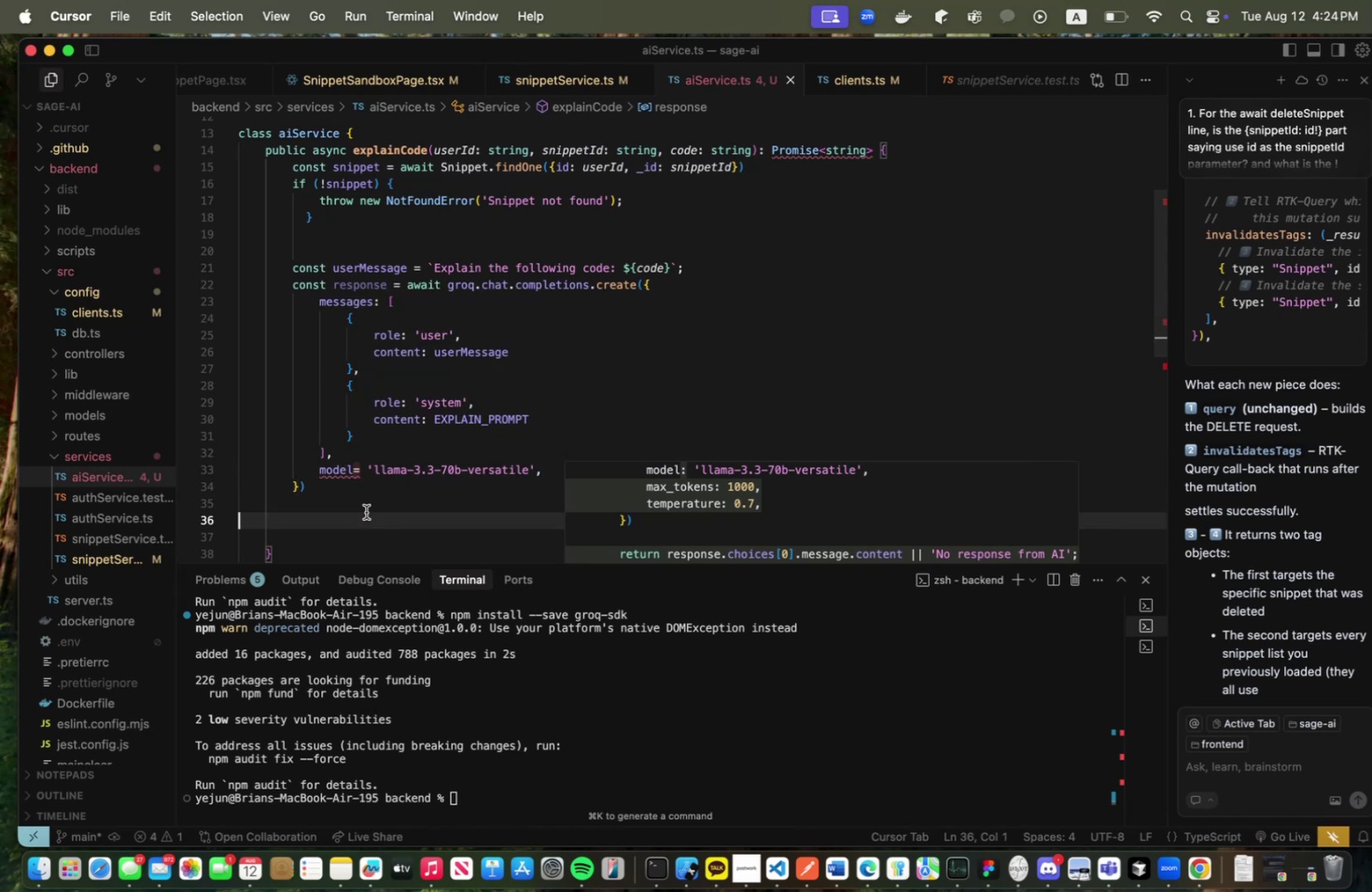 
left_click([366, 511])
 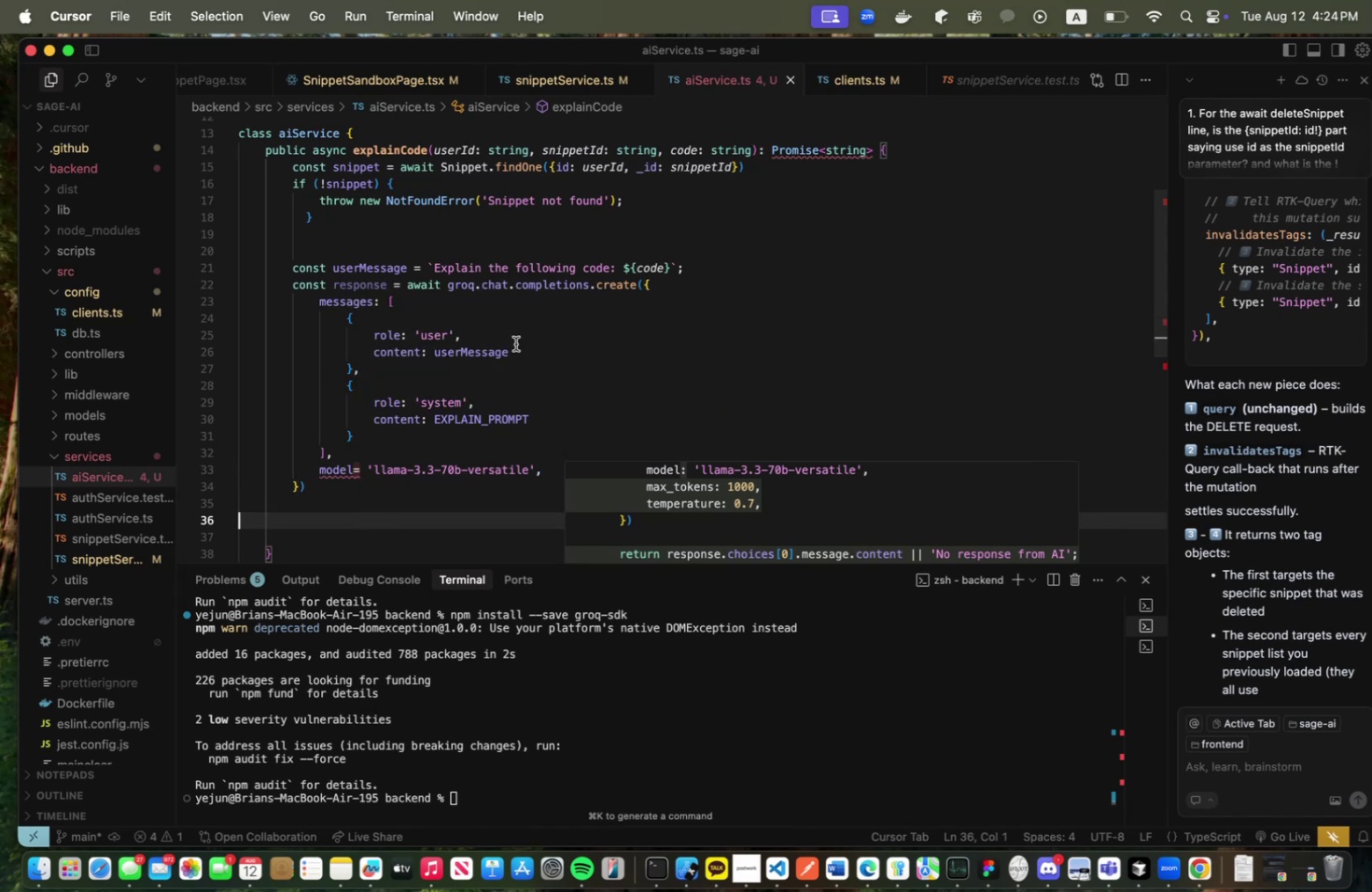 
key(Meta+CommandLeft)
 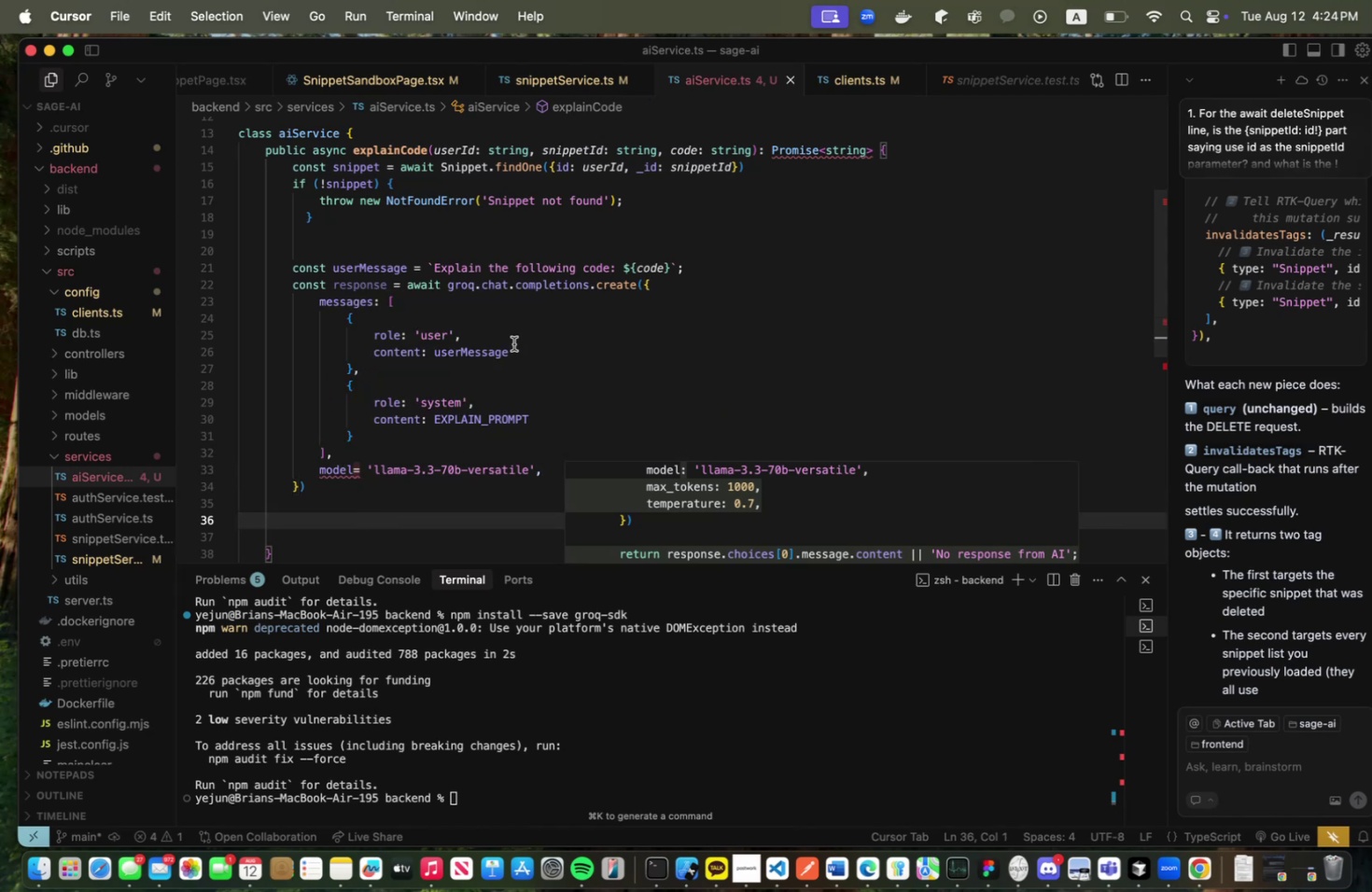 
key(Meta+Tab)
 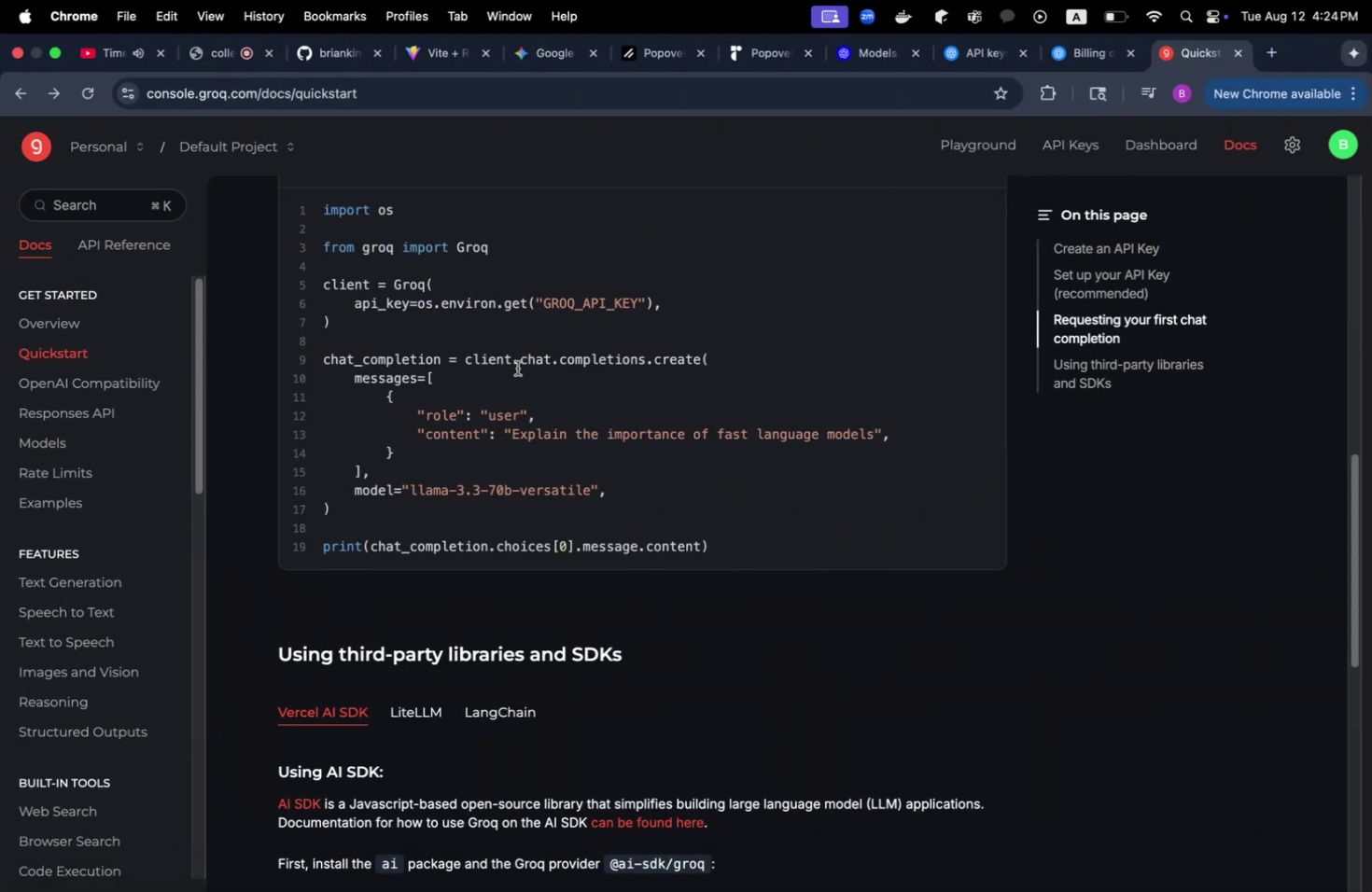 
scroll: coordinate [474, 383], scroll_direction: up, amount: 11.0
 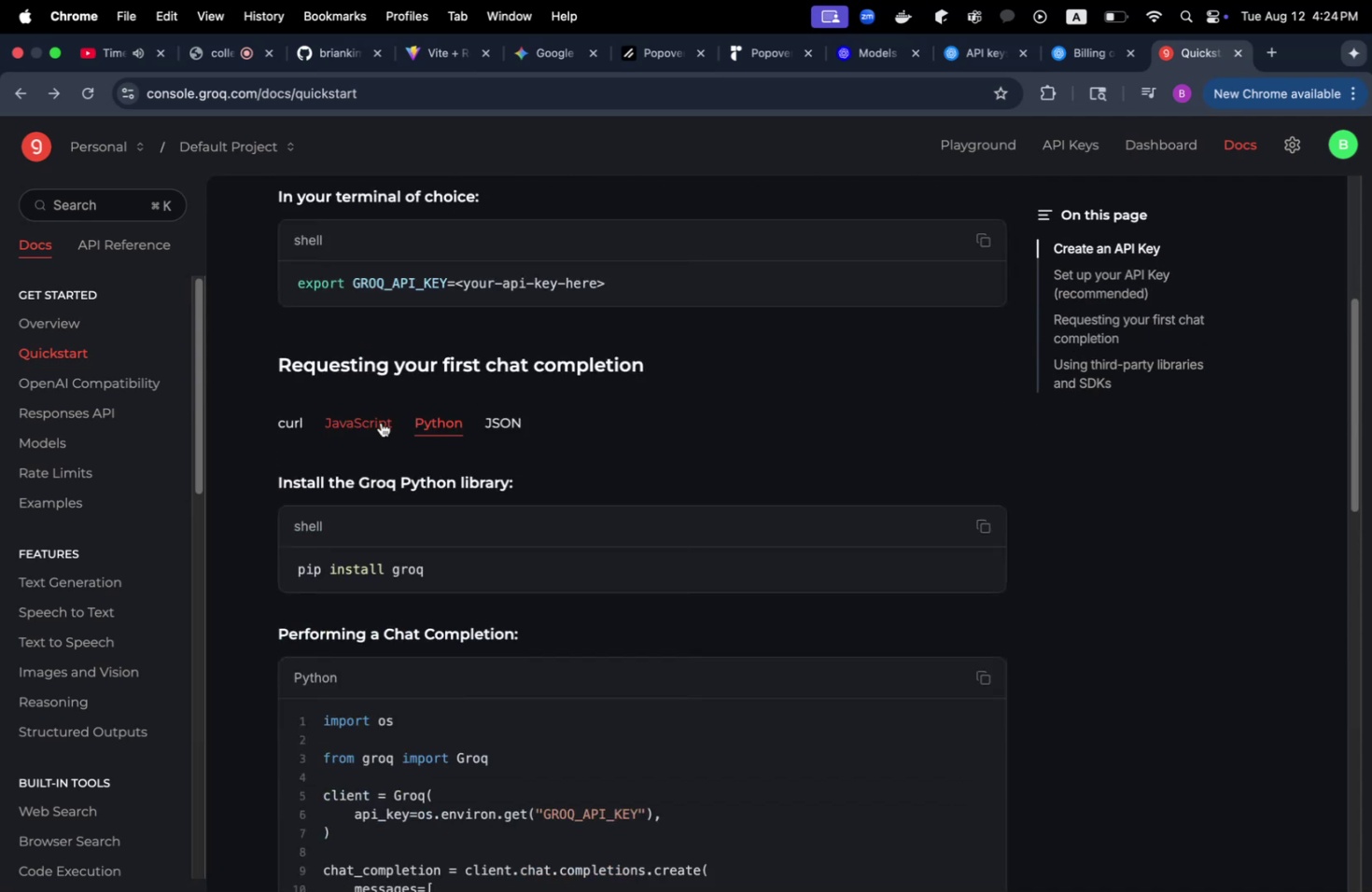 
left_click([381, 421])
 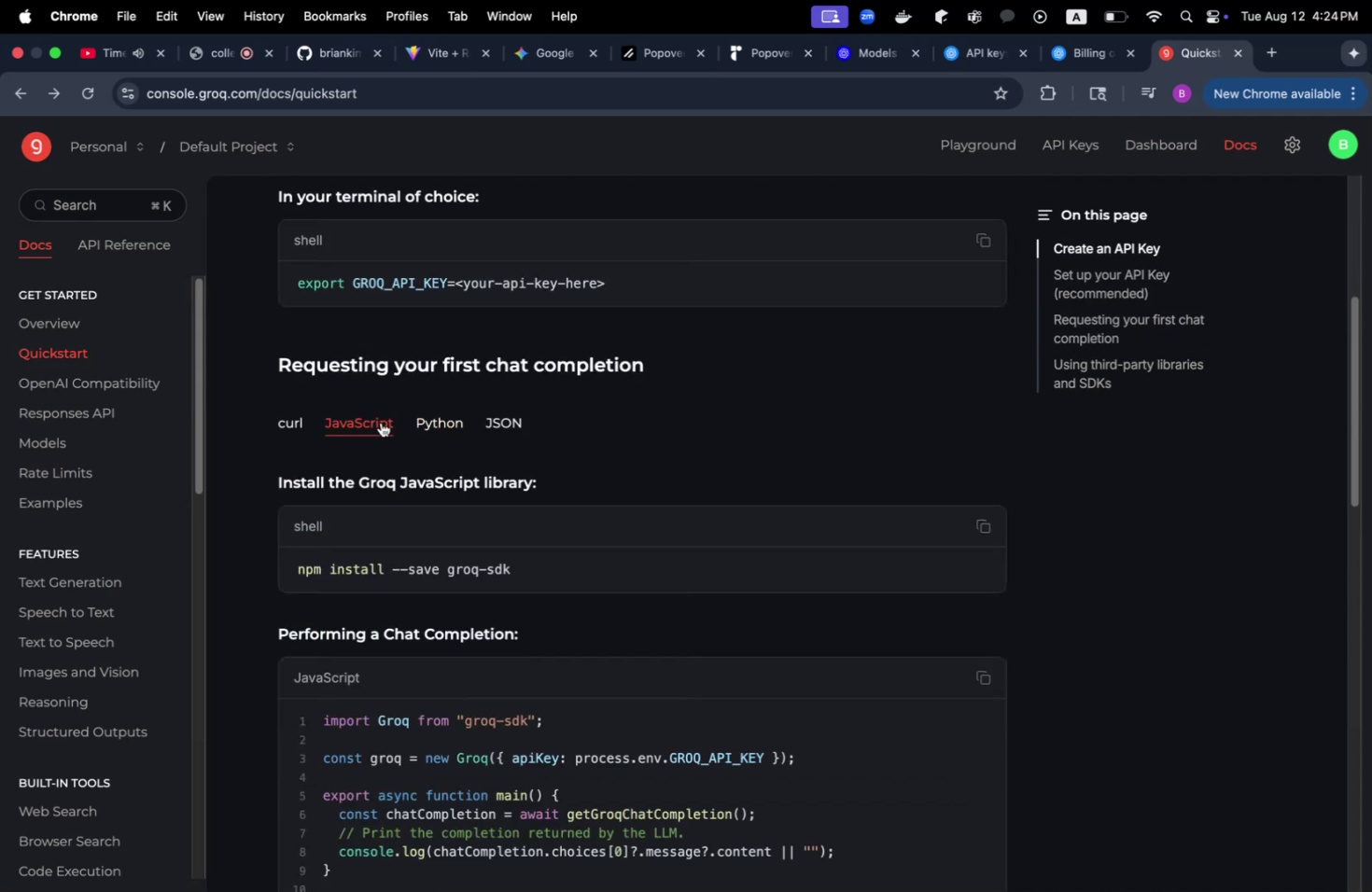 
scroll: coordinate [379, 425], scroll_direction: down, amount: 11.0
 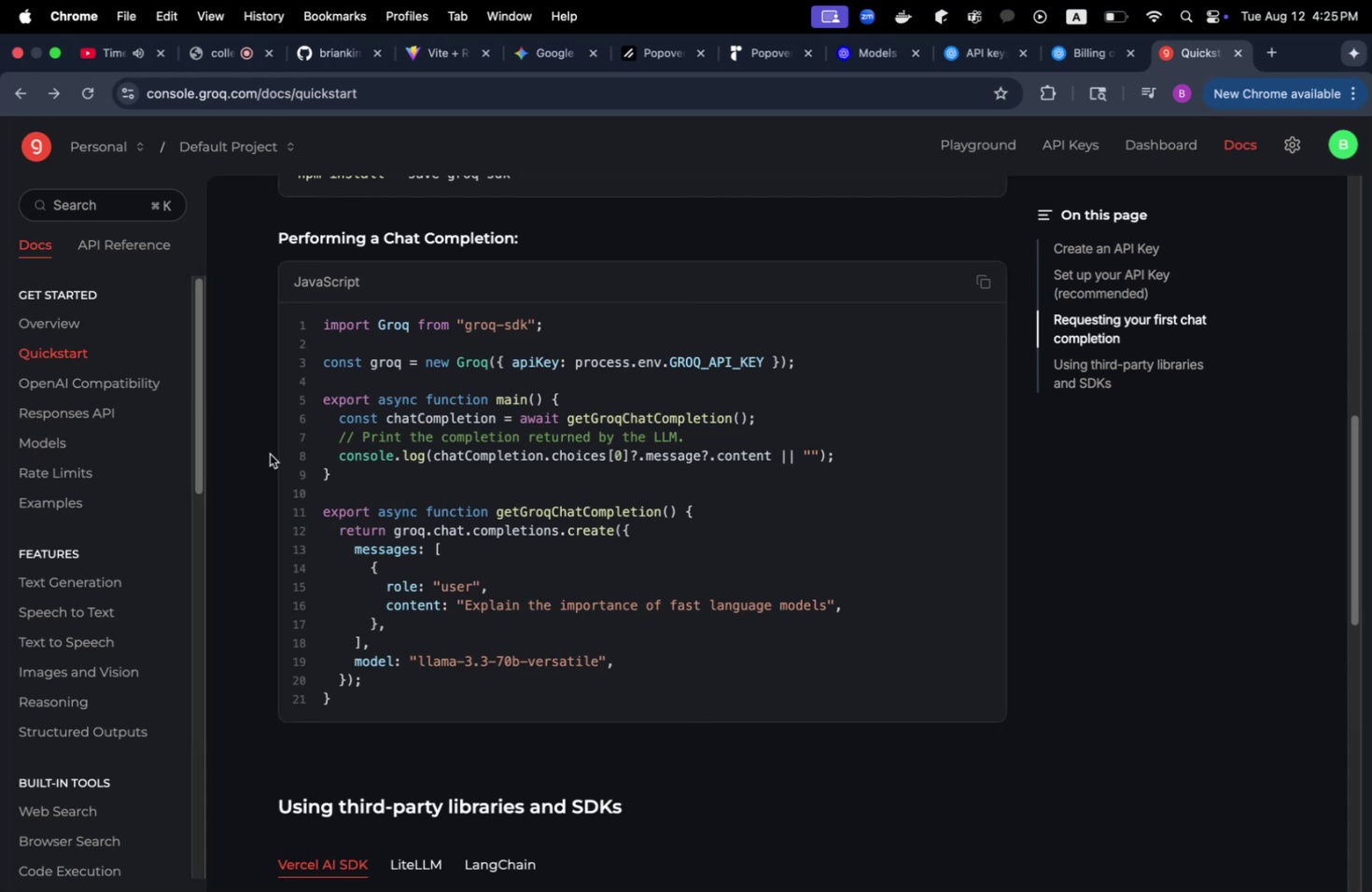 
wait(16.45)
 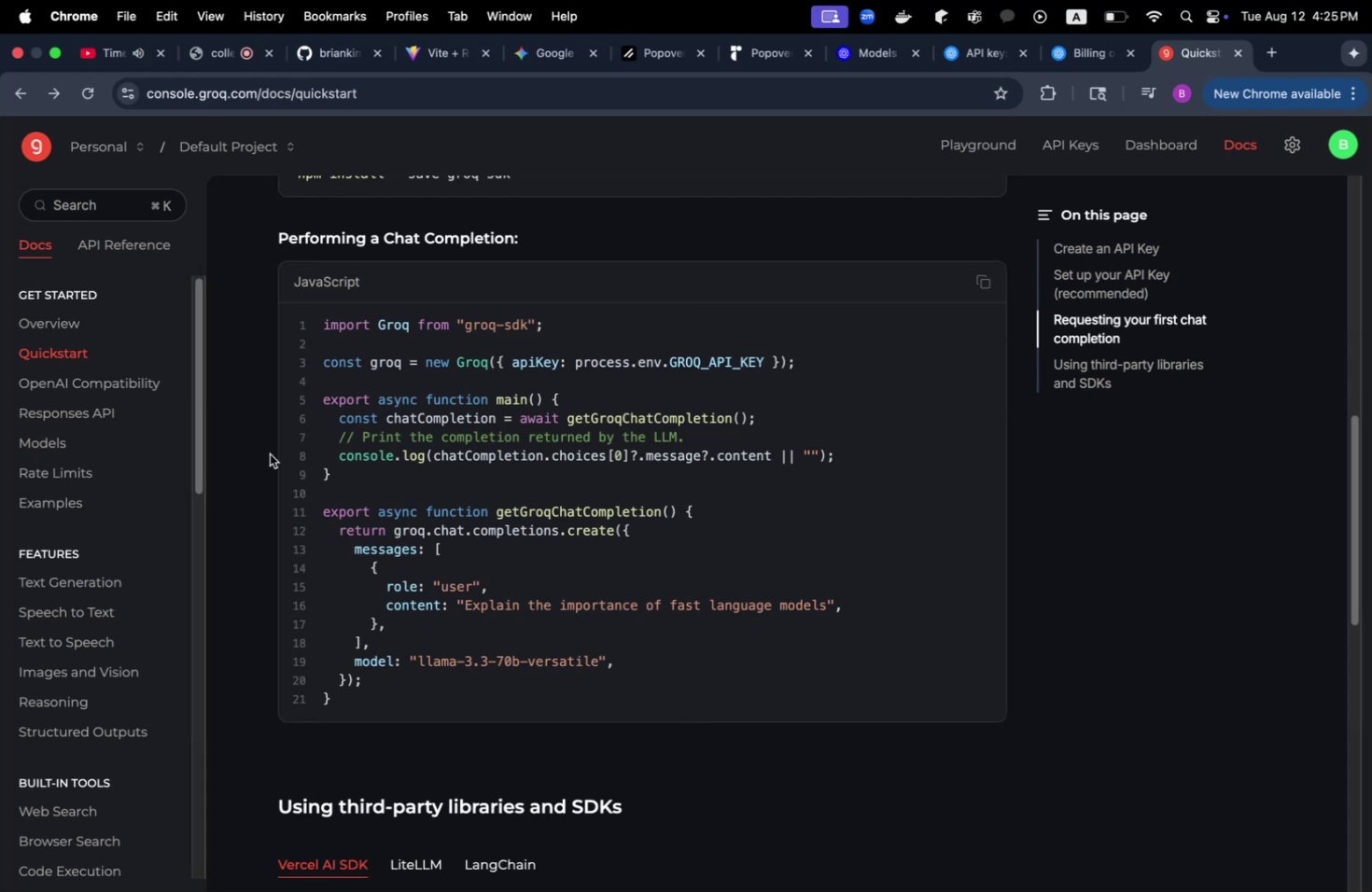 
key(Meta+CommandLeft)
 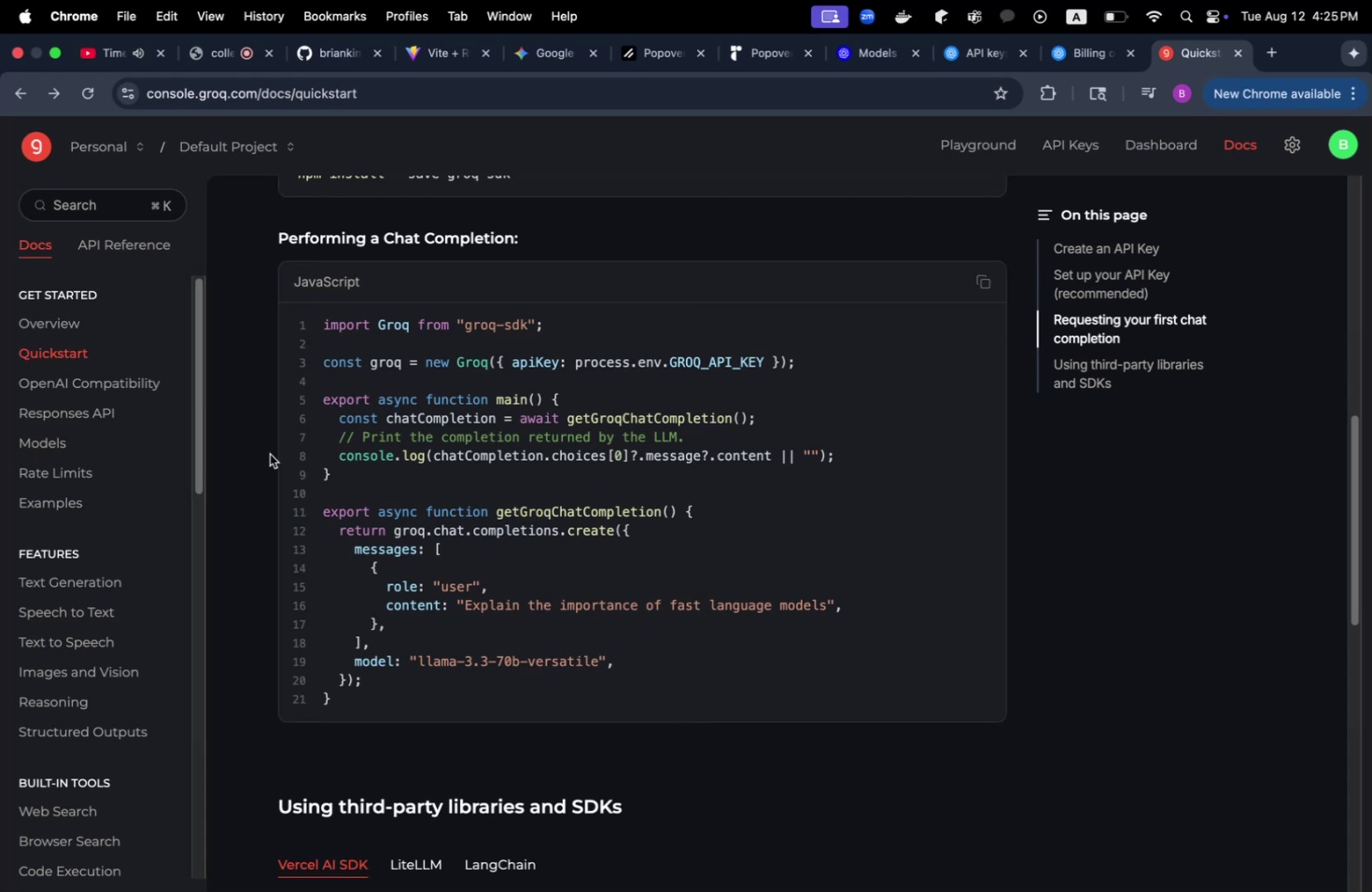 
key(Meta+Tab)
 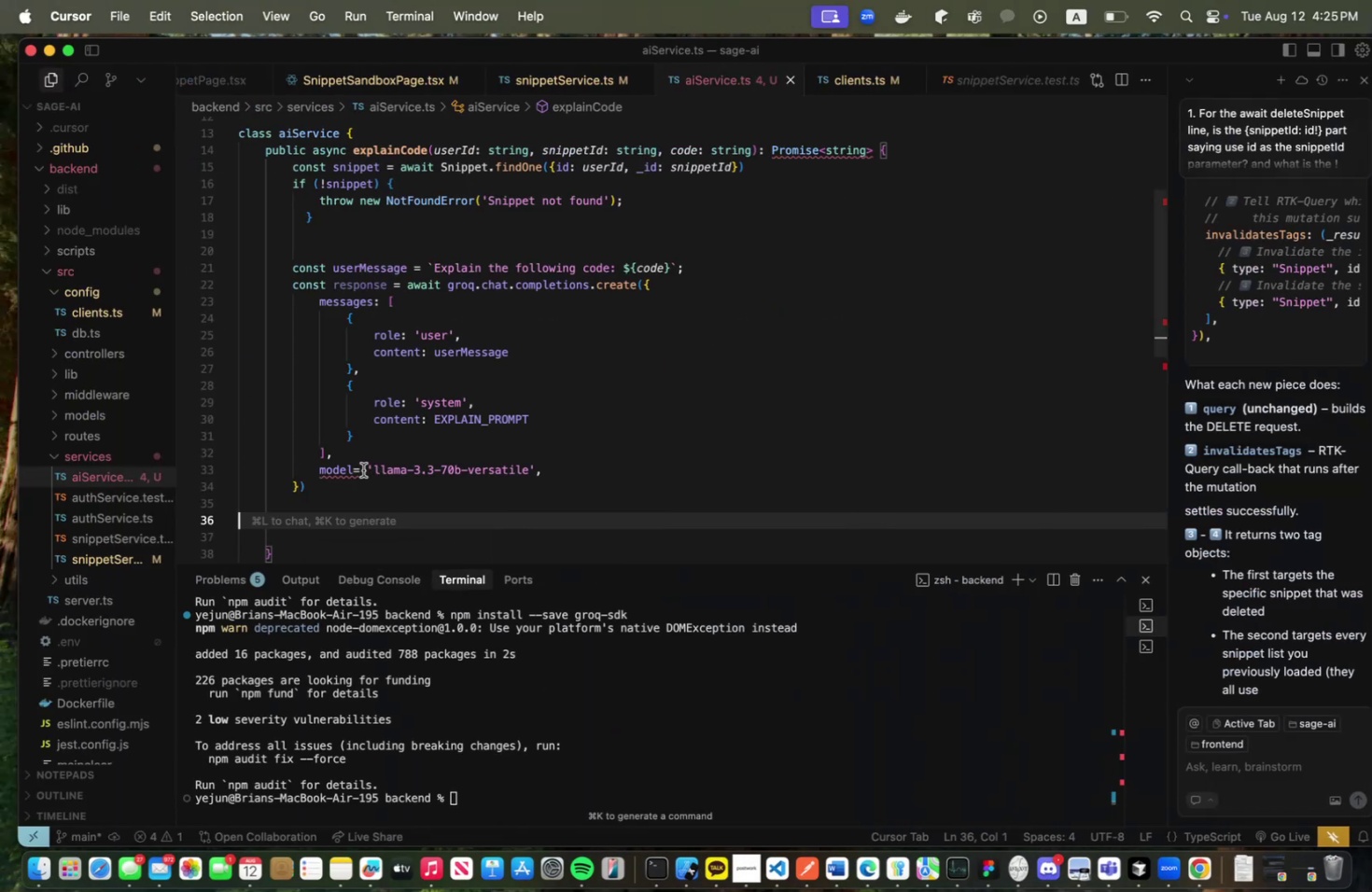 
left_click([358, 469])
 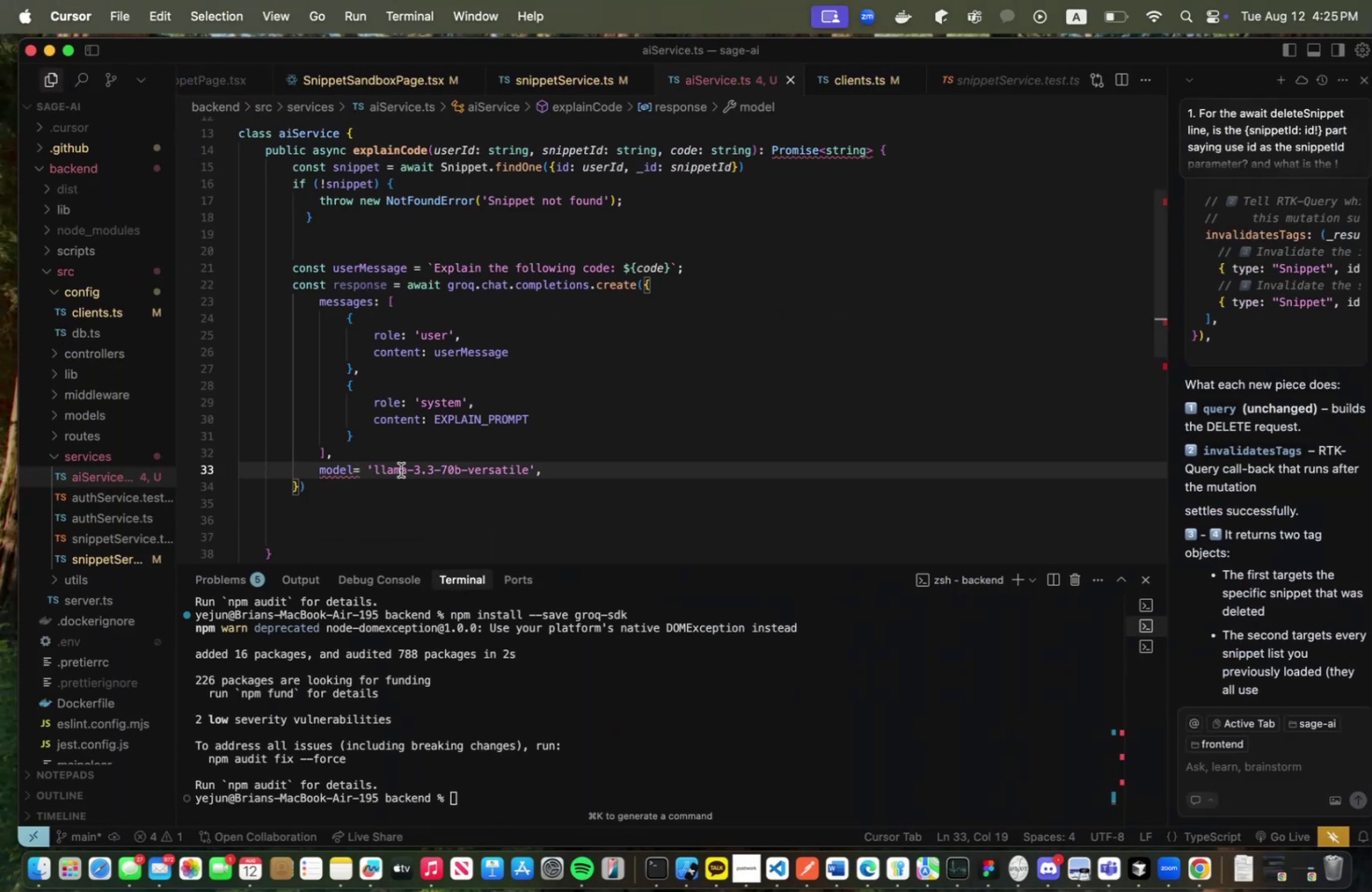 
key(Backspace)
 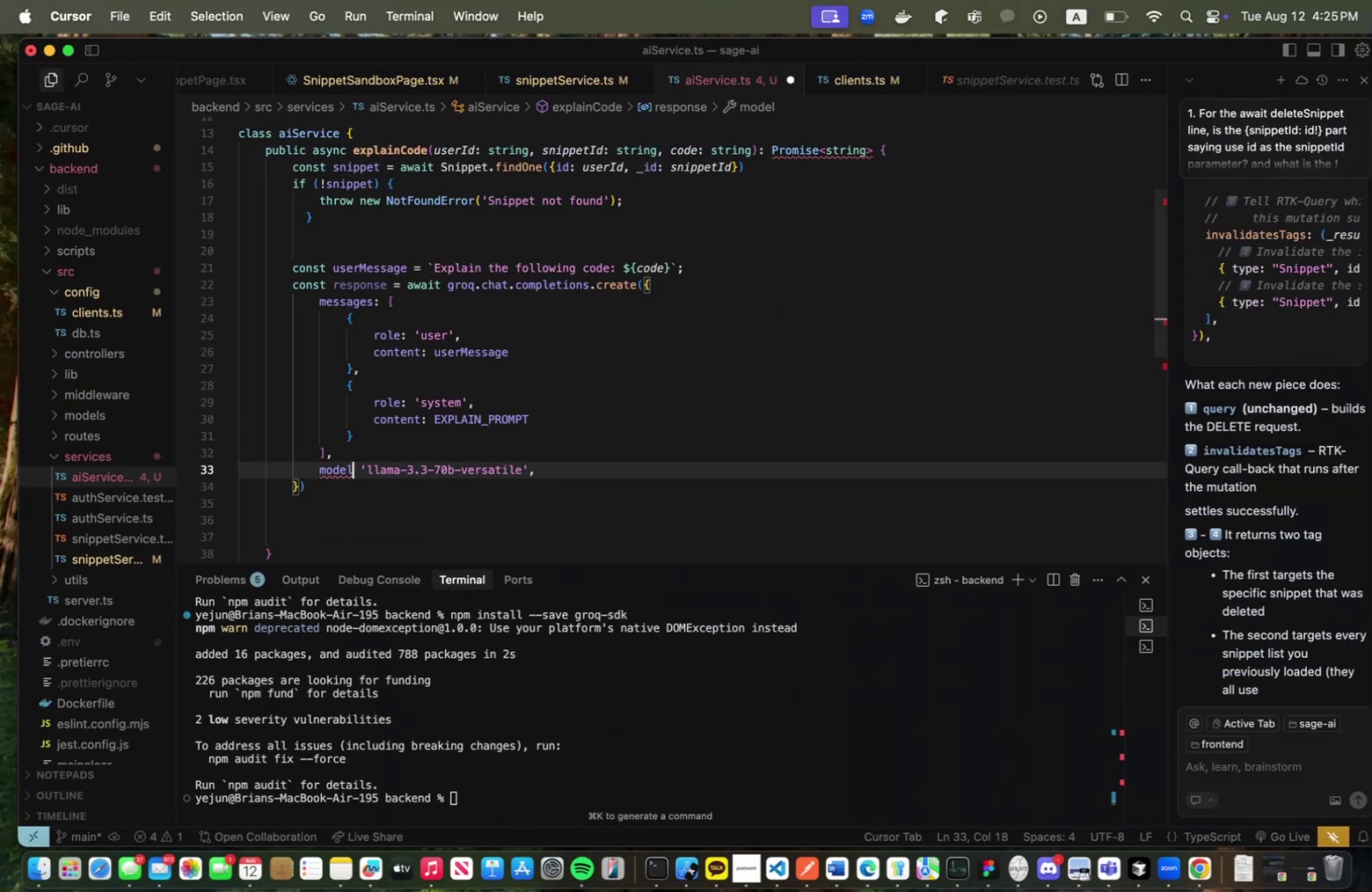 
key(Shift+ShiftLeft)
 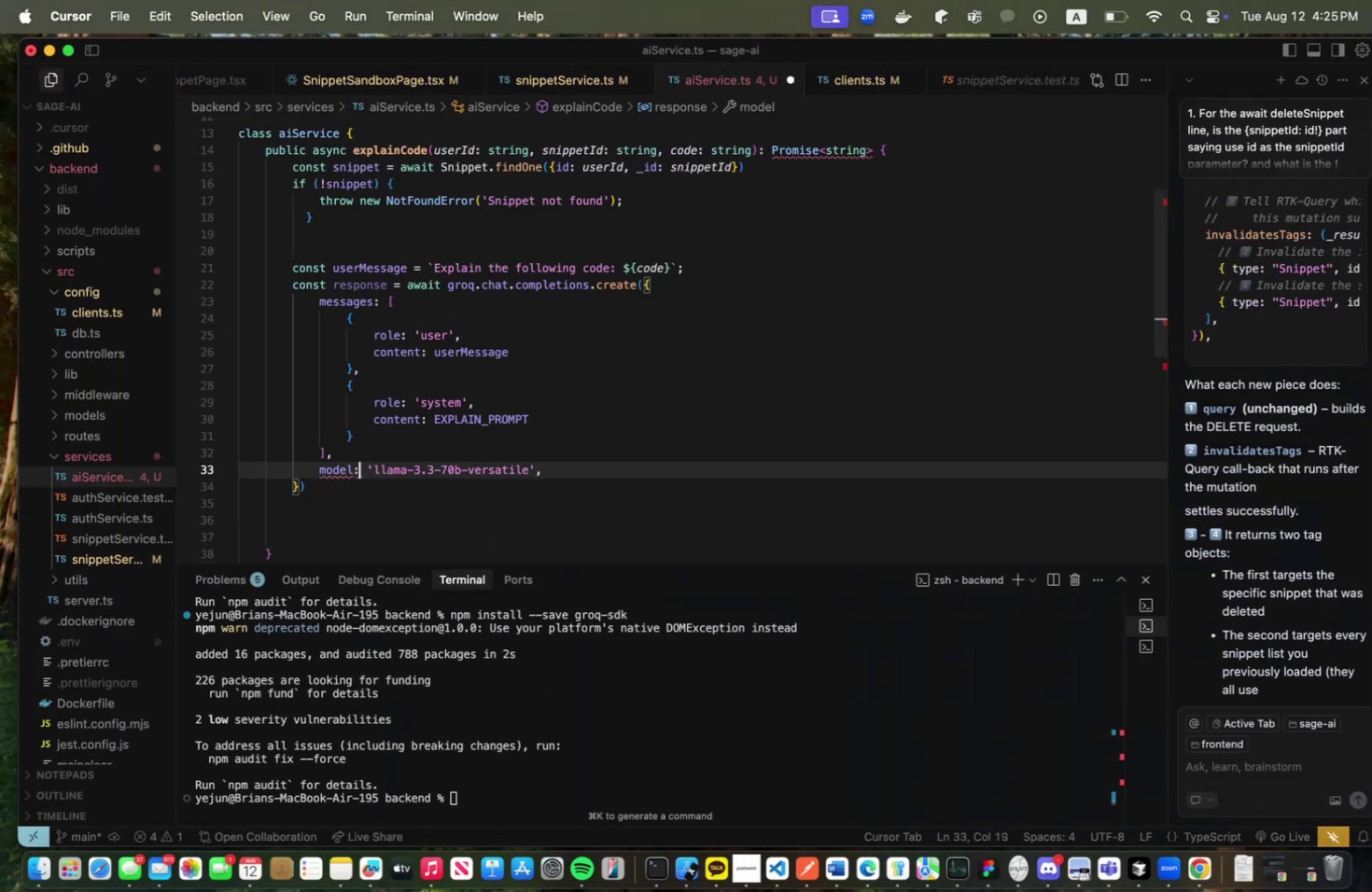 
key(Shift+Semicolon)
 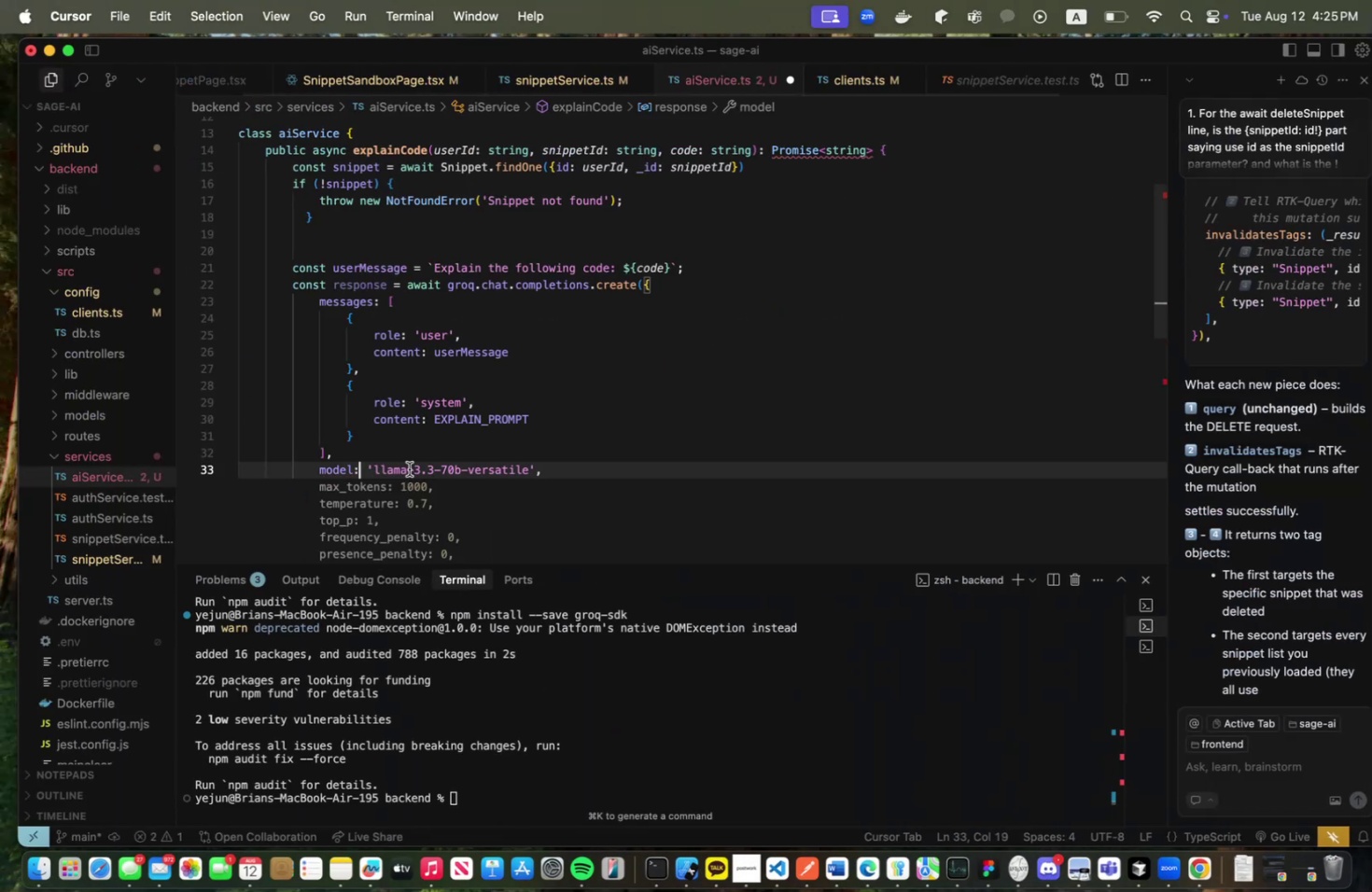 
key(Meta+CommandLeft)
 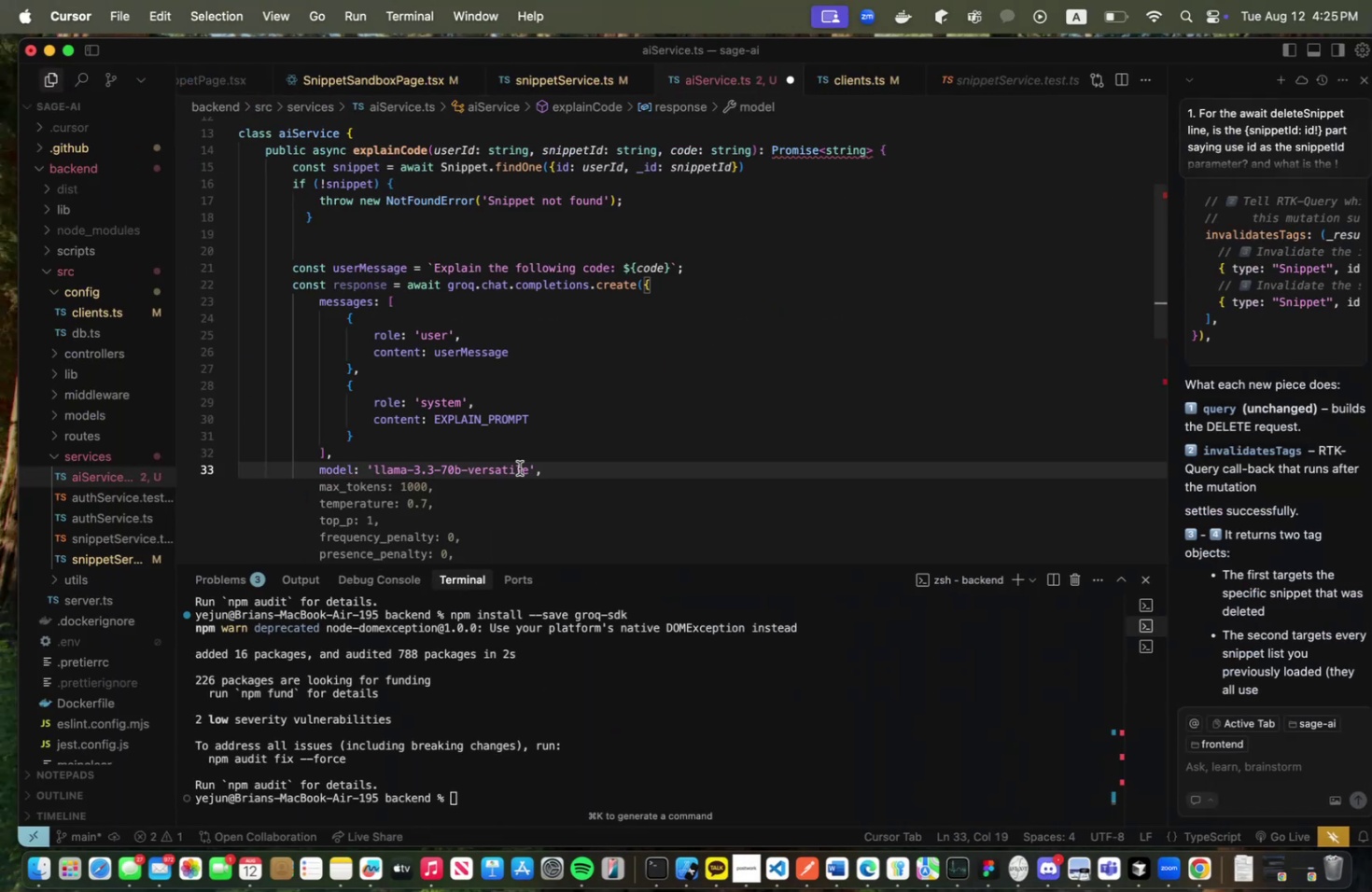 
key(Meta+S)
 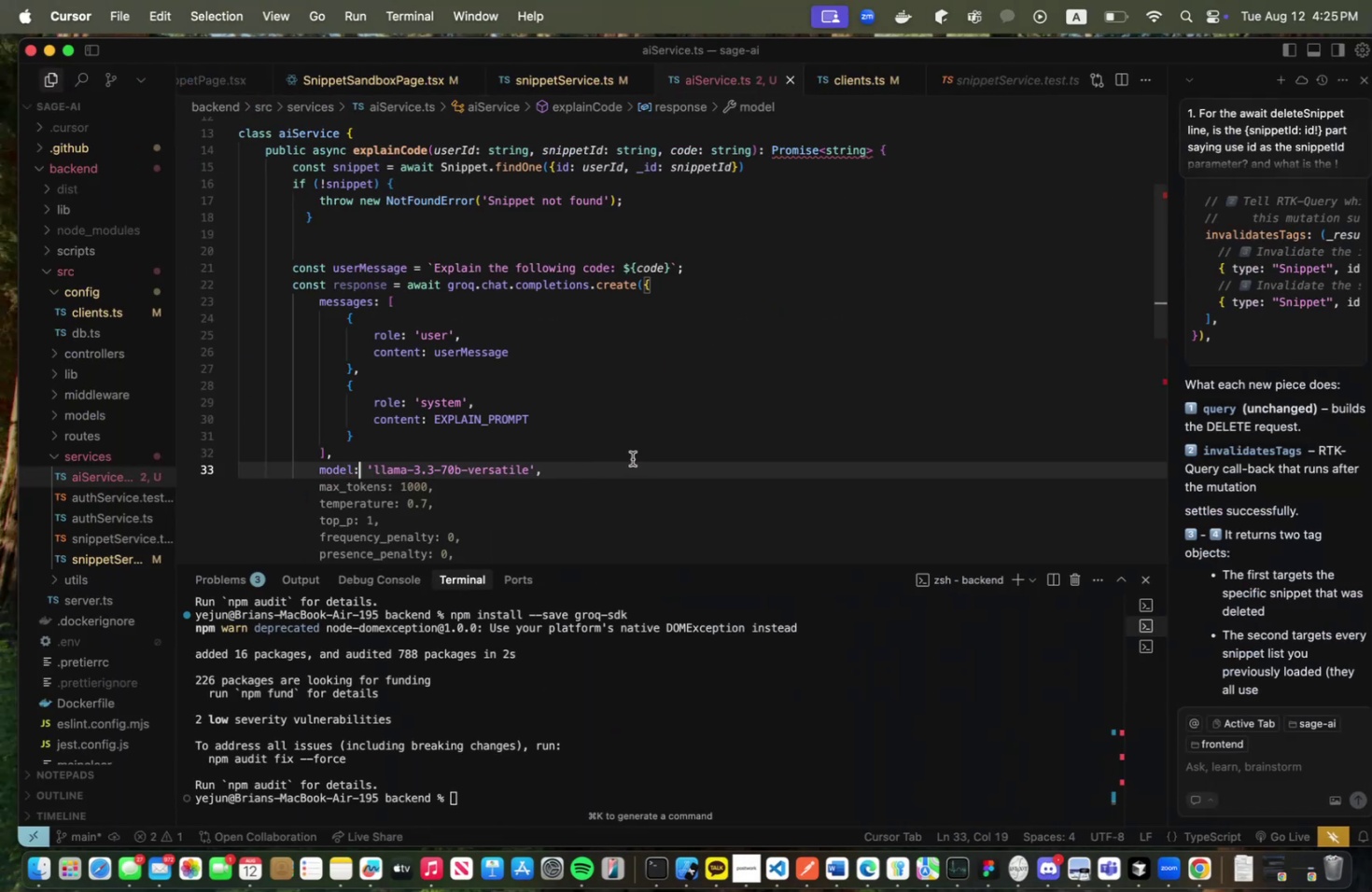 
left_click([633, 458])
 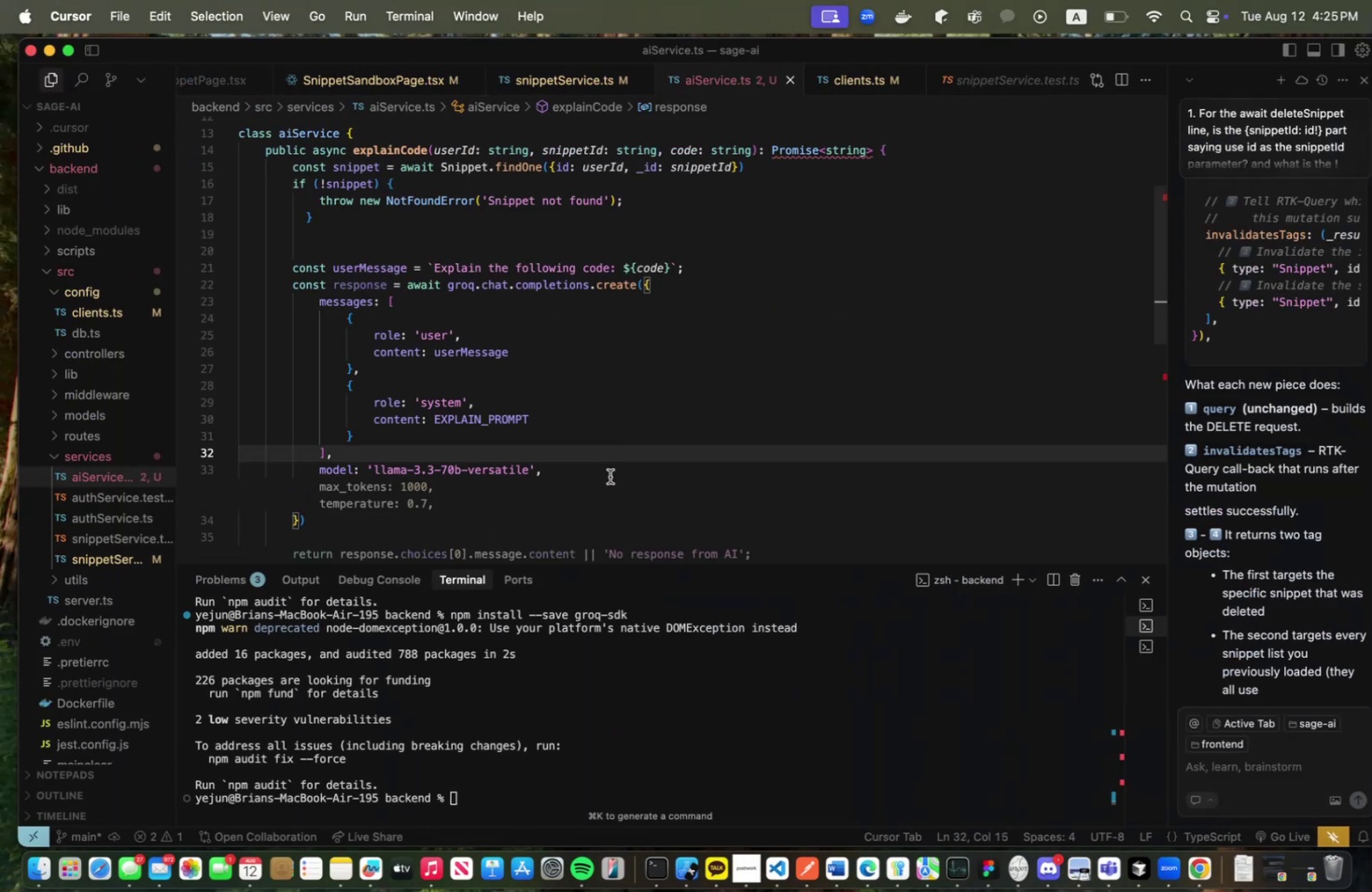 
left_click([609, 476])
 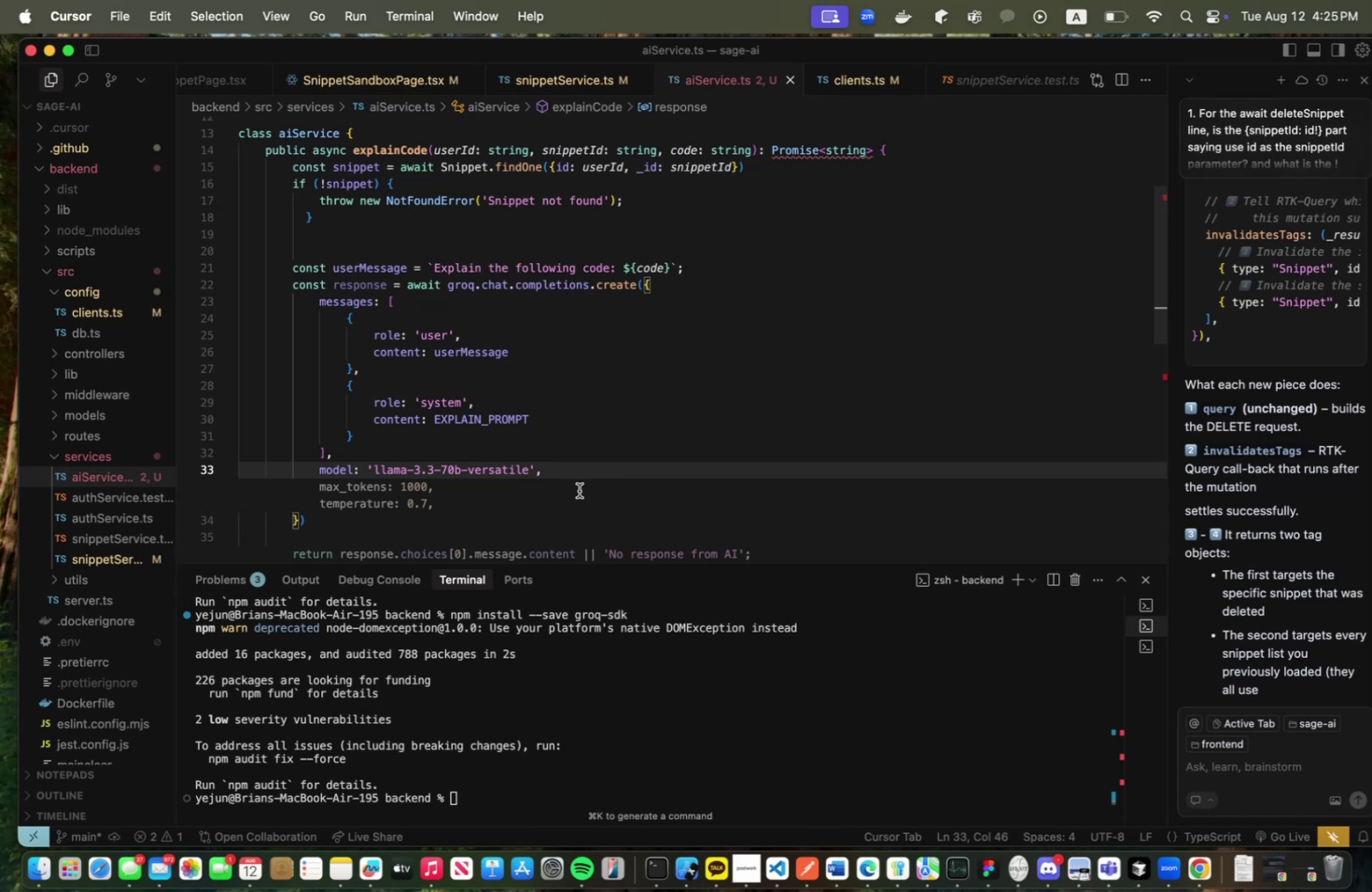 
left_click([579, 490])
 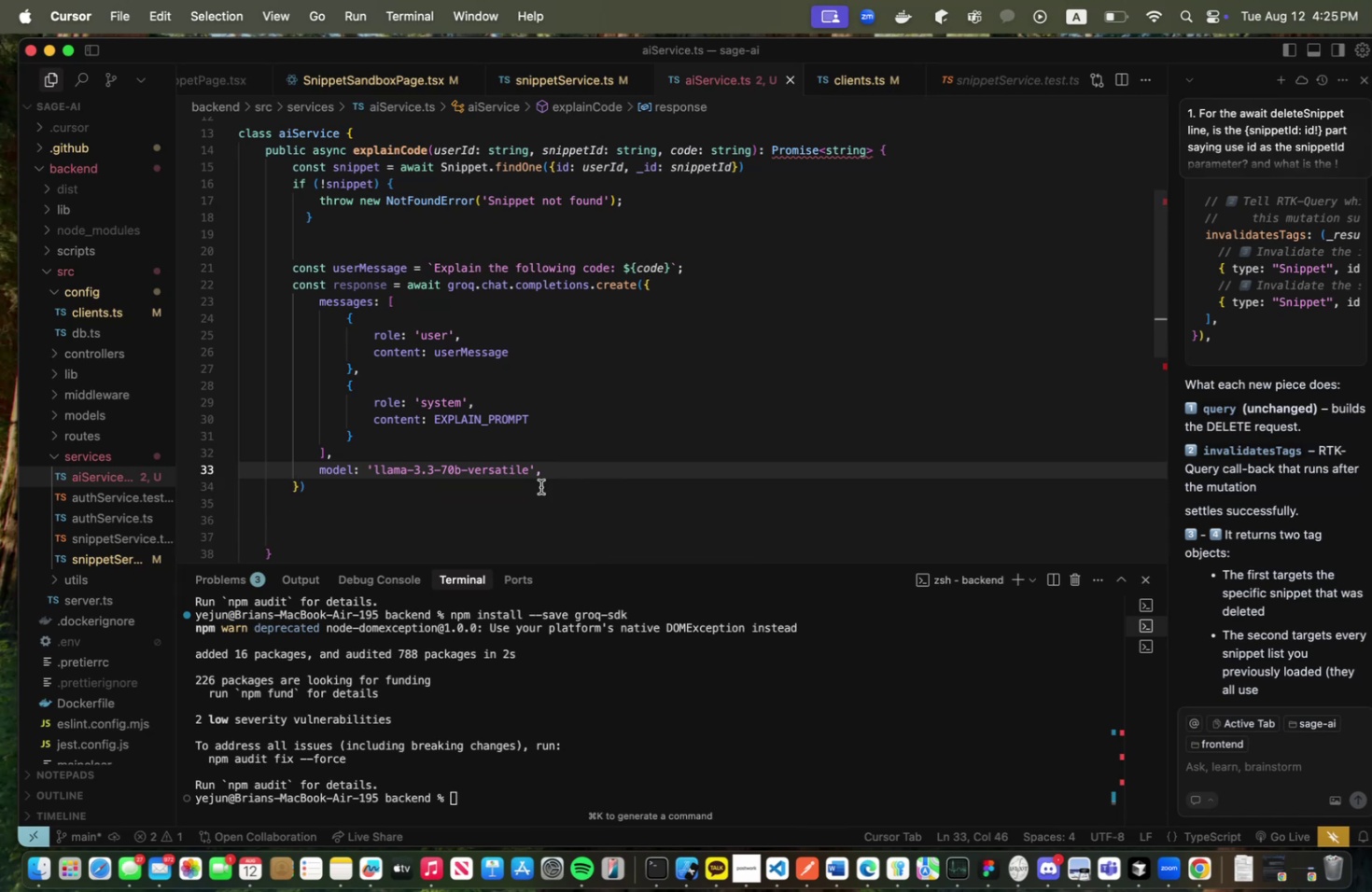 
left_click([529, 483])
 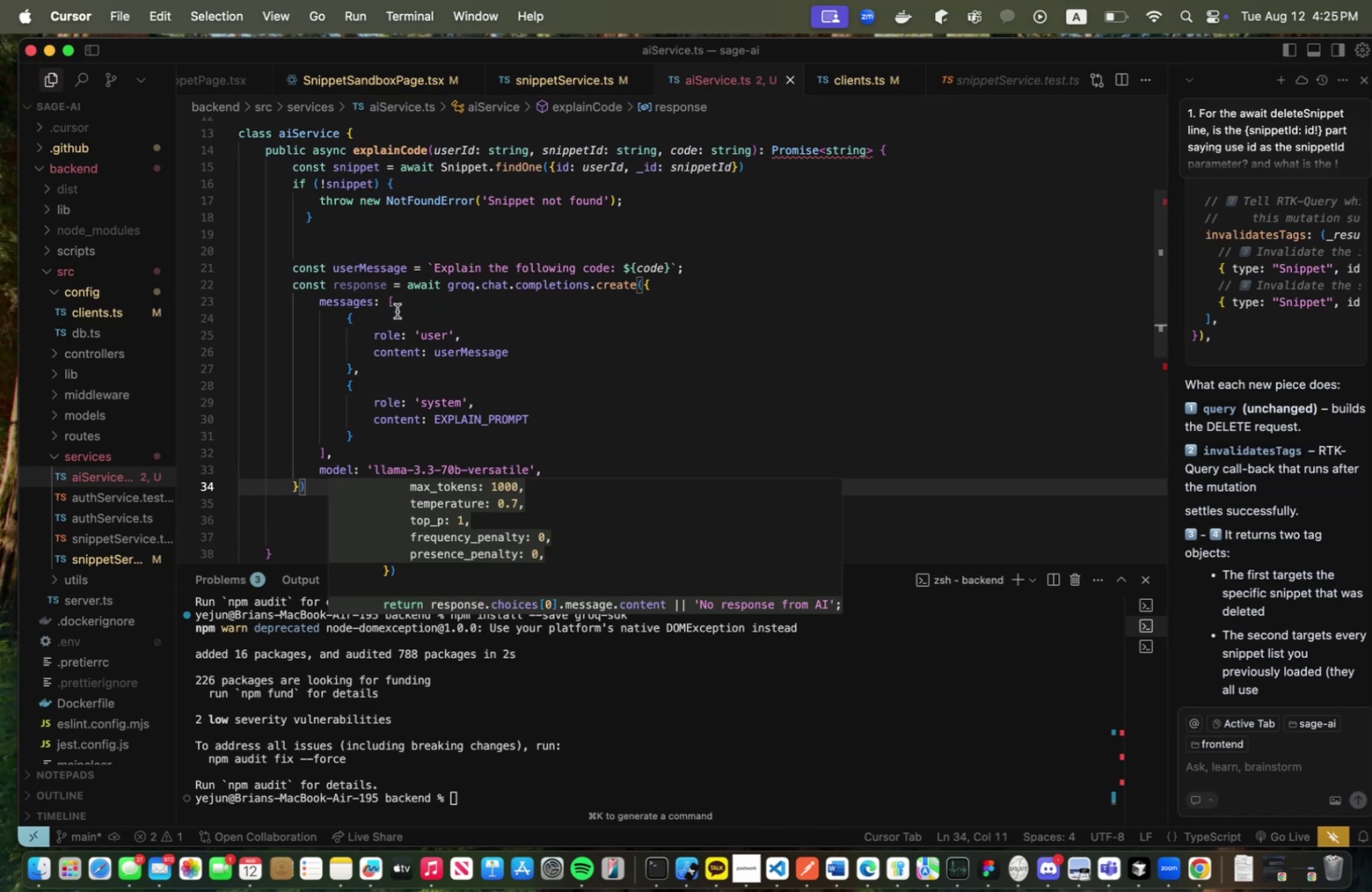 
left_click([392, 304])
 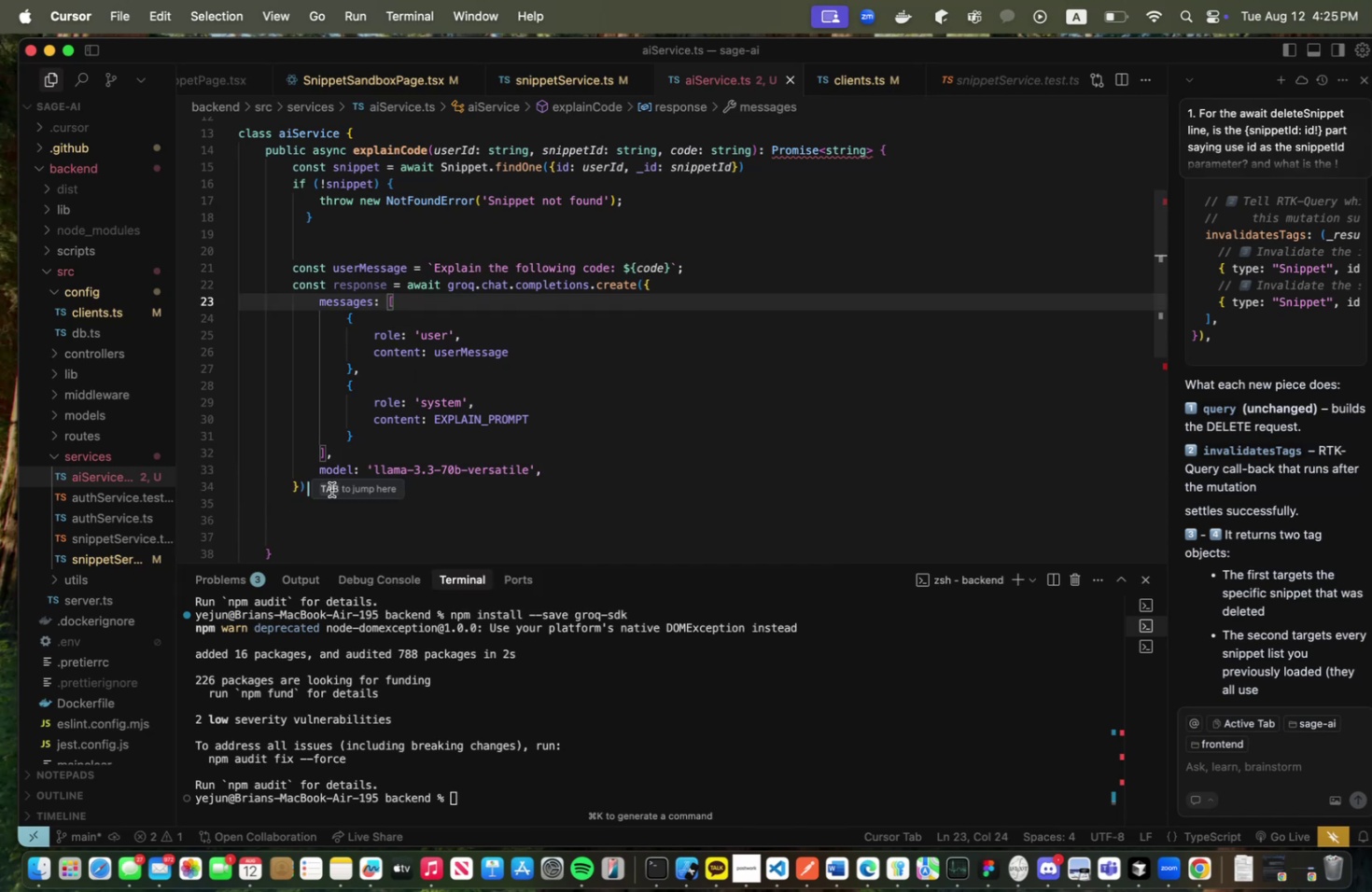 
left_click([331, 489])
 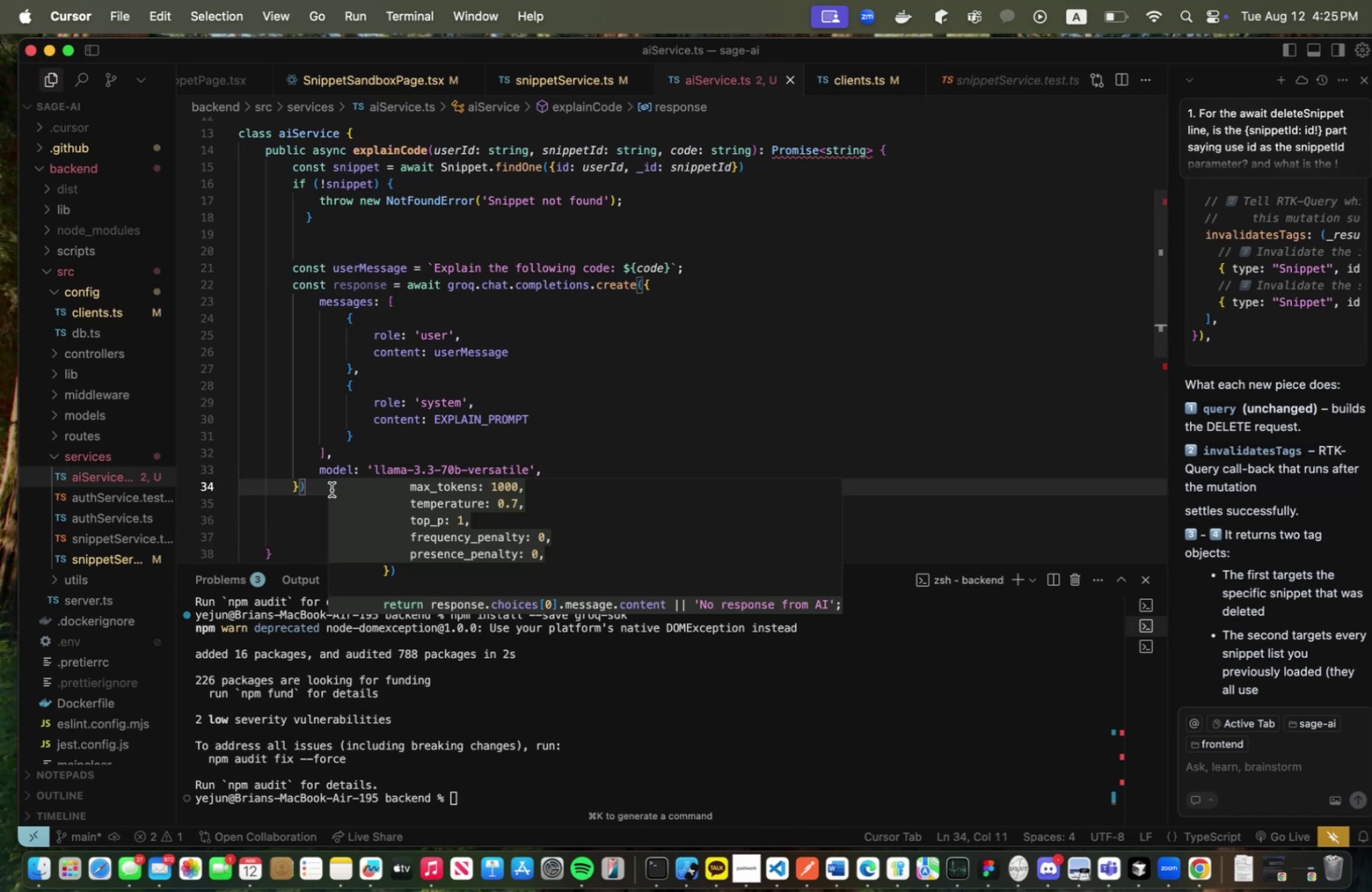 
key(Semicolon)
 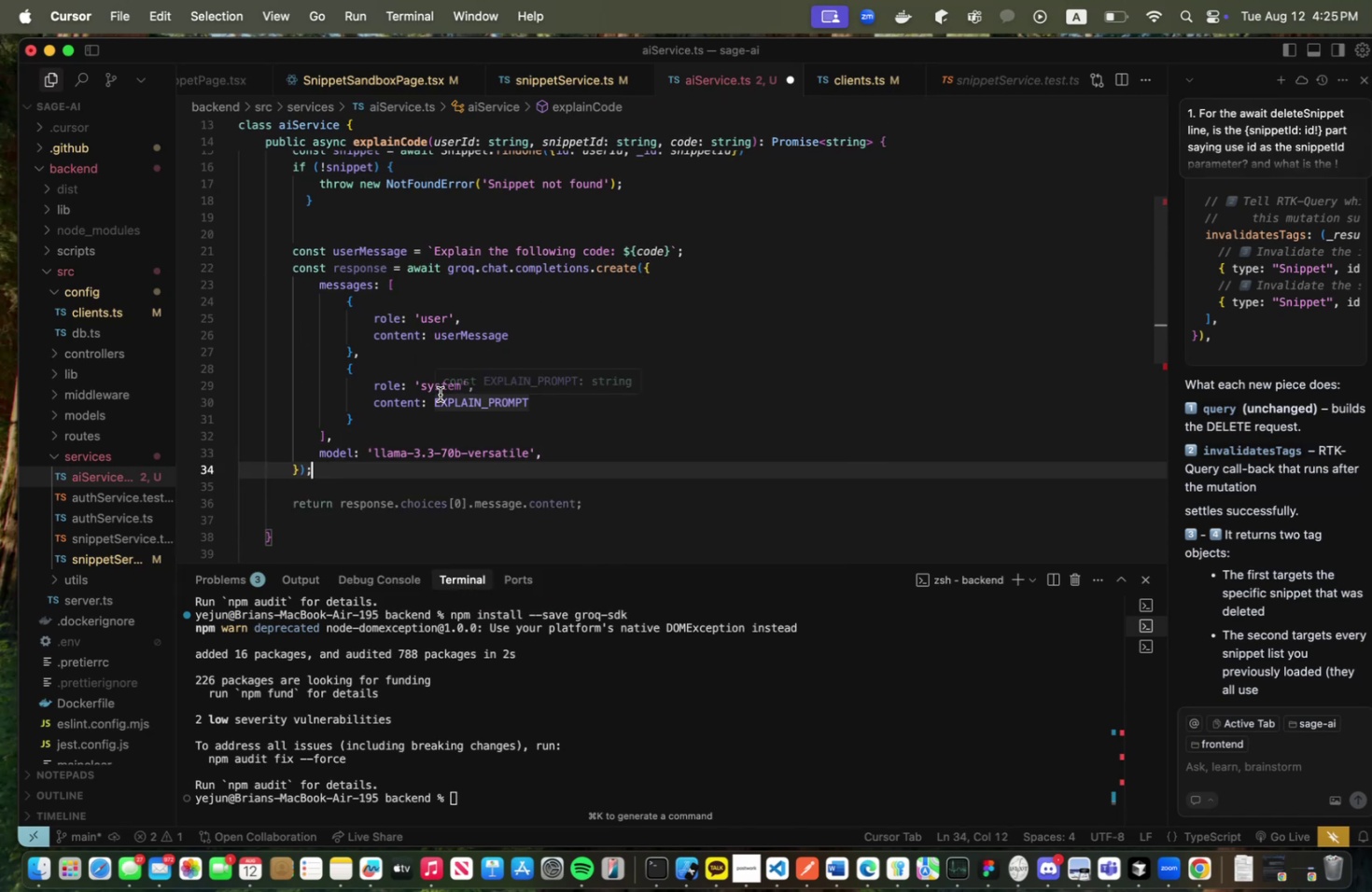 
key(Enter)
 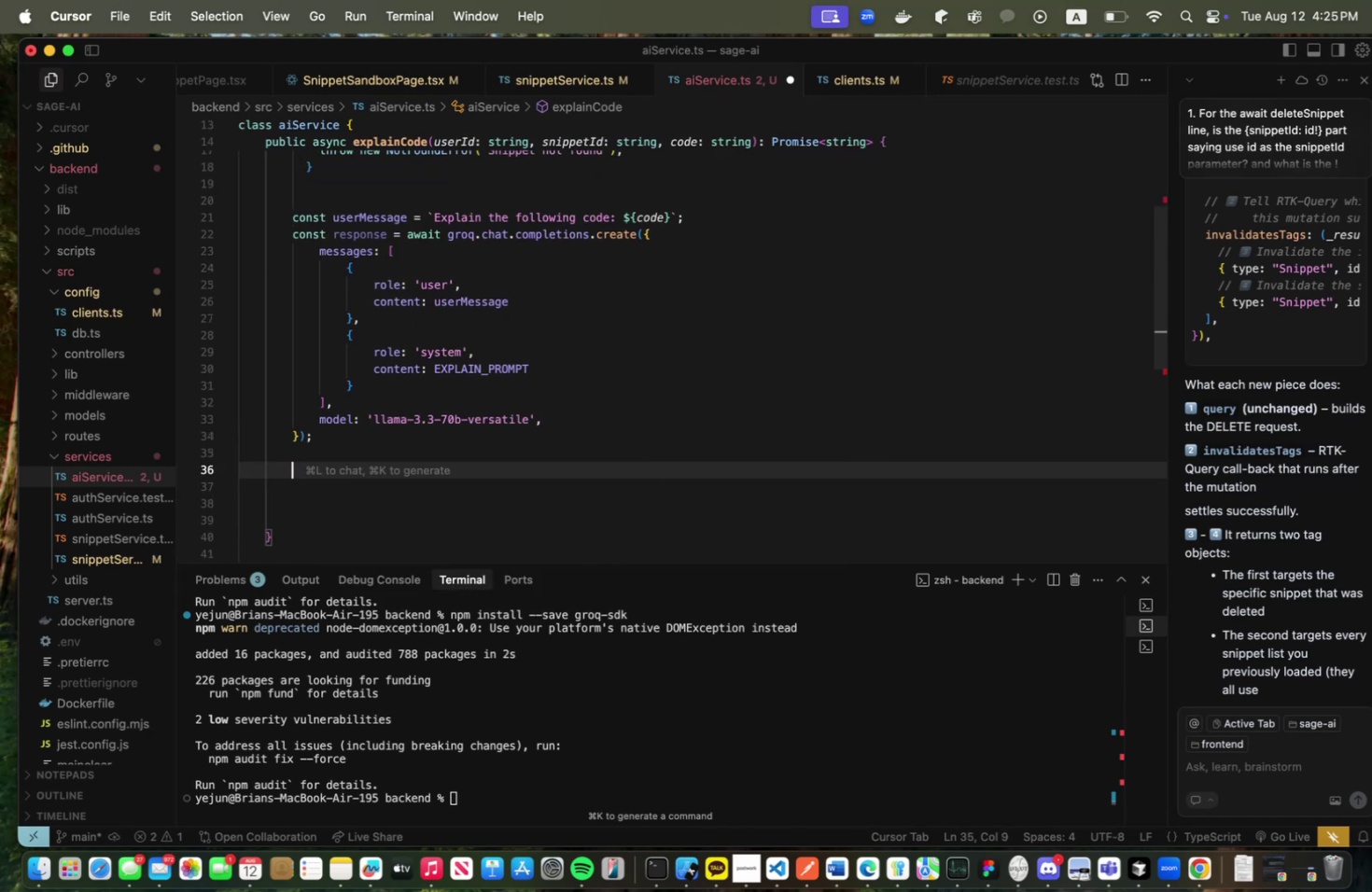 
key(Enter)
 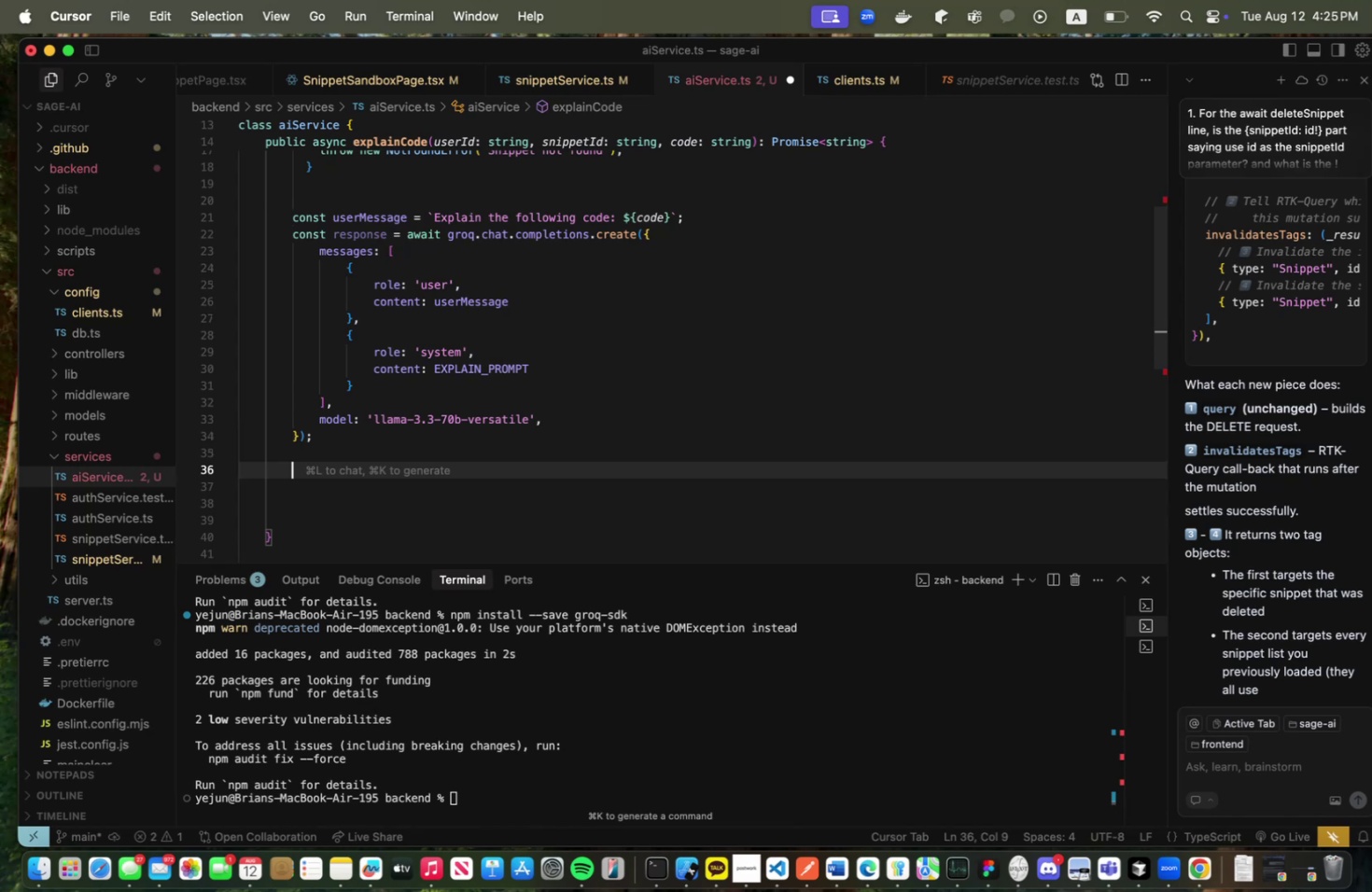 
key(Meta+CommandLeft)
 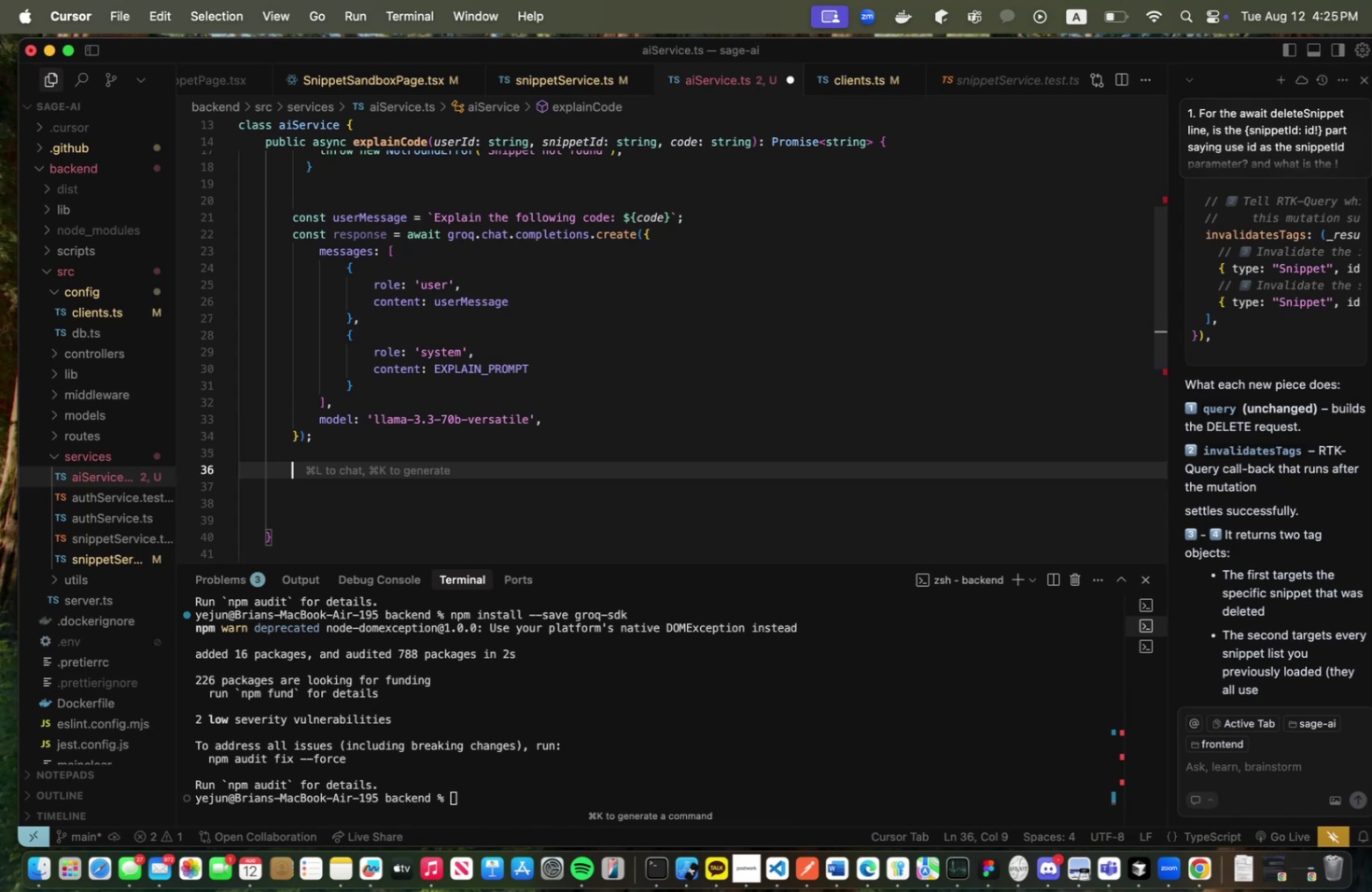 
key(Meta+Tab)
 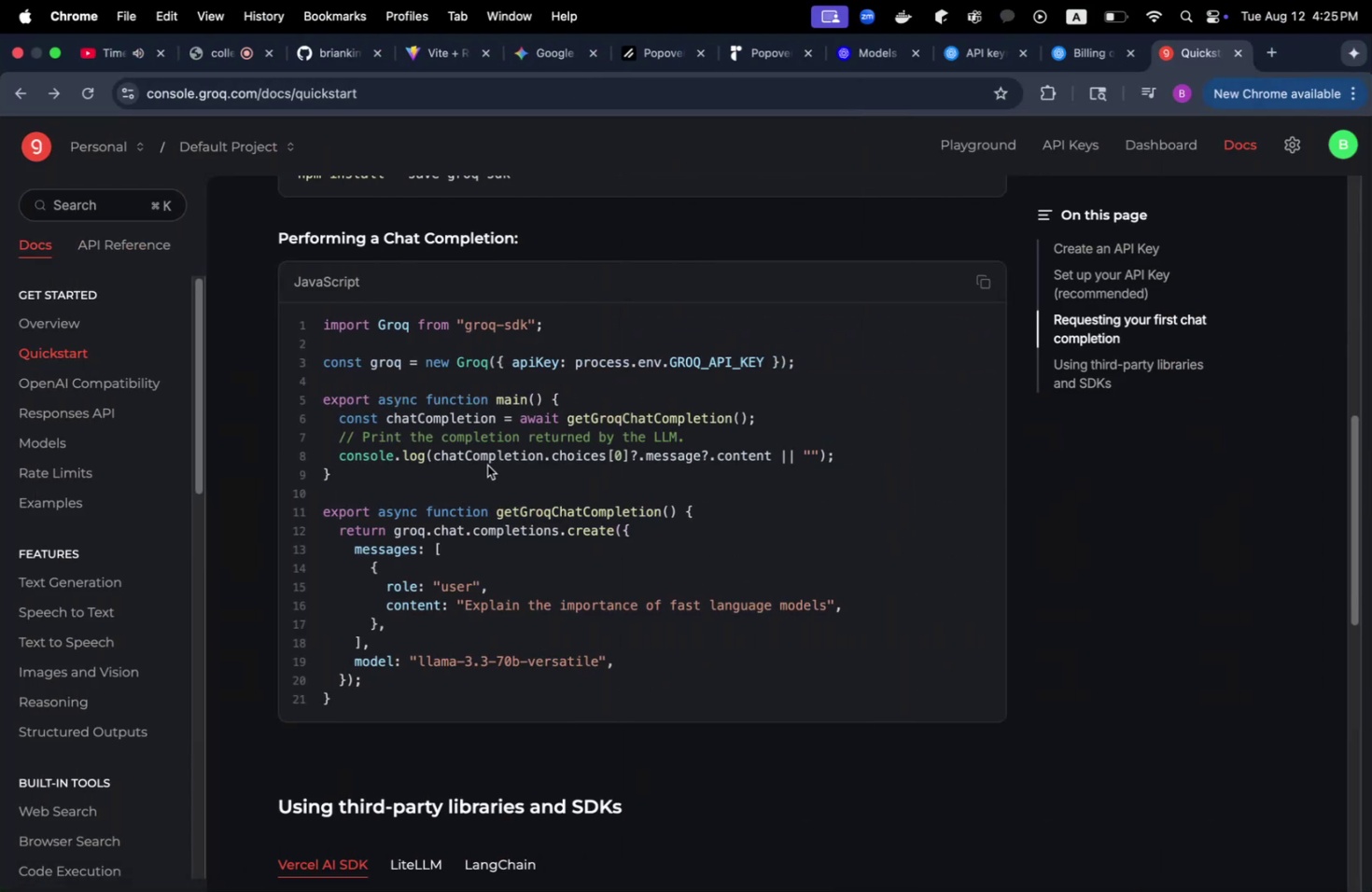 
wait(6.31)
 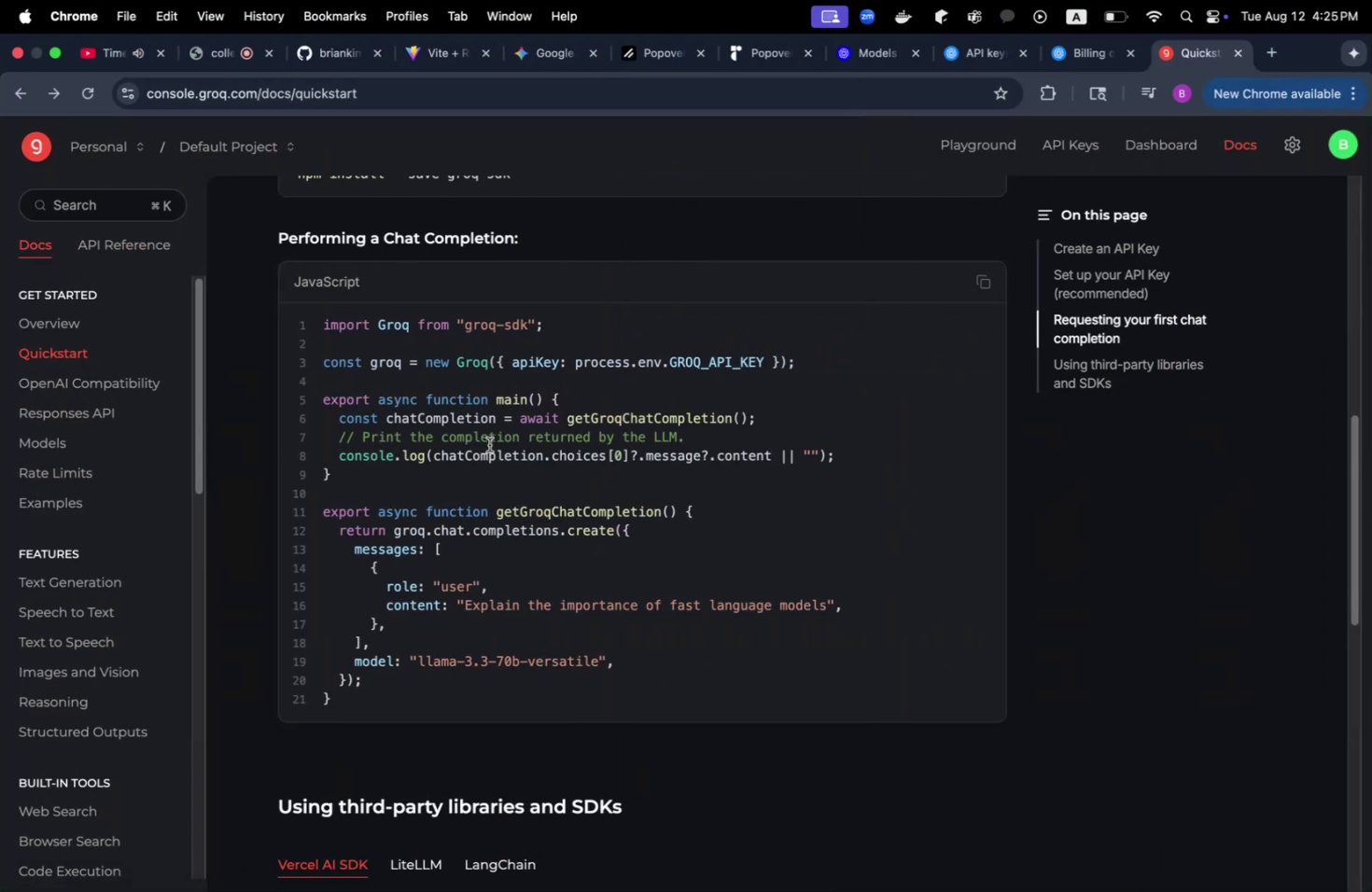 
key(Meta+CommandLeft)
 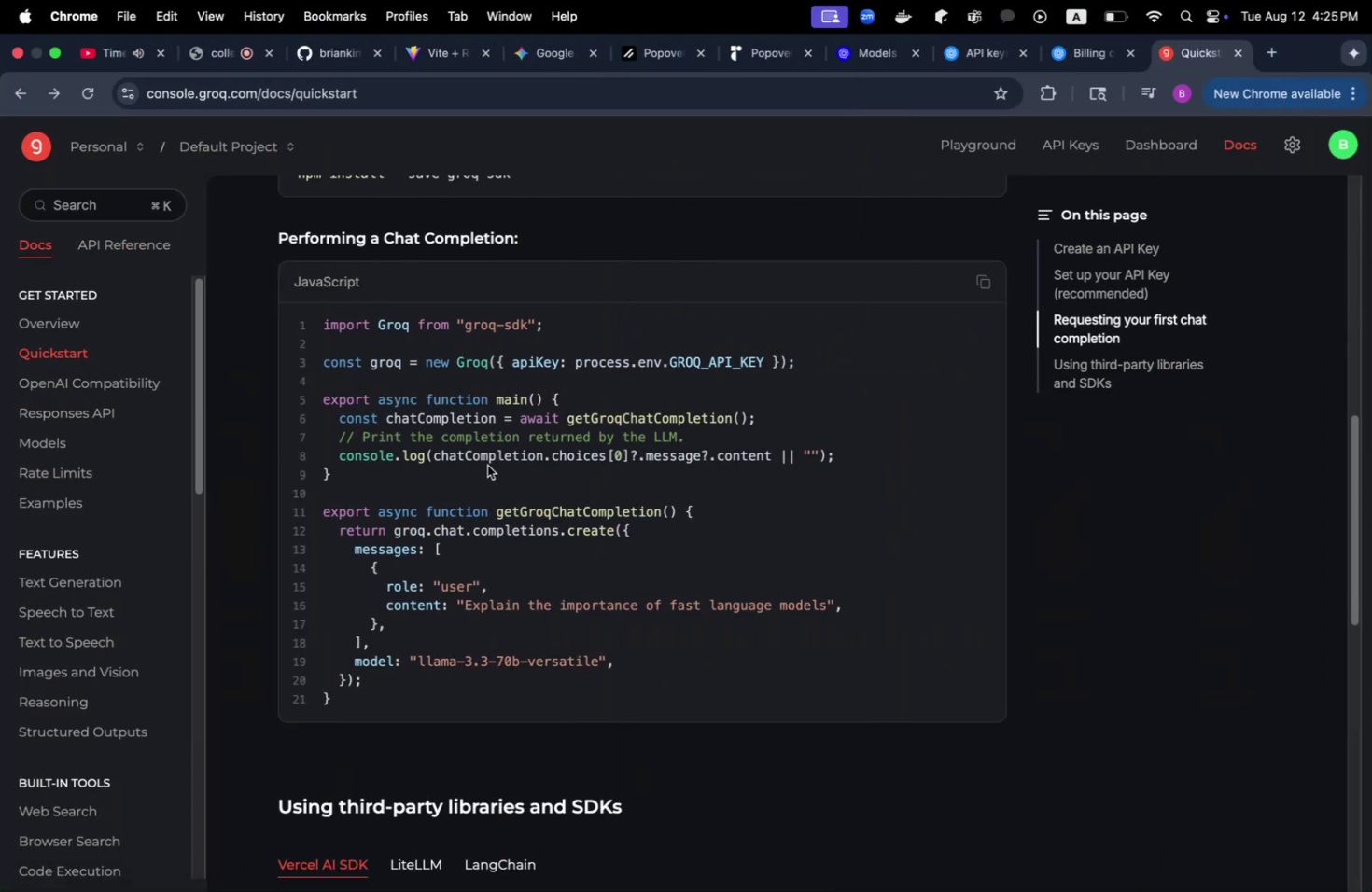 
key(Meta+Tab)
 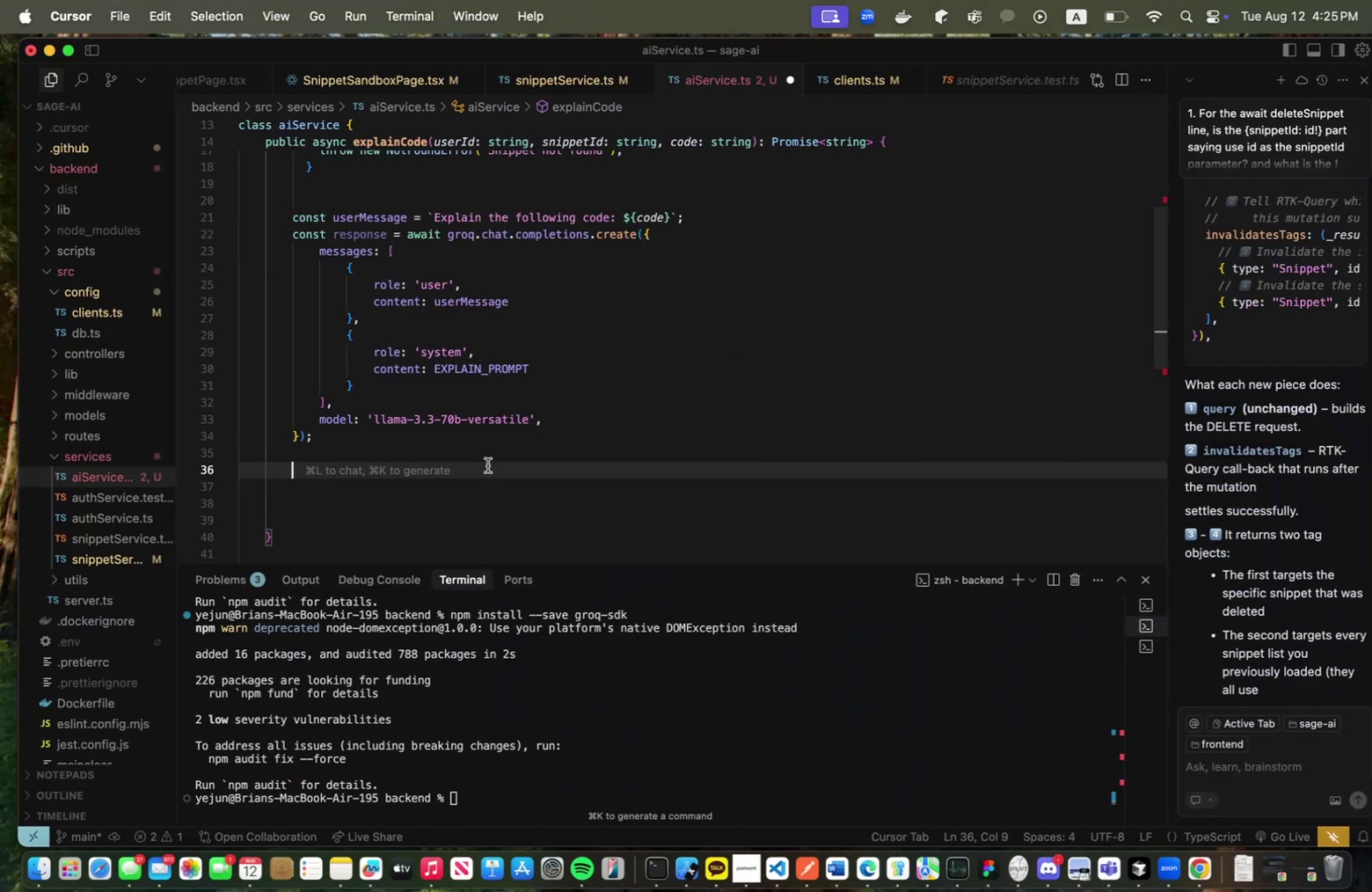 
type(return ch)
key(Backspace)
key(Backspace)
type(response.)
 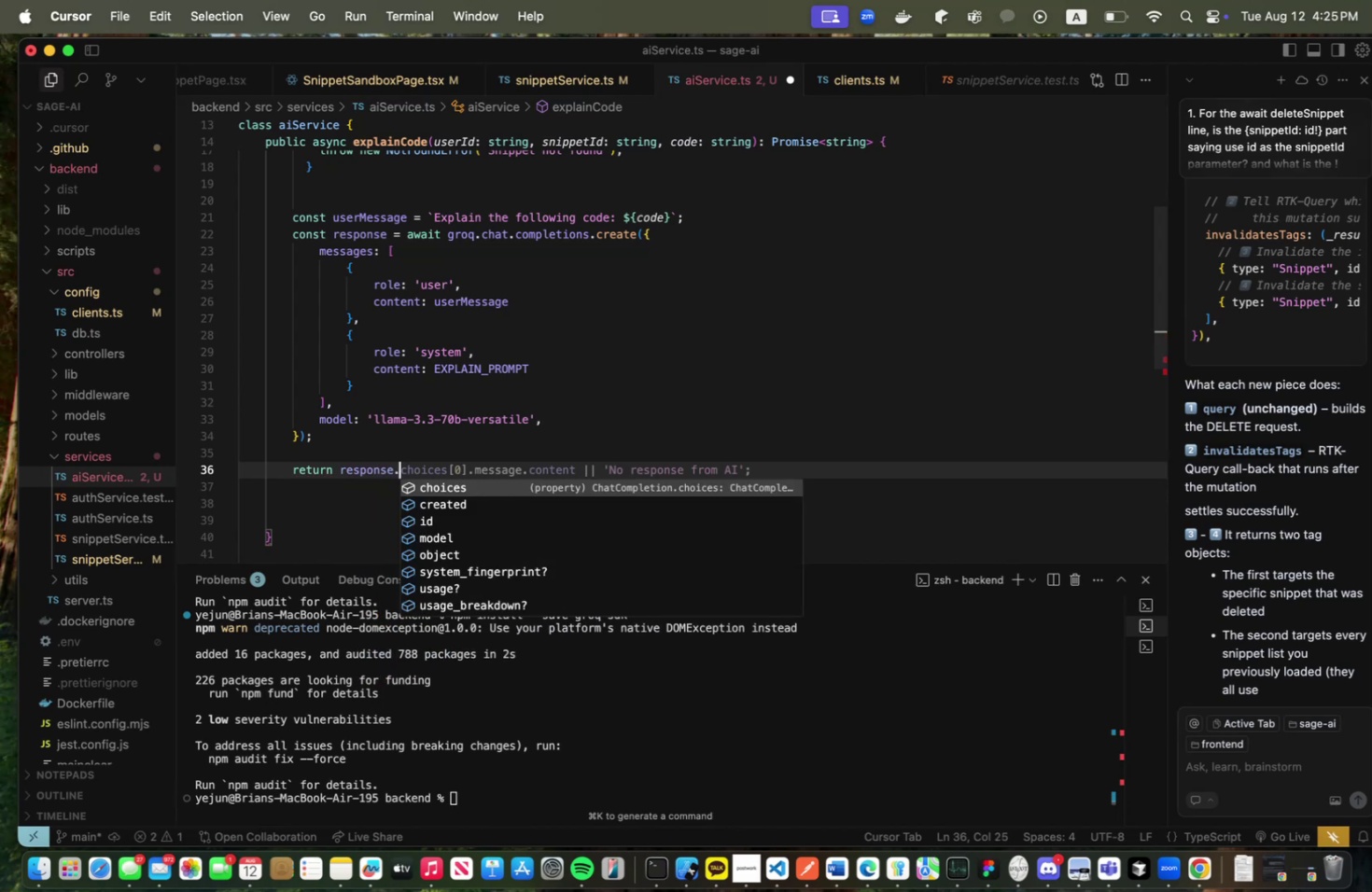 
key(Meta+CommandLeft)
 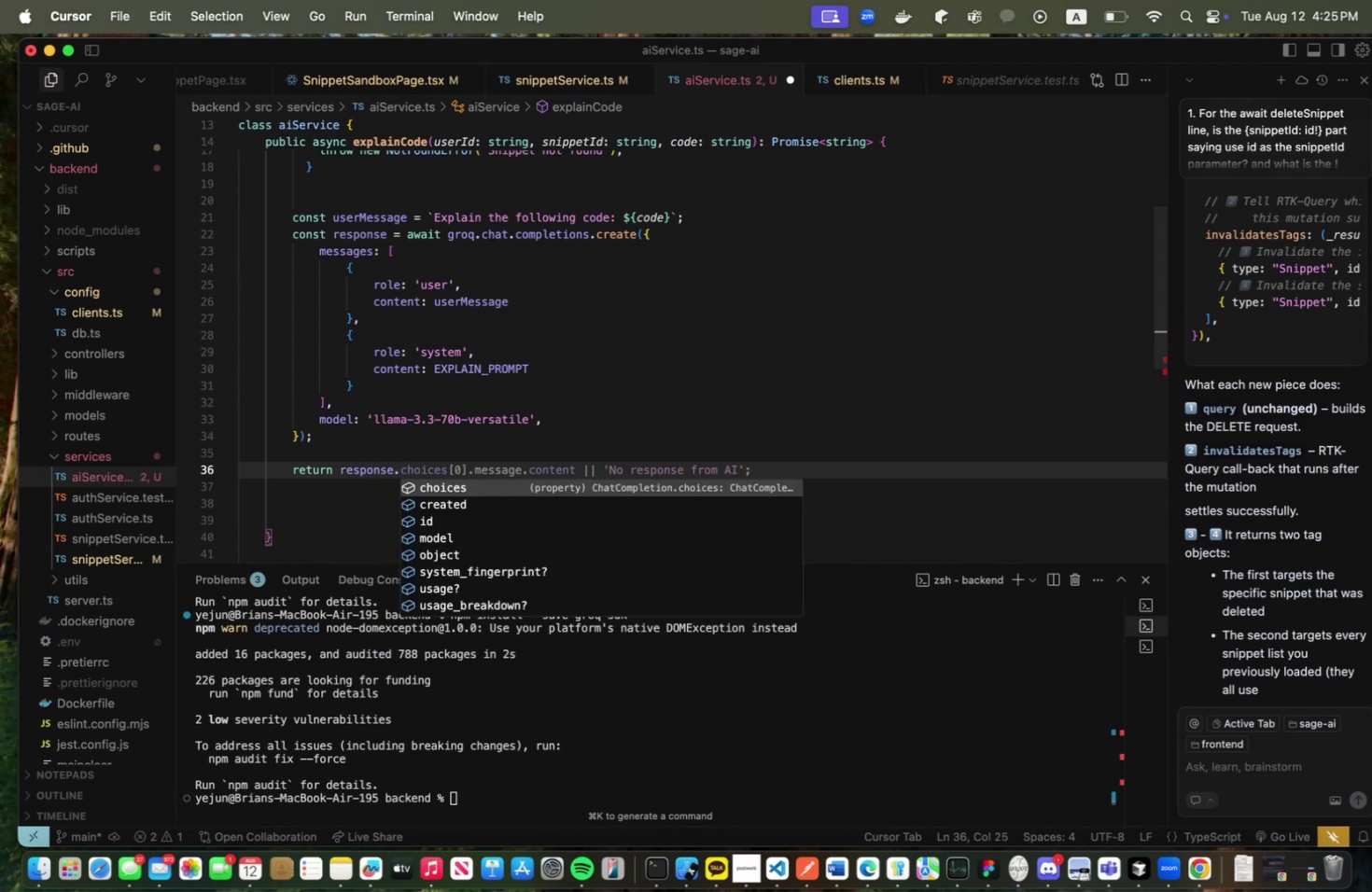 
key(Meta+Tab)
 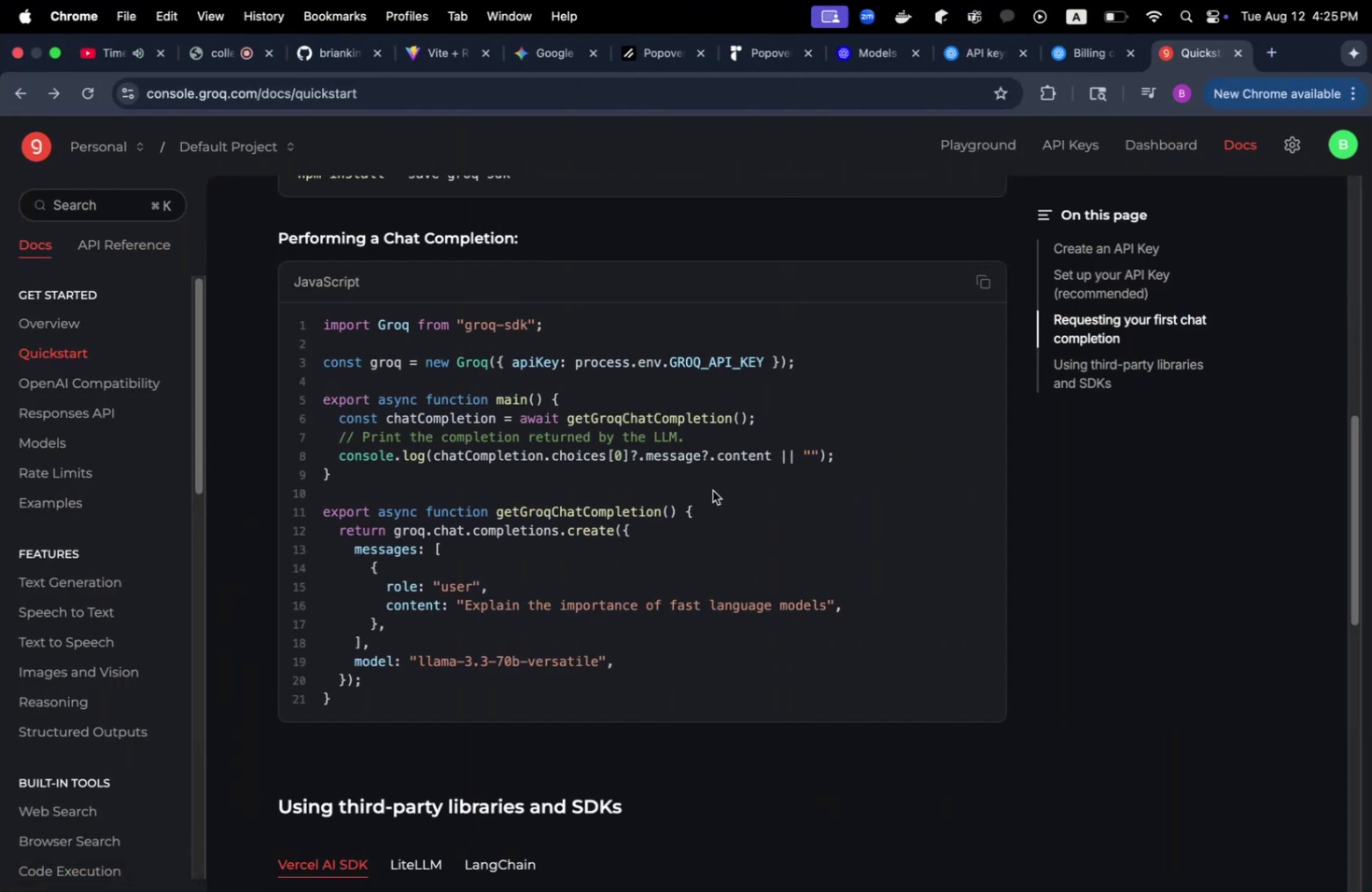 
scroll: coordinate [712, 490], scroll_direction: down, amount: 5.0
 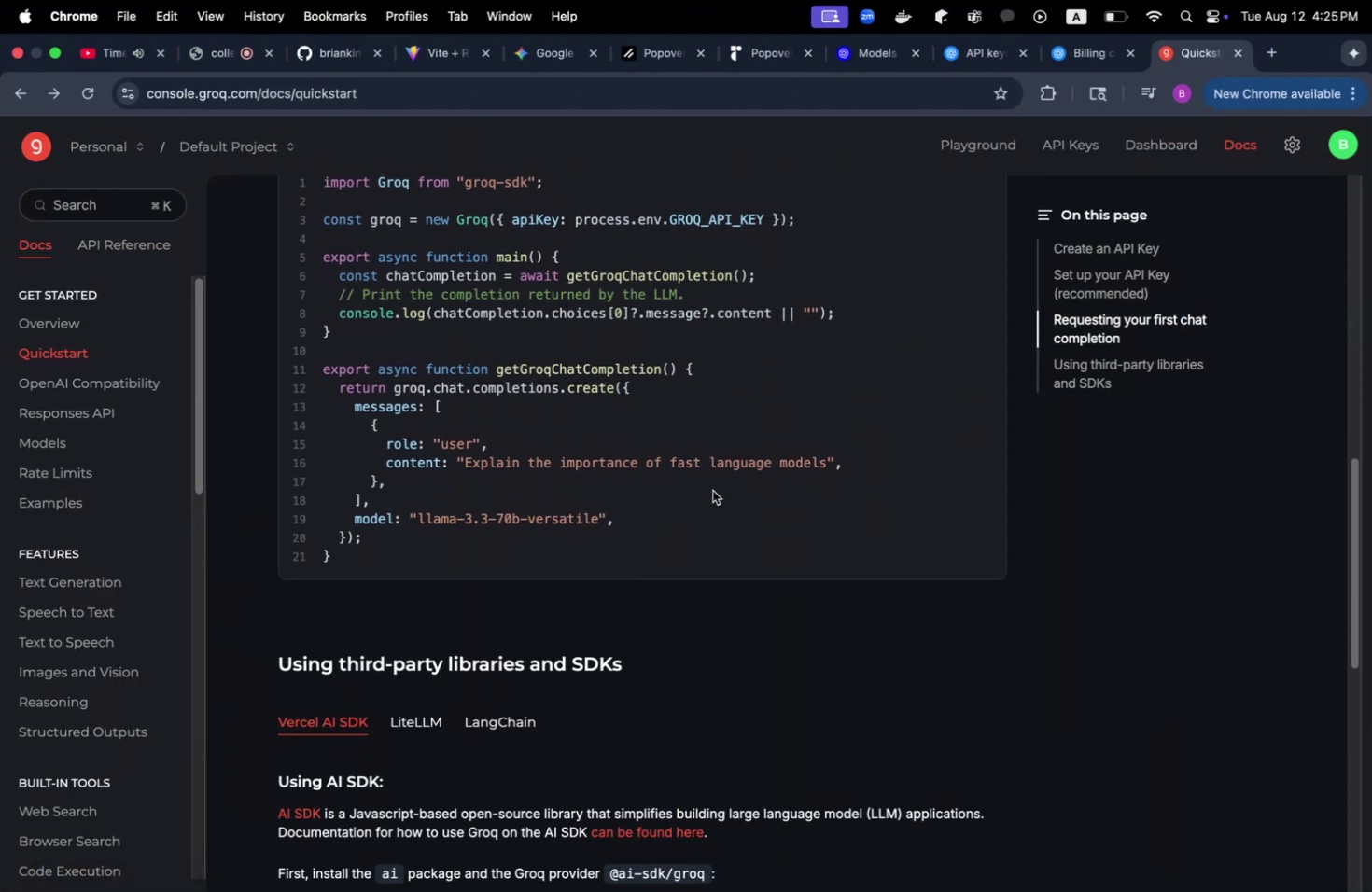 
scroll: coordinate [712, 490], scroll_direction: up, amount: 6.0
 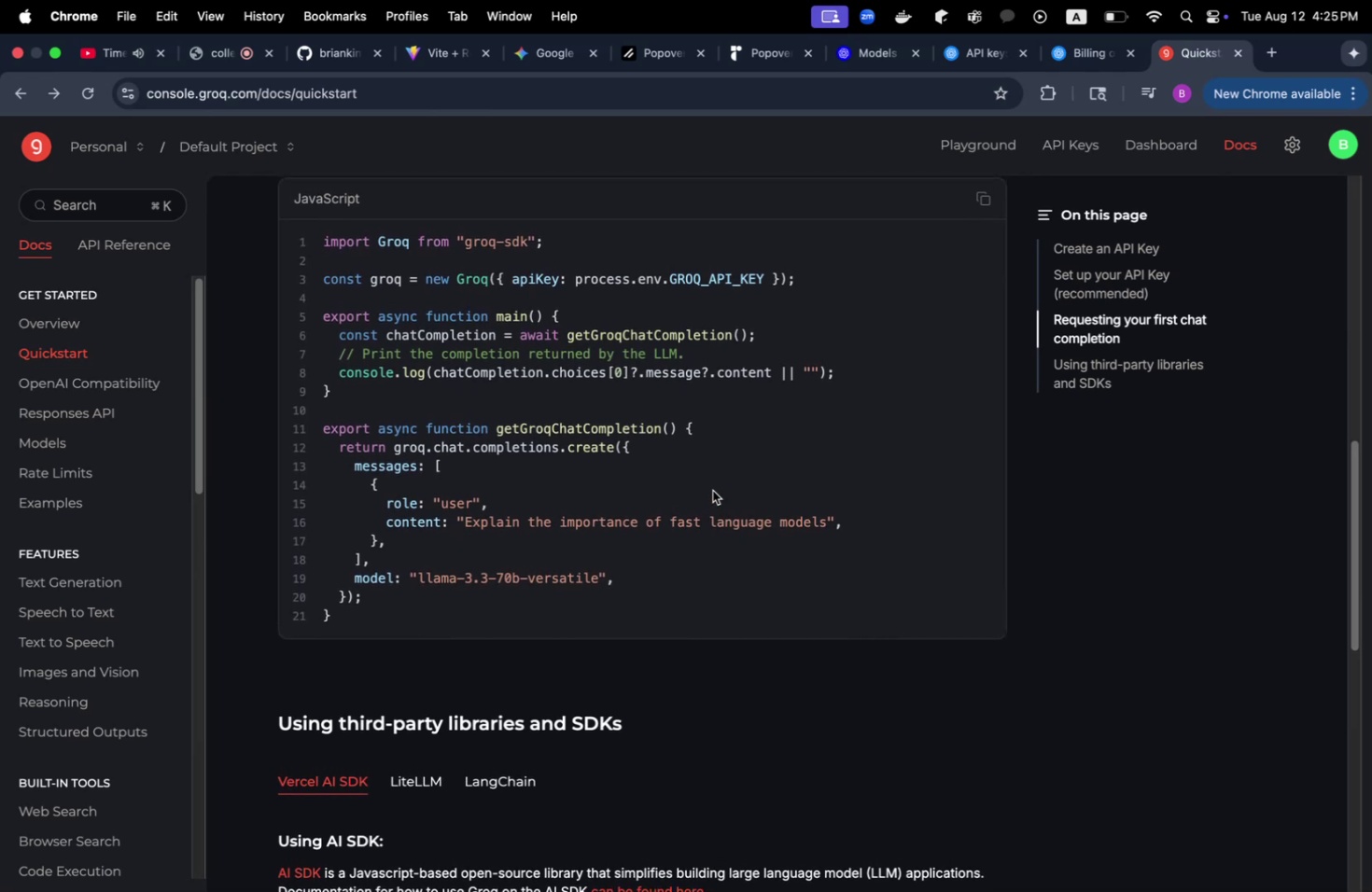 
key(Meta+CommandLeft)
 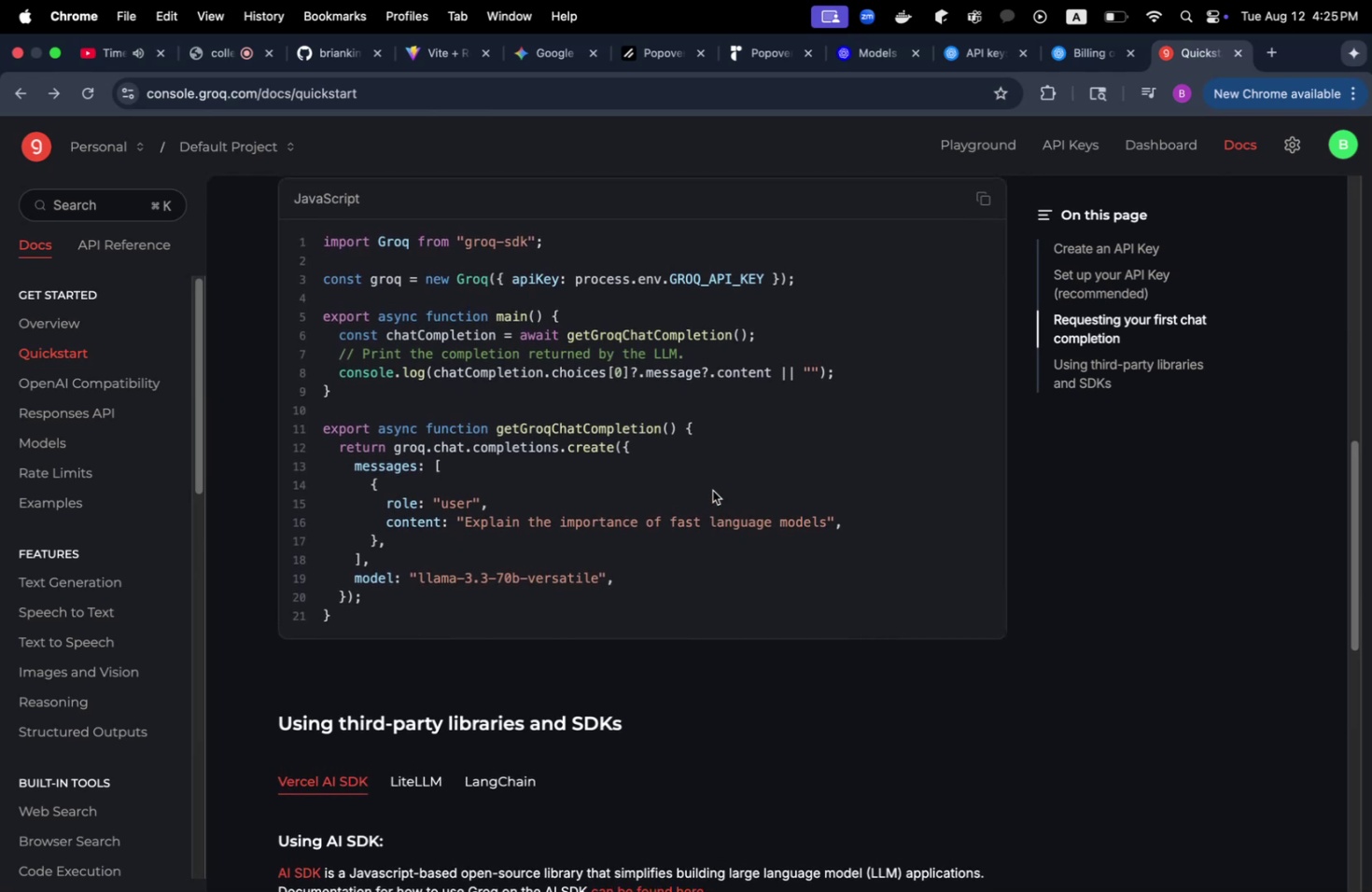 
key(Meta+Tab)
 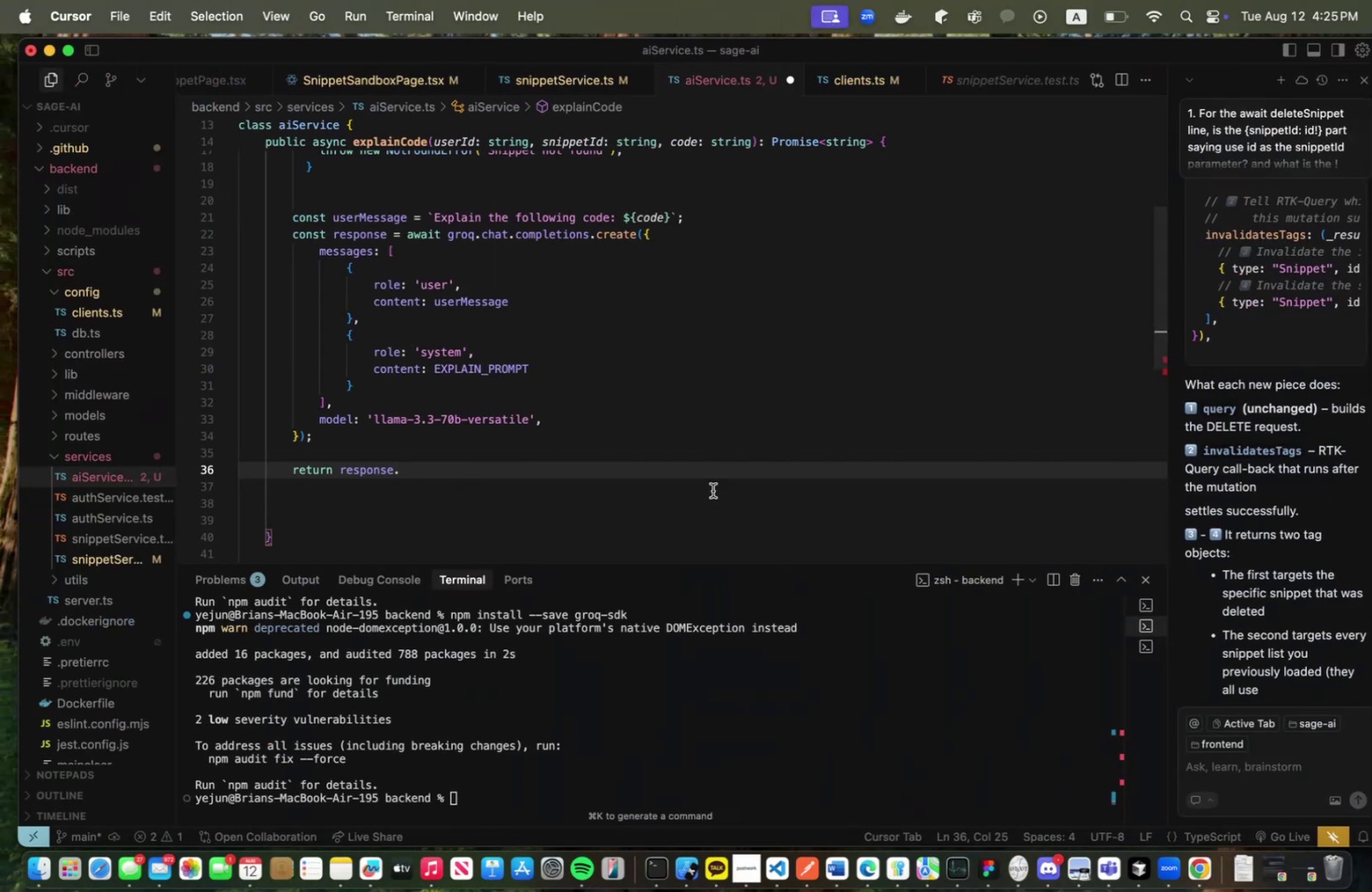 
type(choices[o)
key(Backspace)
type(0)
 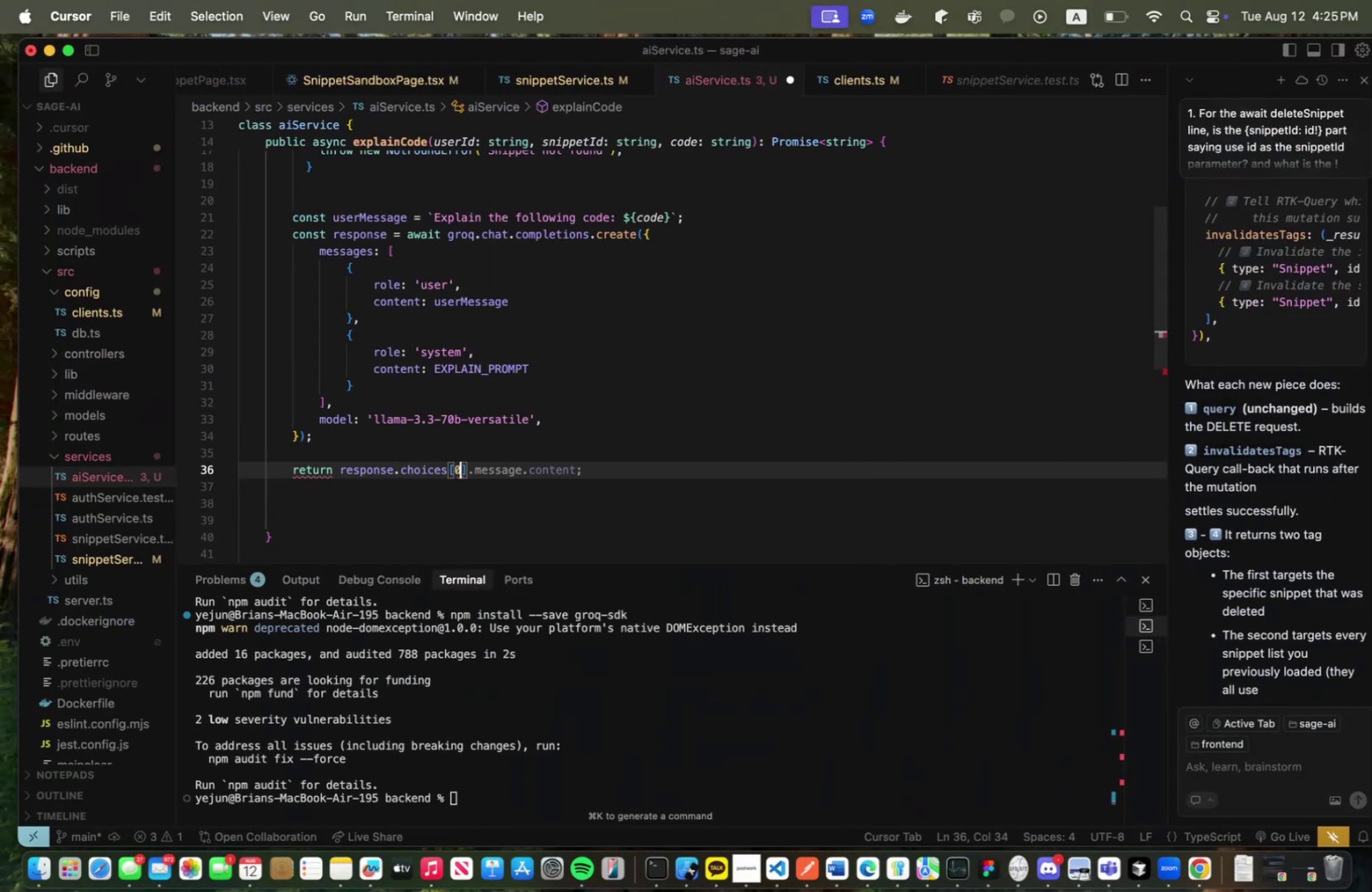 
key(ArrowRight)
 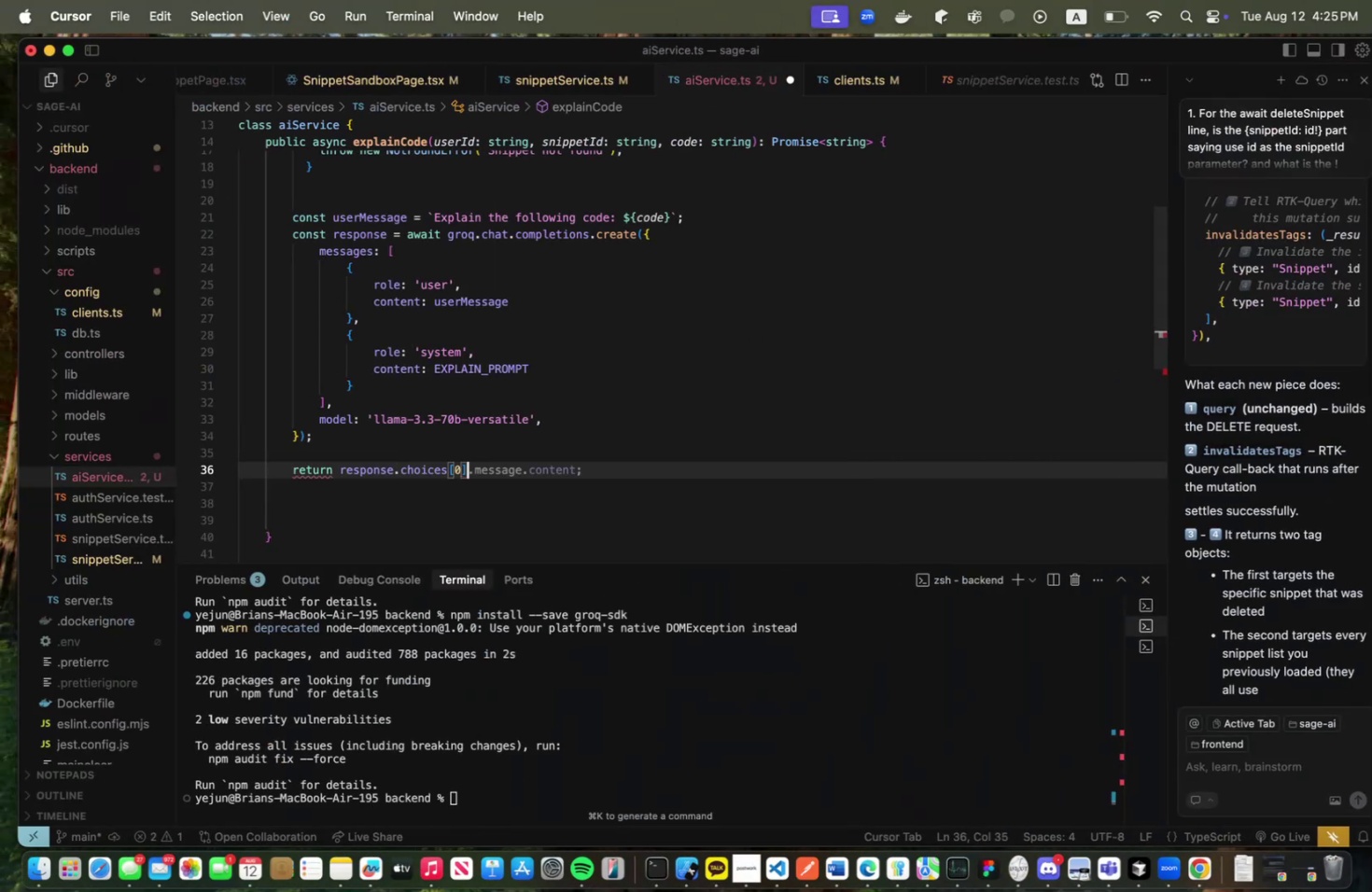 
key(Meta+CommandLeft)
 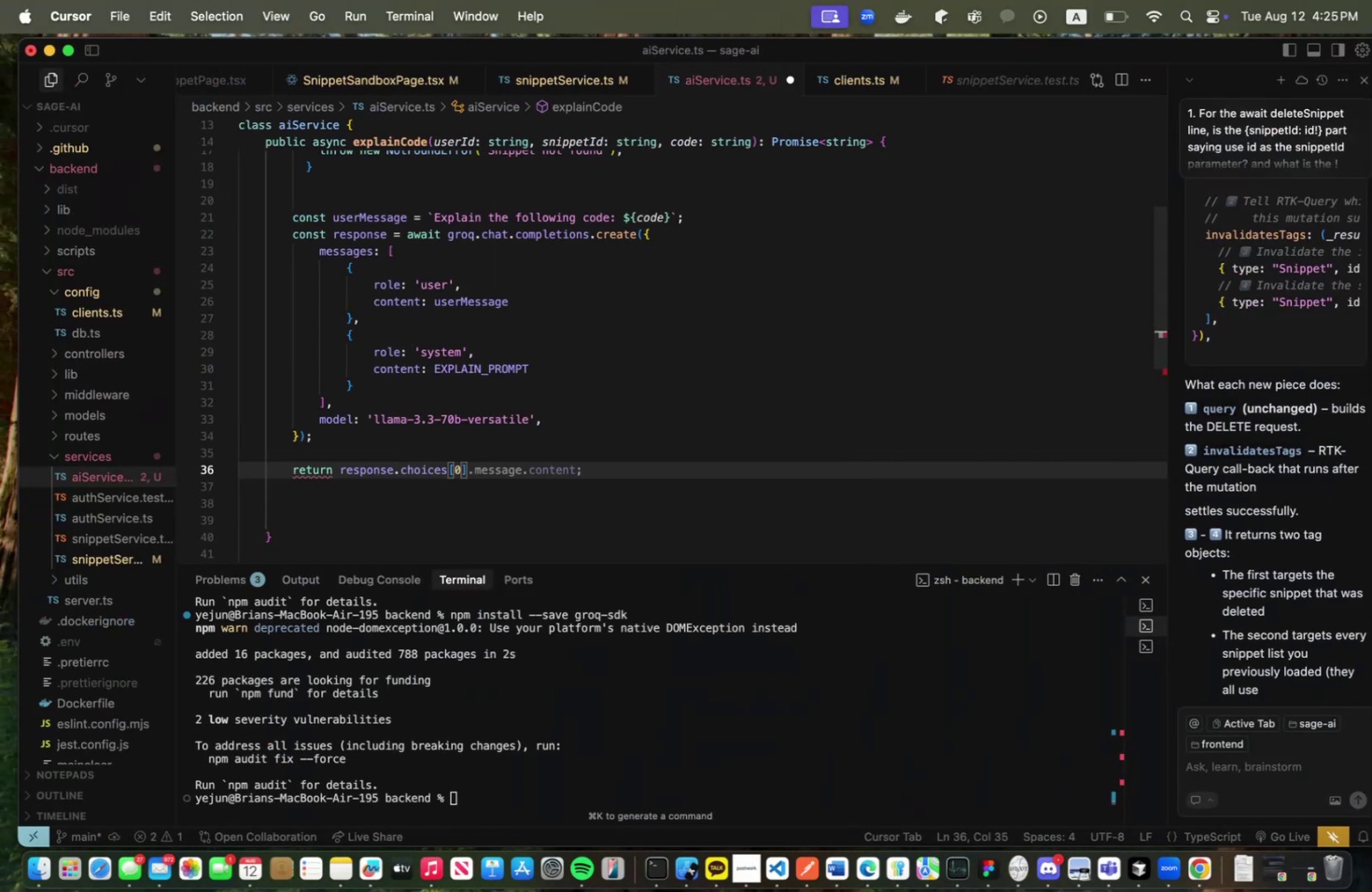 
key(Meta+Tab)
 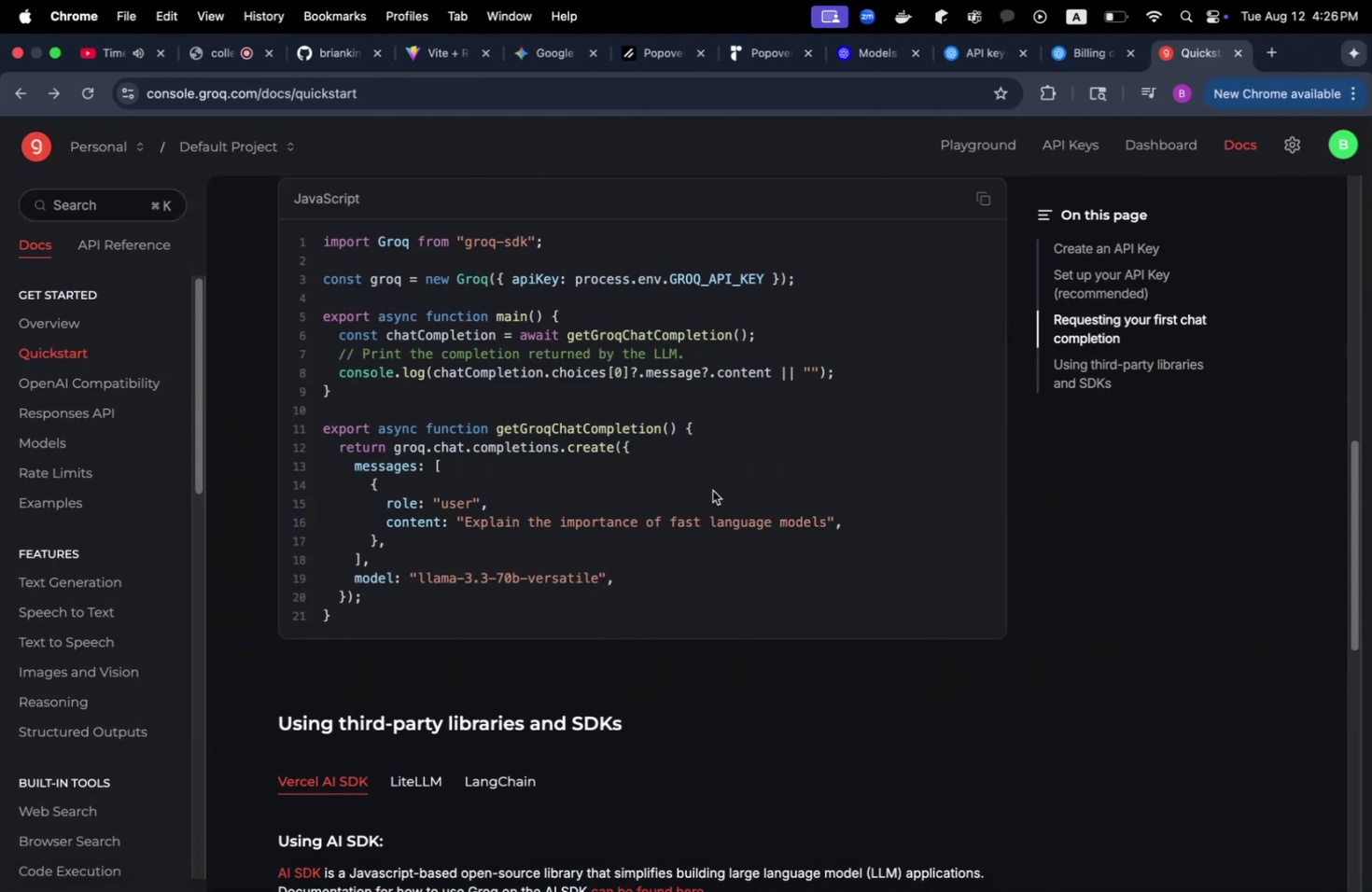 
key(Meta+CommandLeft)
 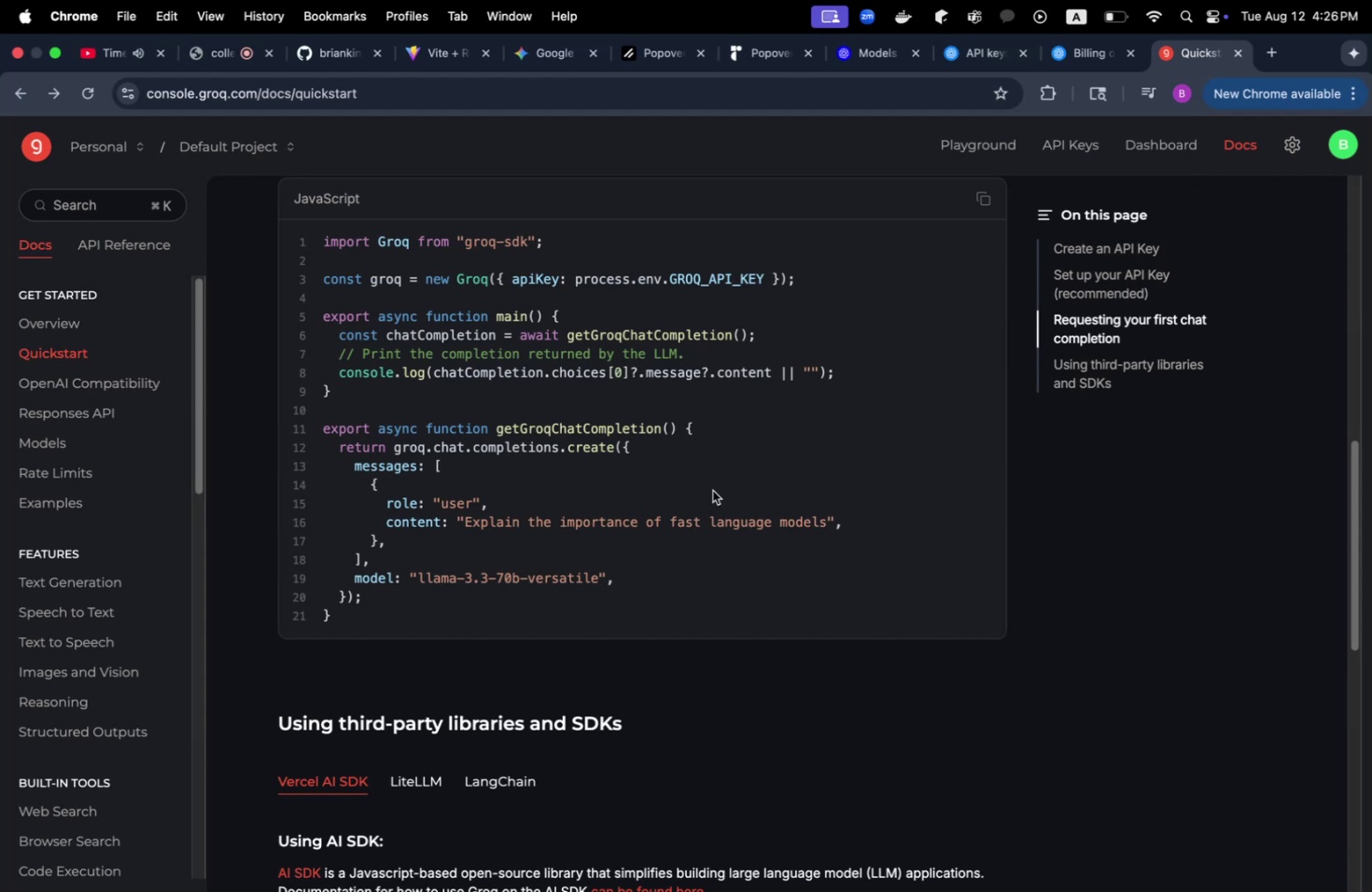 
key(Meta+Tab)
 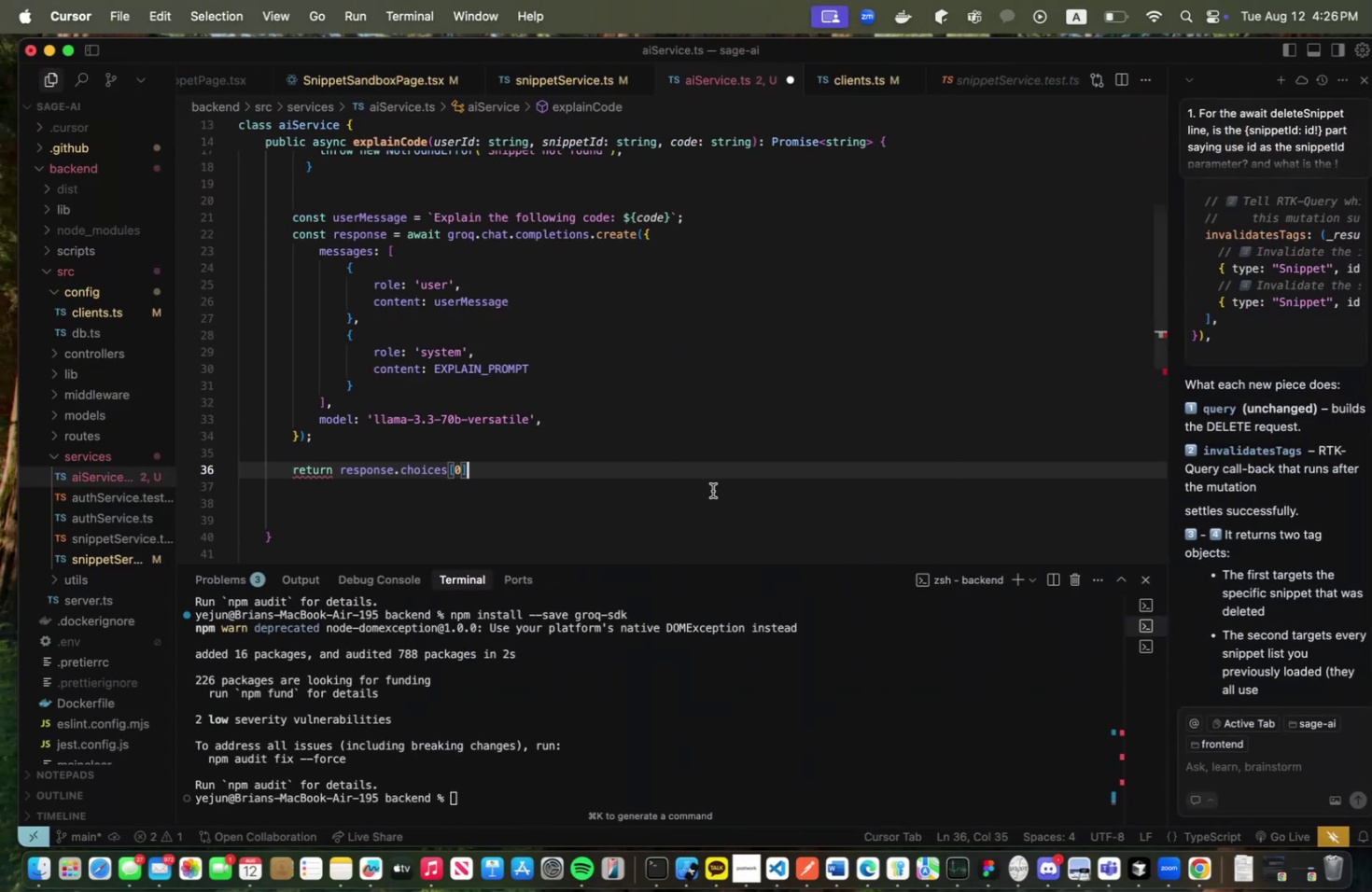 
type(?.message)
 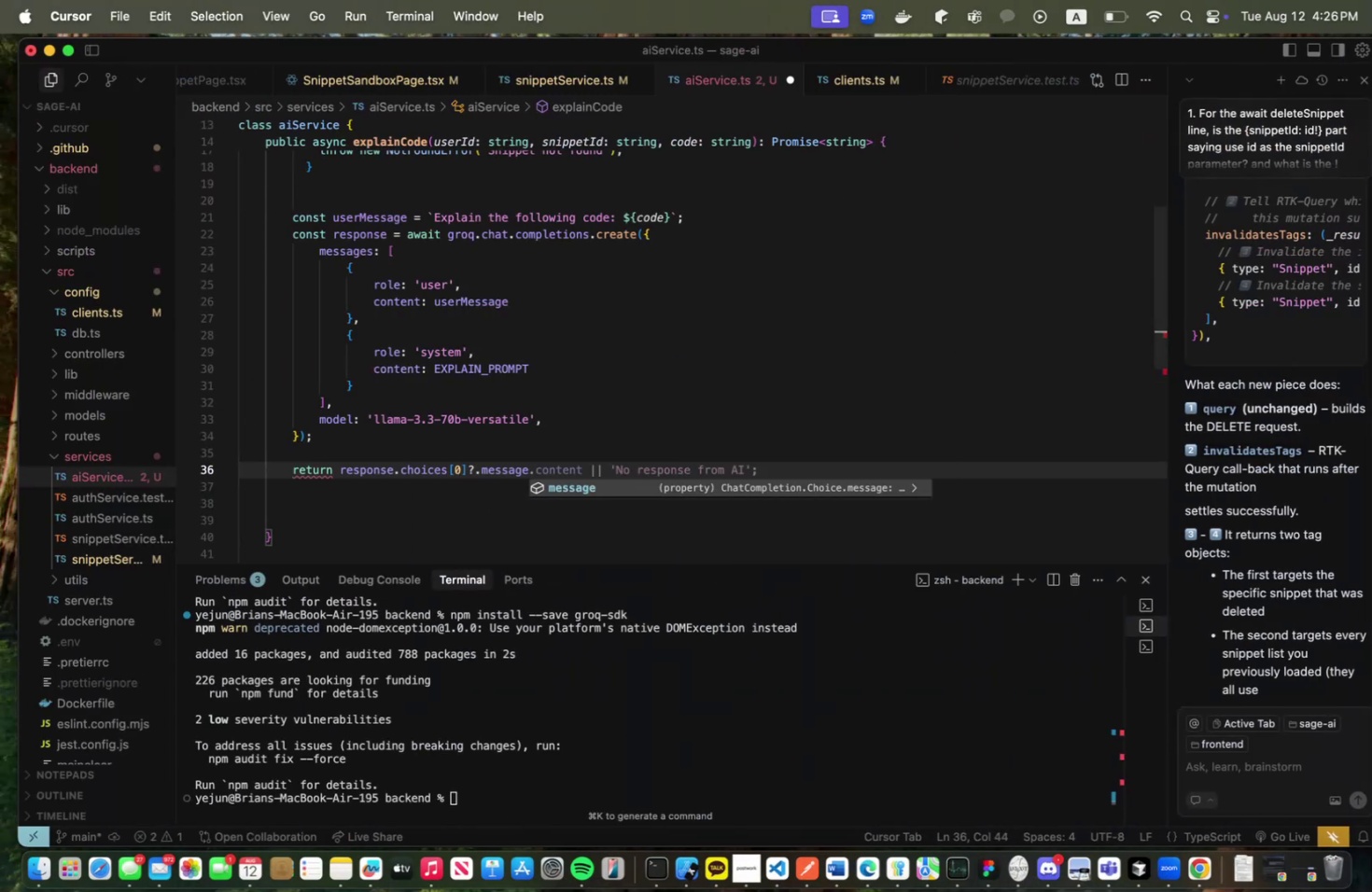 
key(Meta+CommandLeft)
 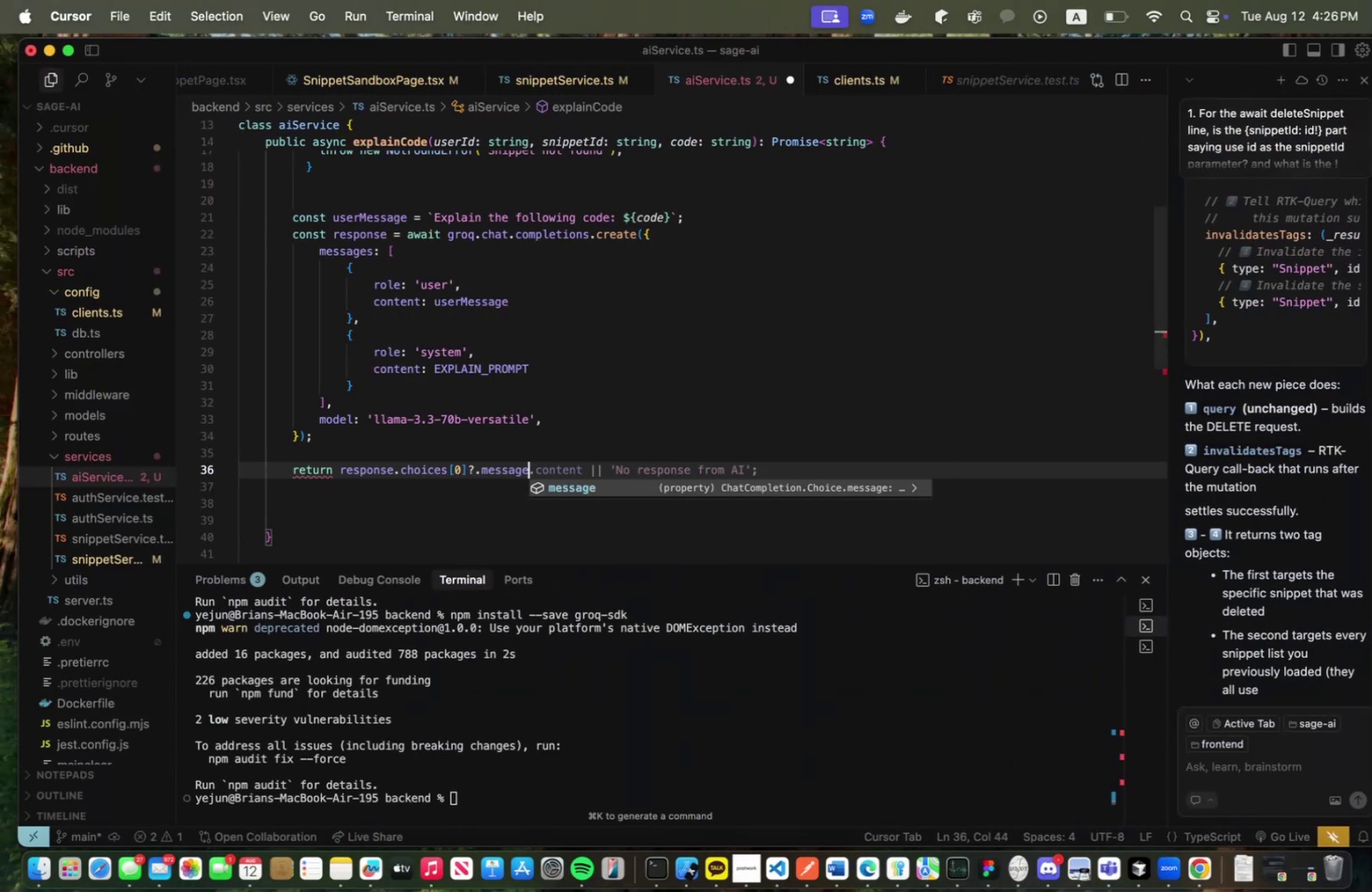 
key(Meta+Tab)
 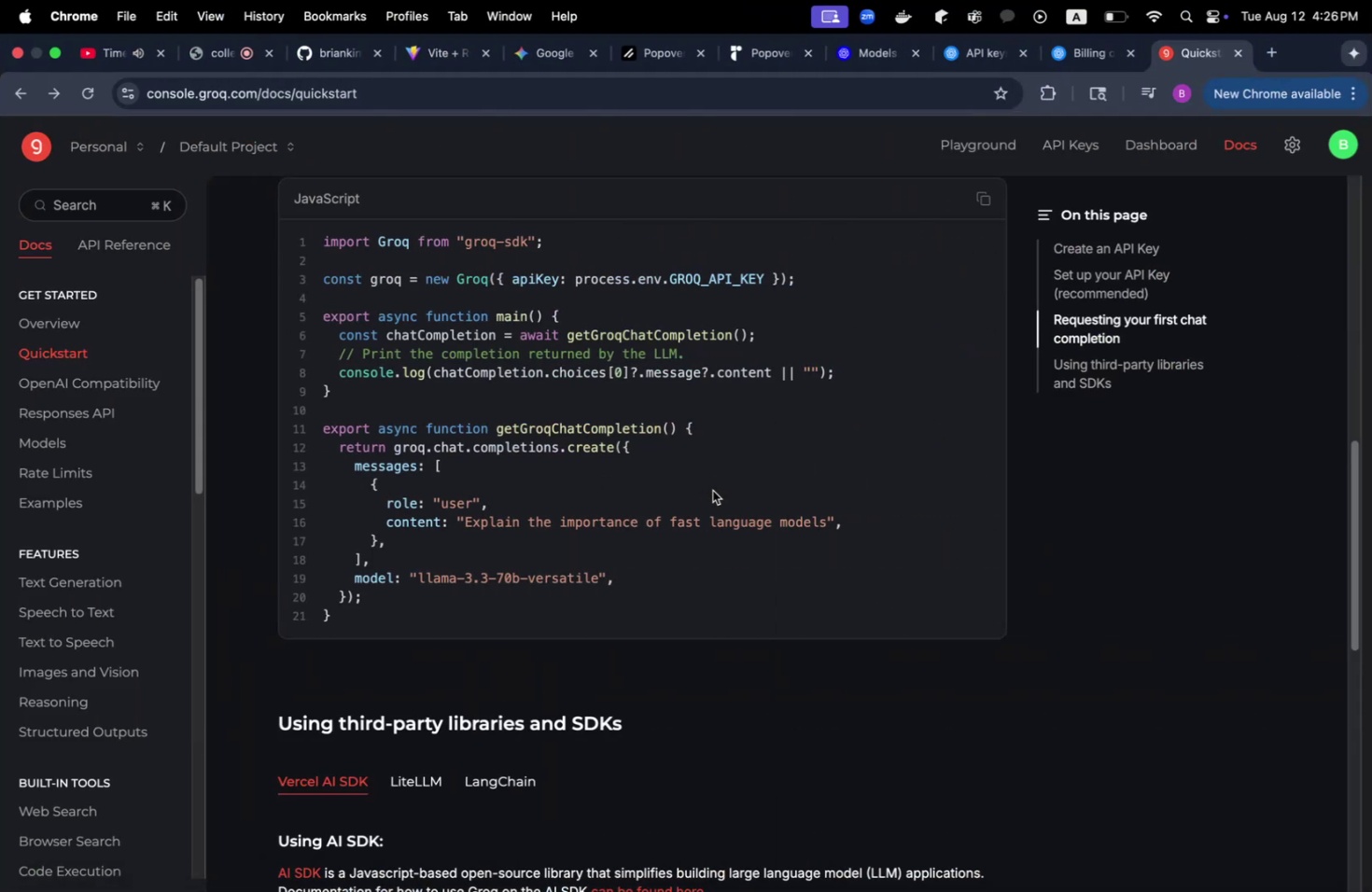 
key(Meta+CommandLeft)
 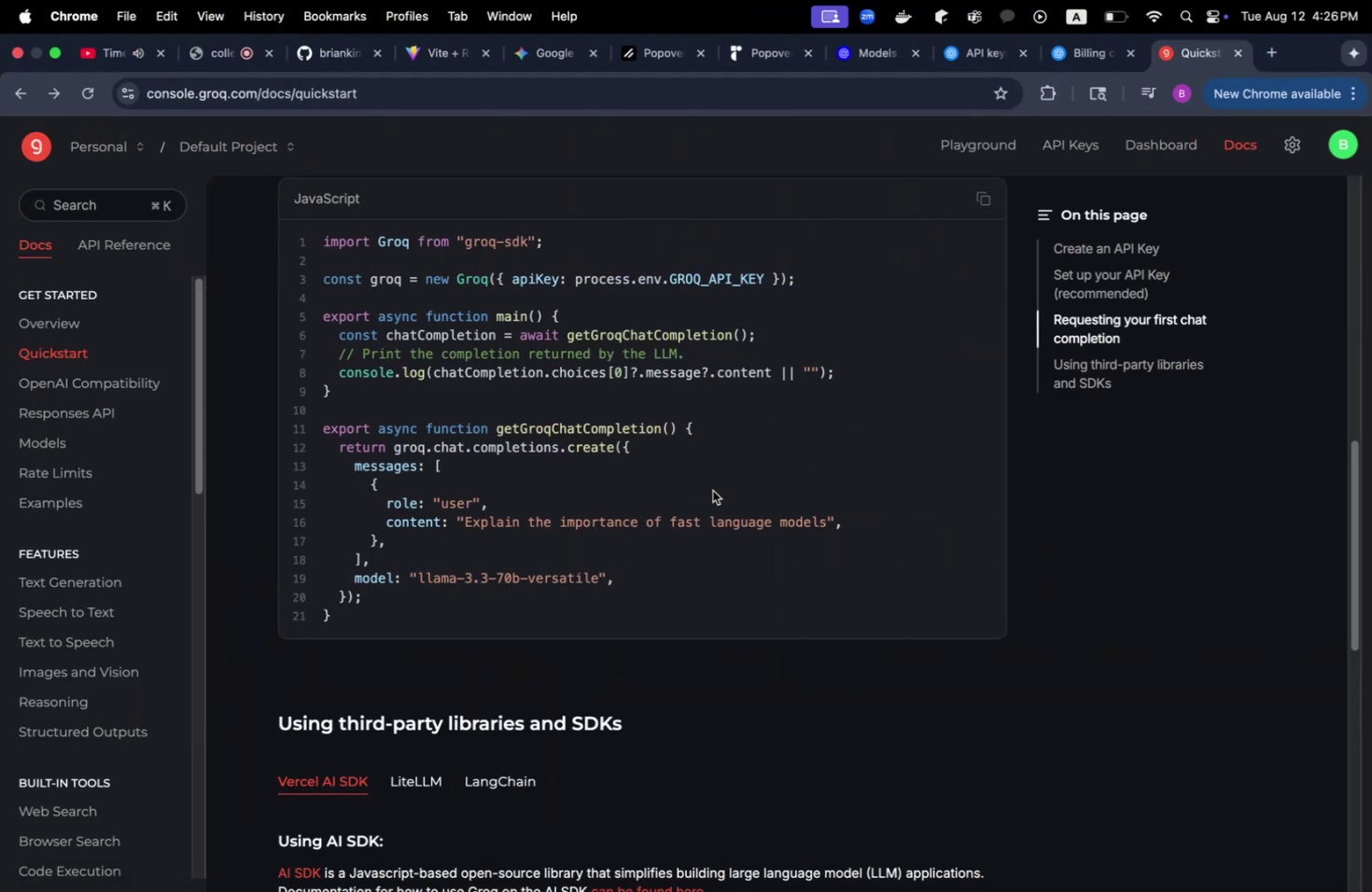 
key(Meta+Tab)
 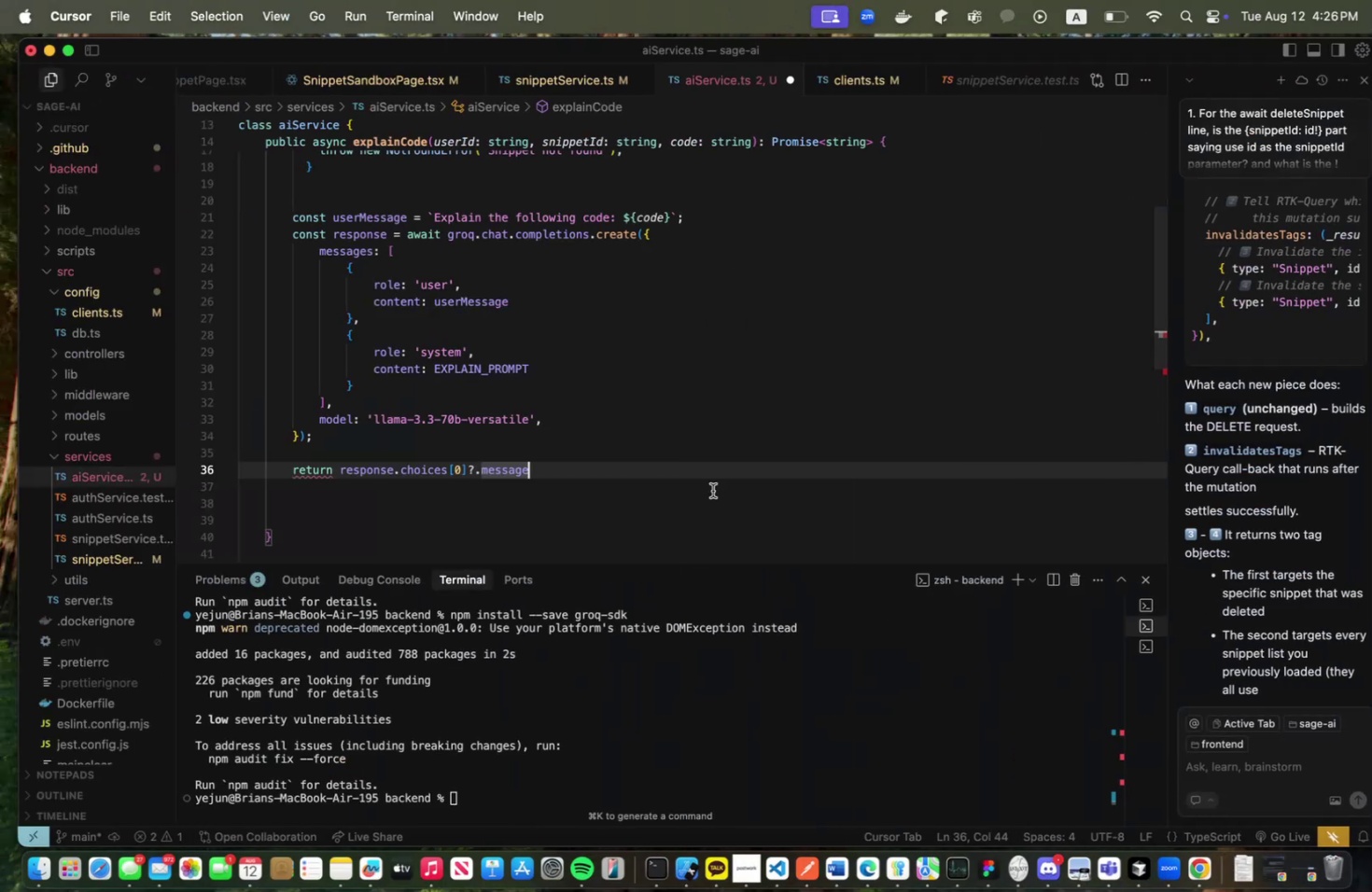 
type(?.content || 'Error exzpl)
key(Backspace)
key(Backspace)
key(Backspace)
key(Backspace)
type(xplaining code's)
key(Backspace)
type(;)
 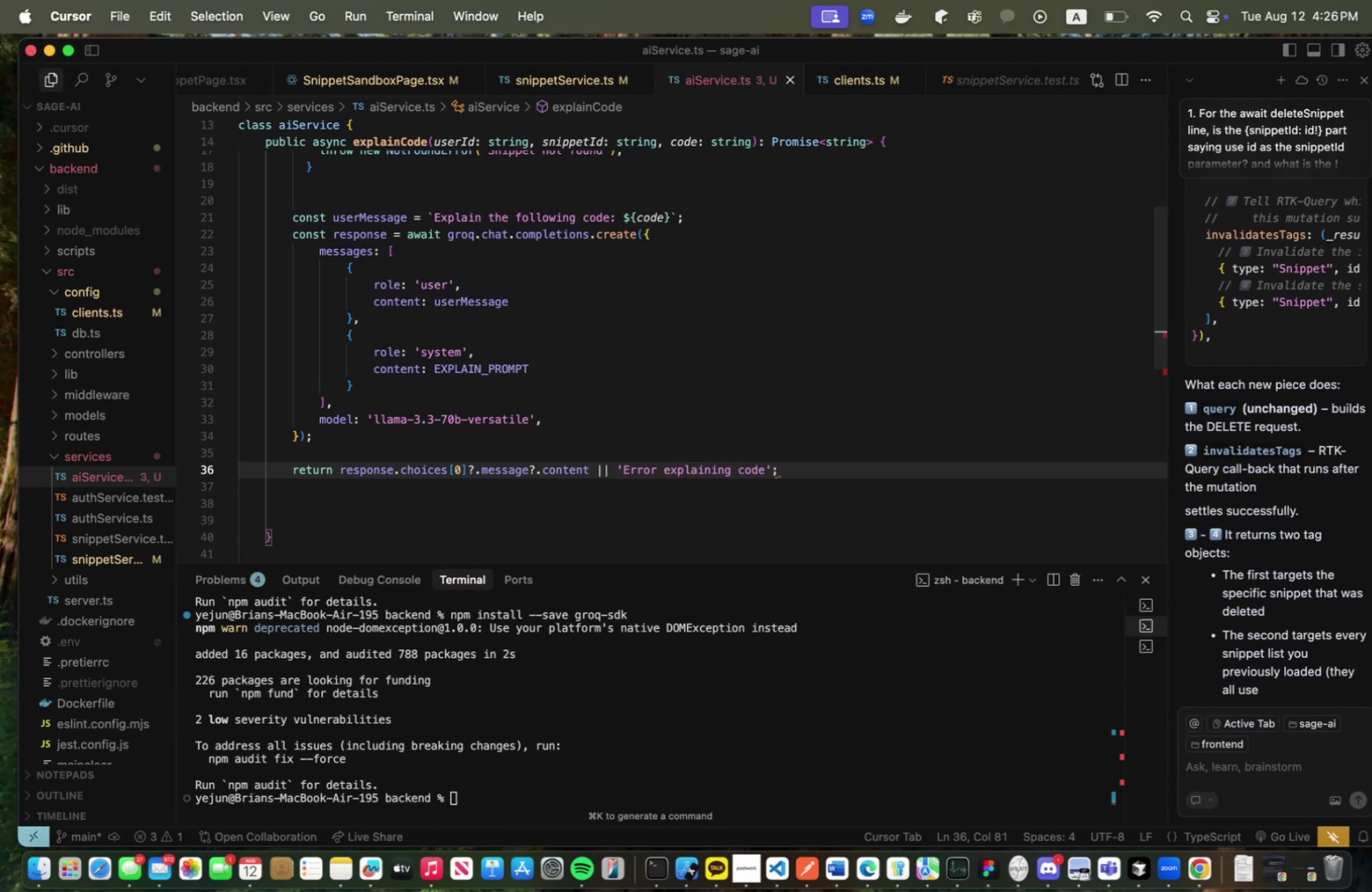 
 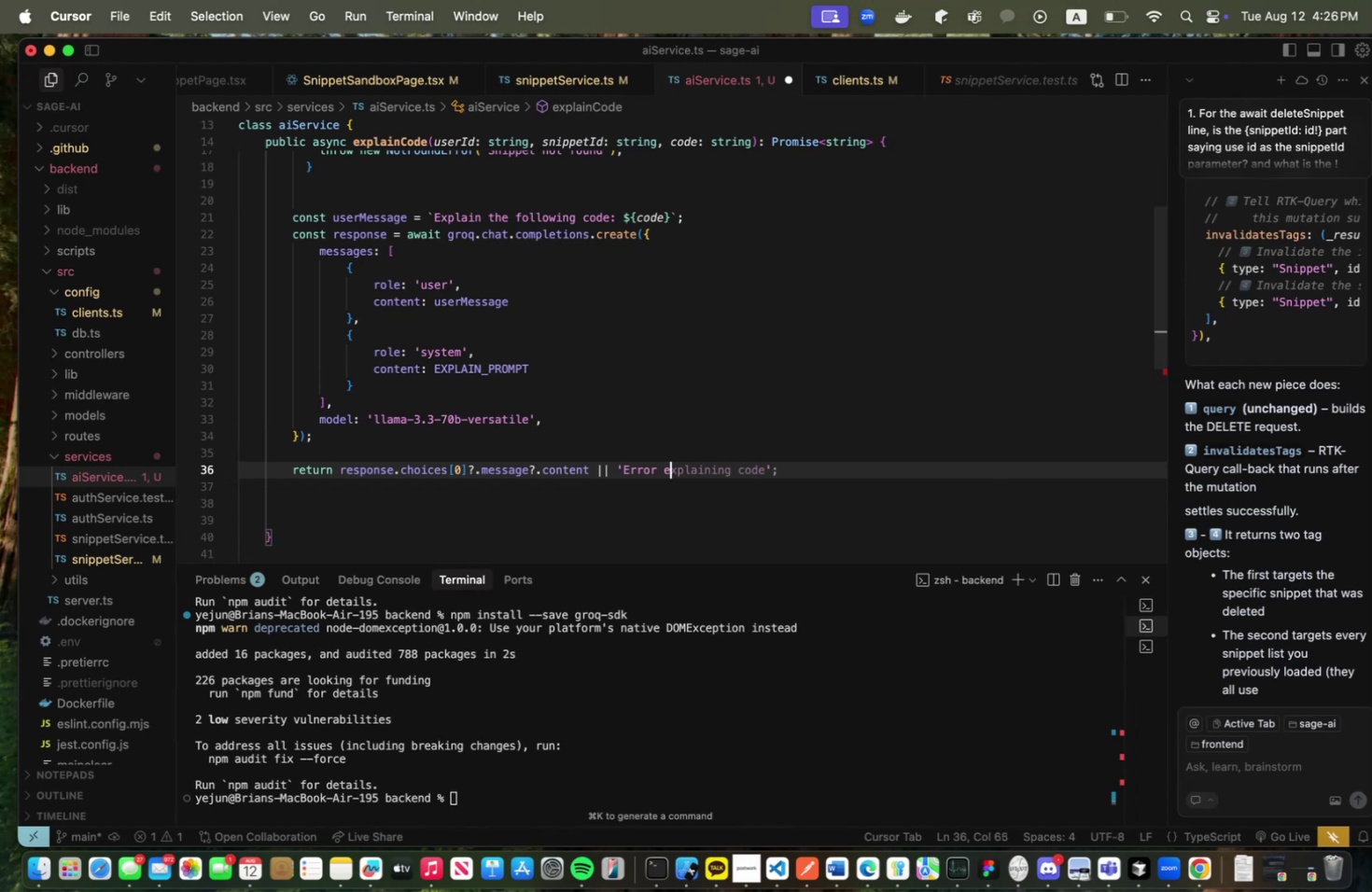 
key(Meta+CommandLeft)
 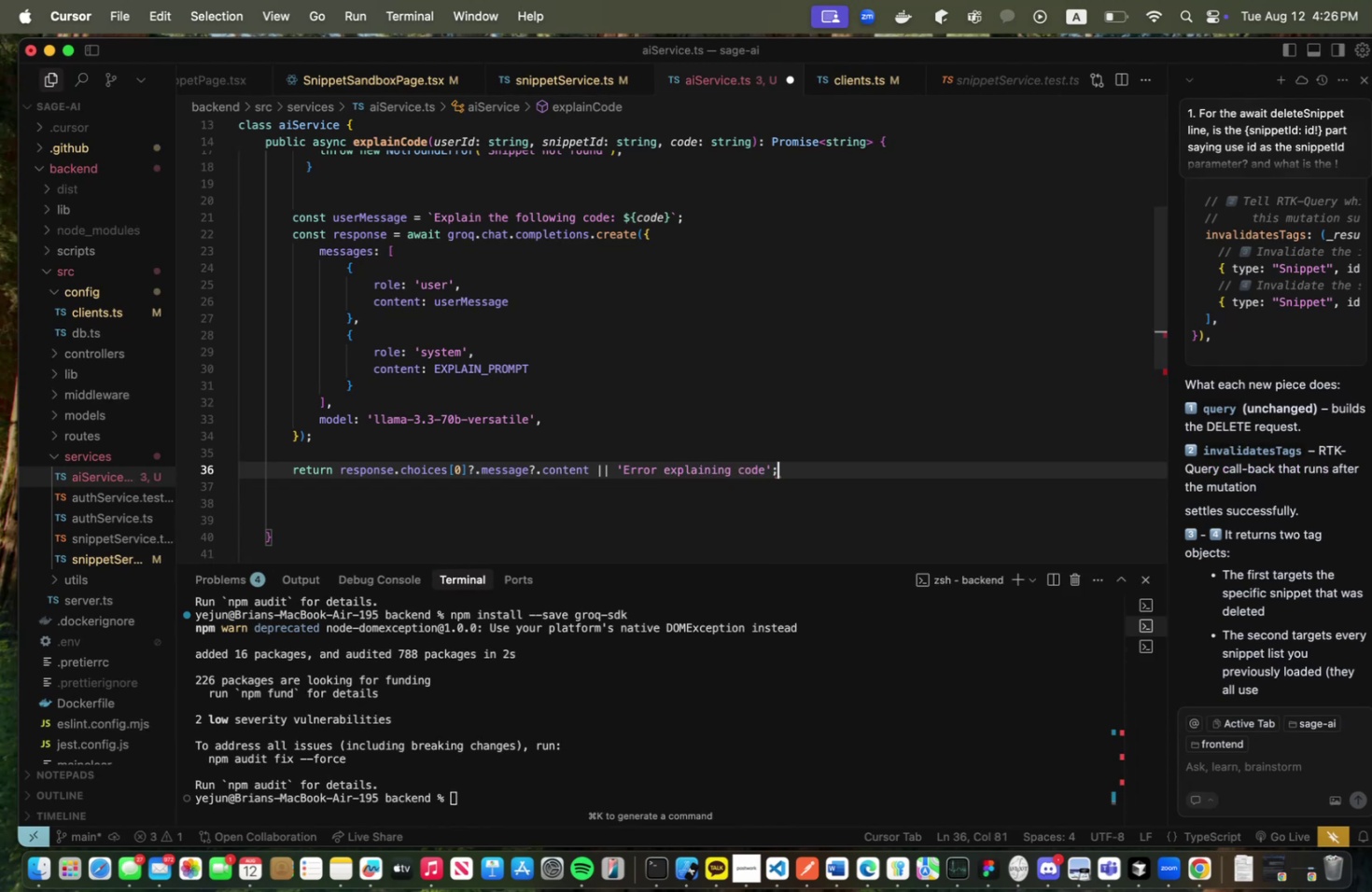 
key(Meta+S)
 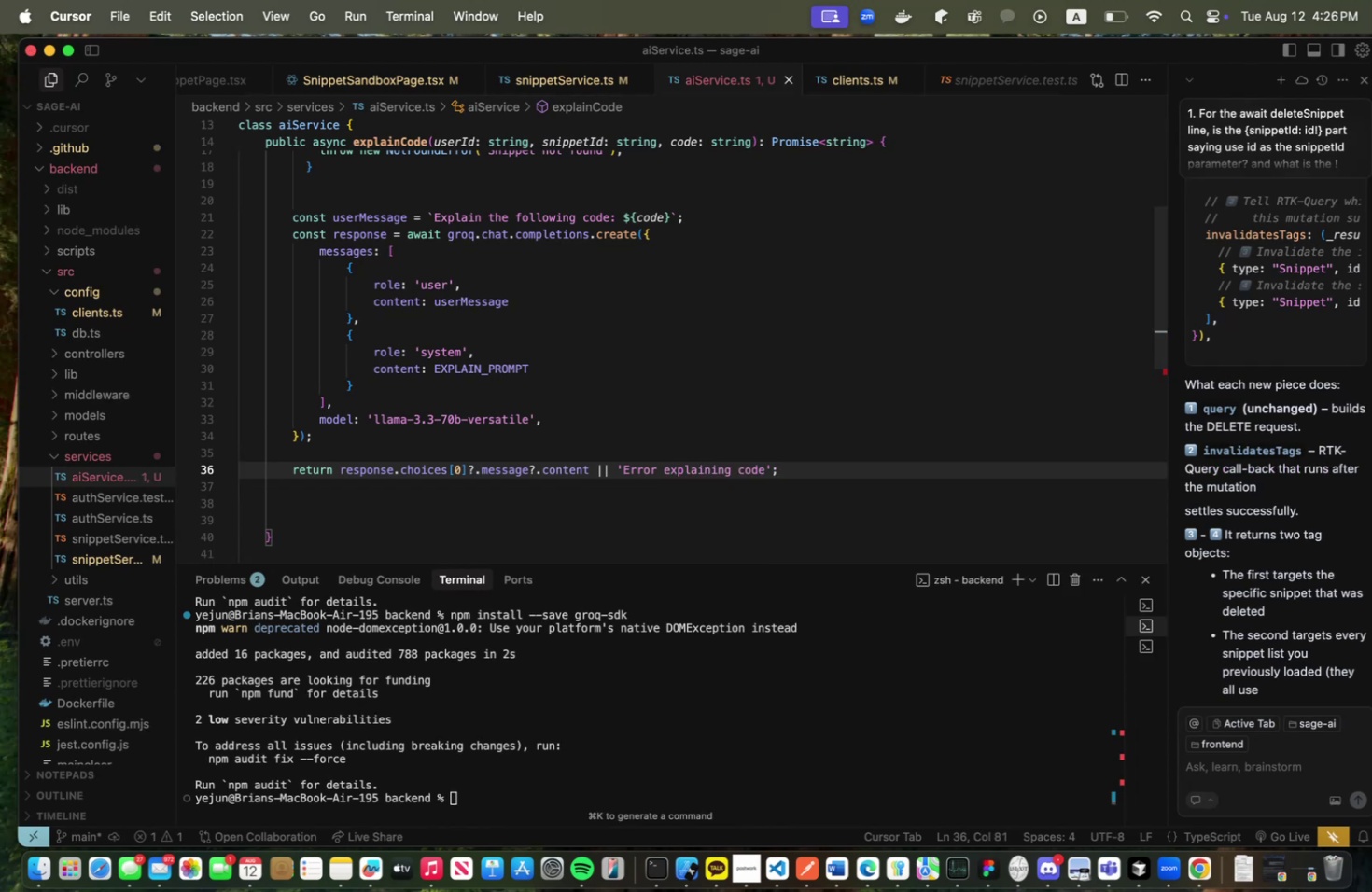 
key(Meta+CommandLeft)
 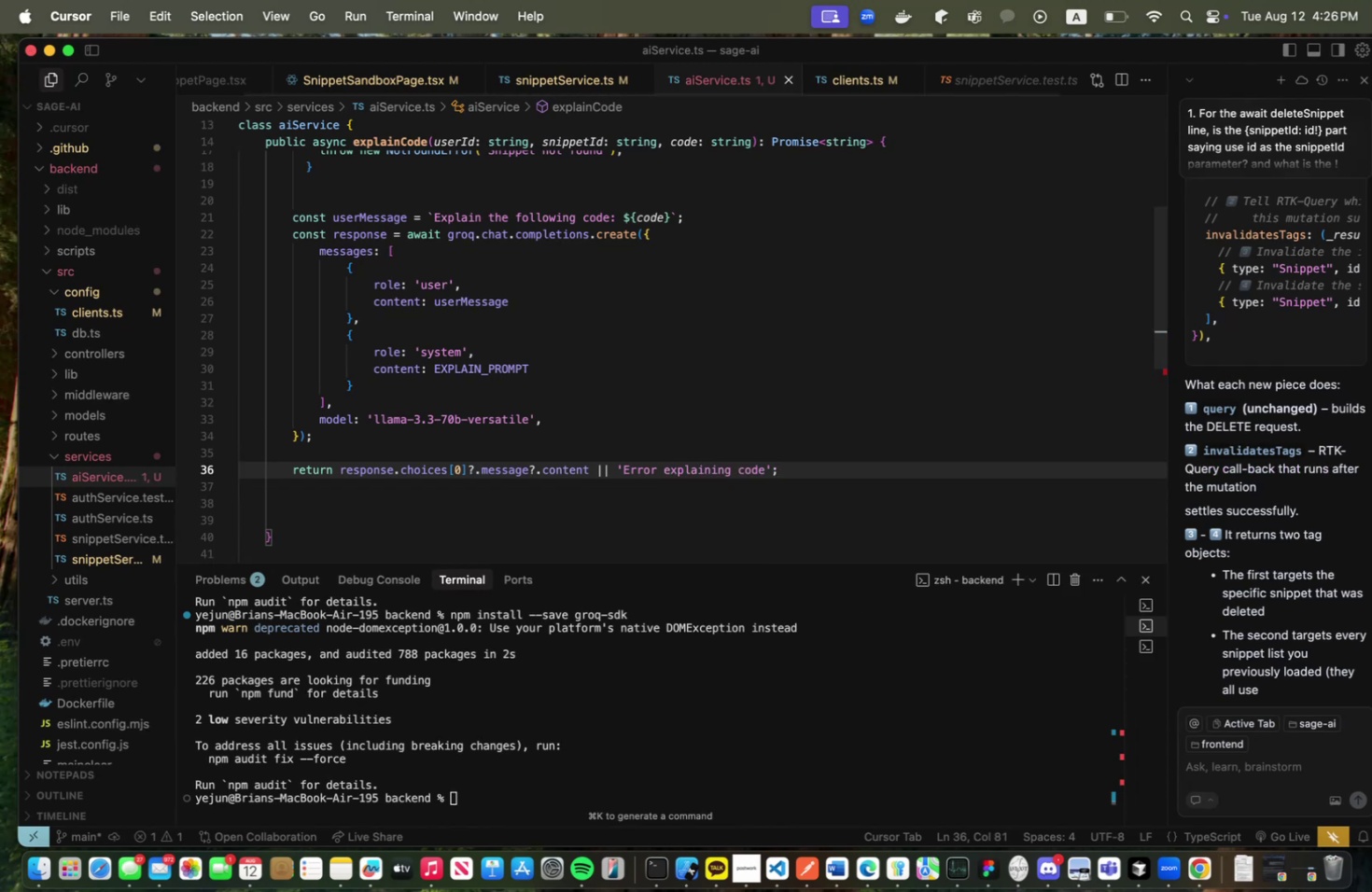 
key(Meta+Tab)
 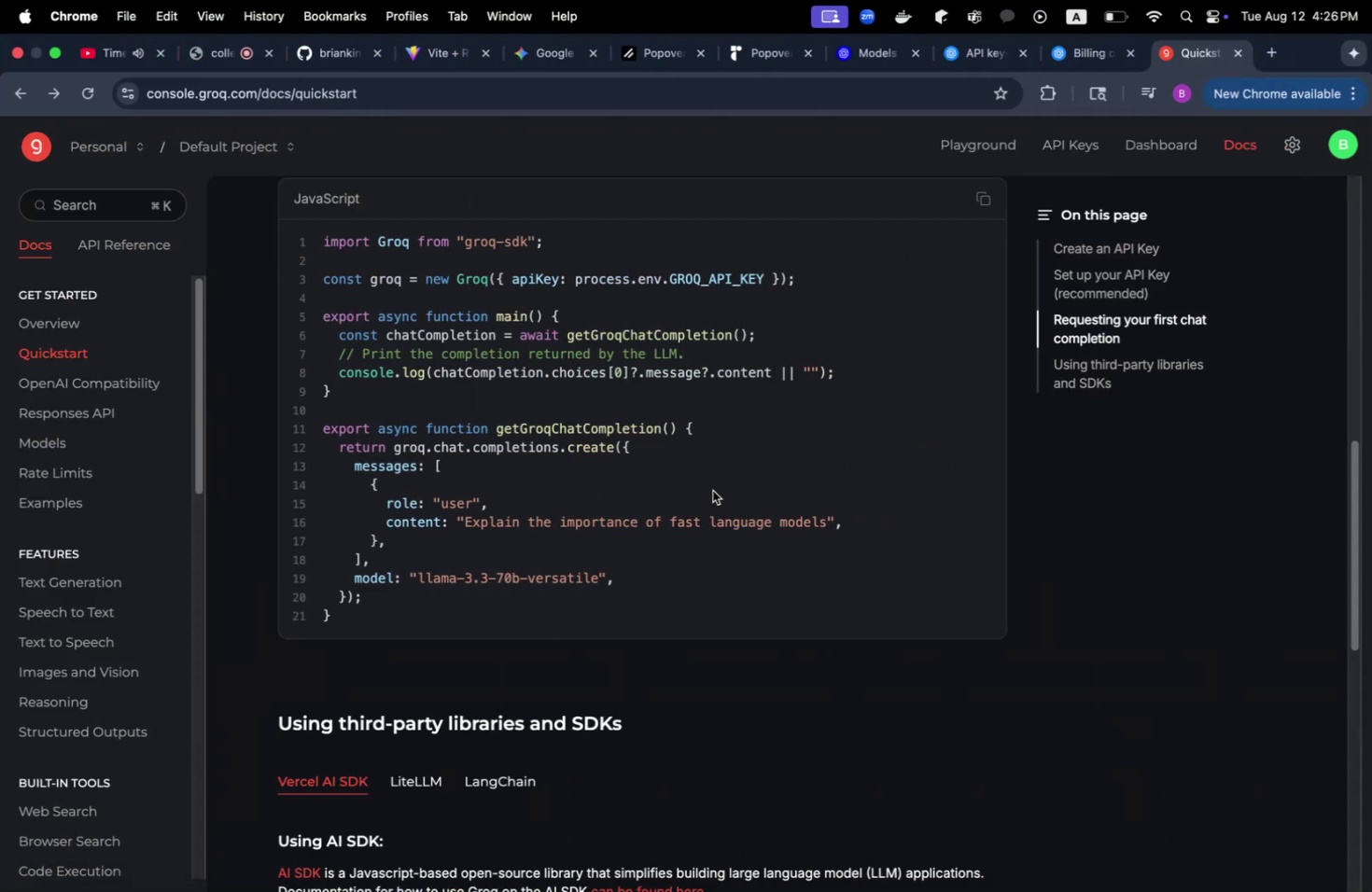 
key(Meta+CommandLeft)
 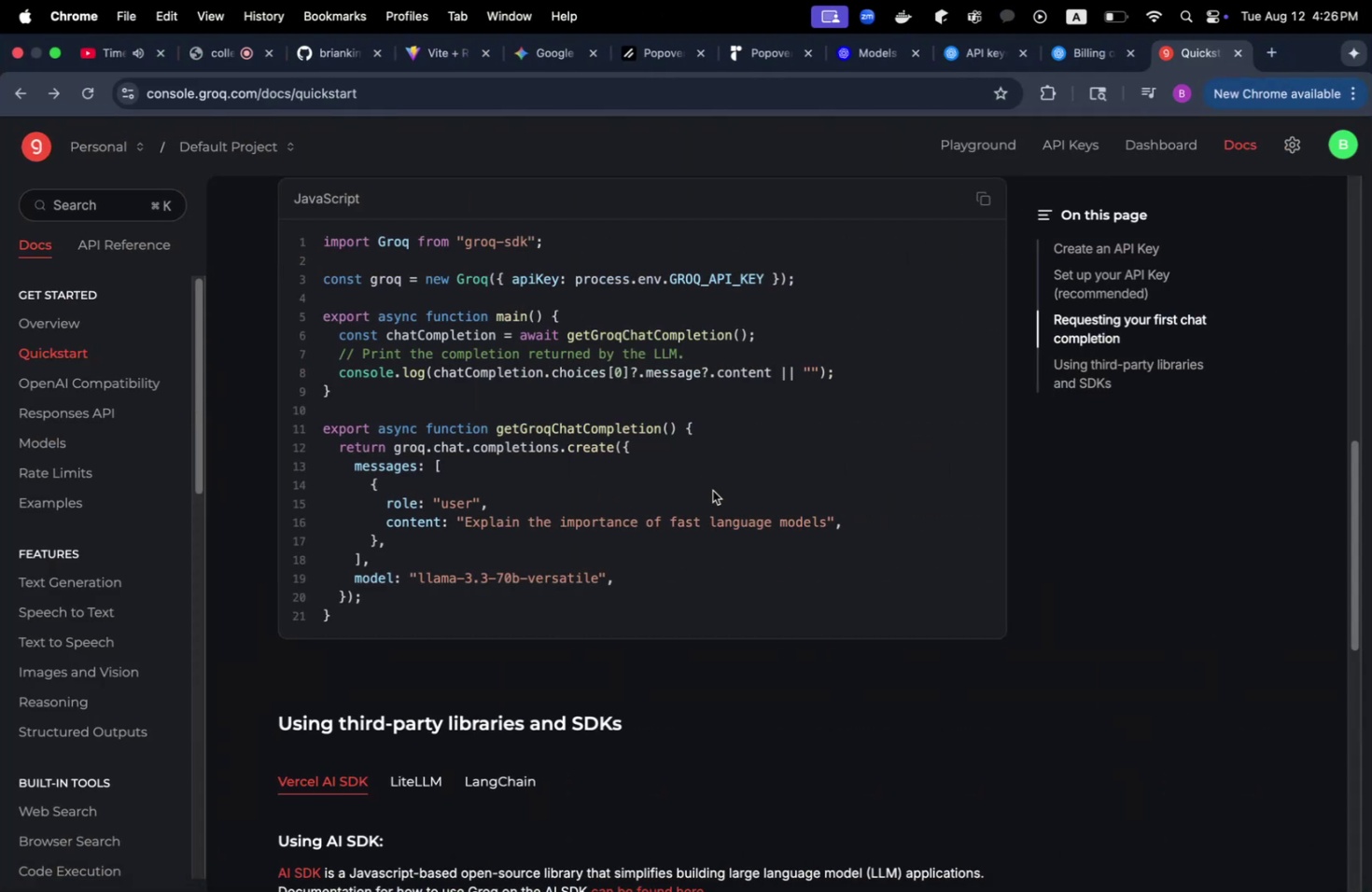 
key(Meta+Tab)
 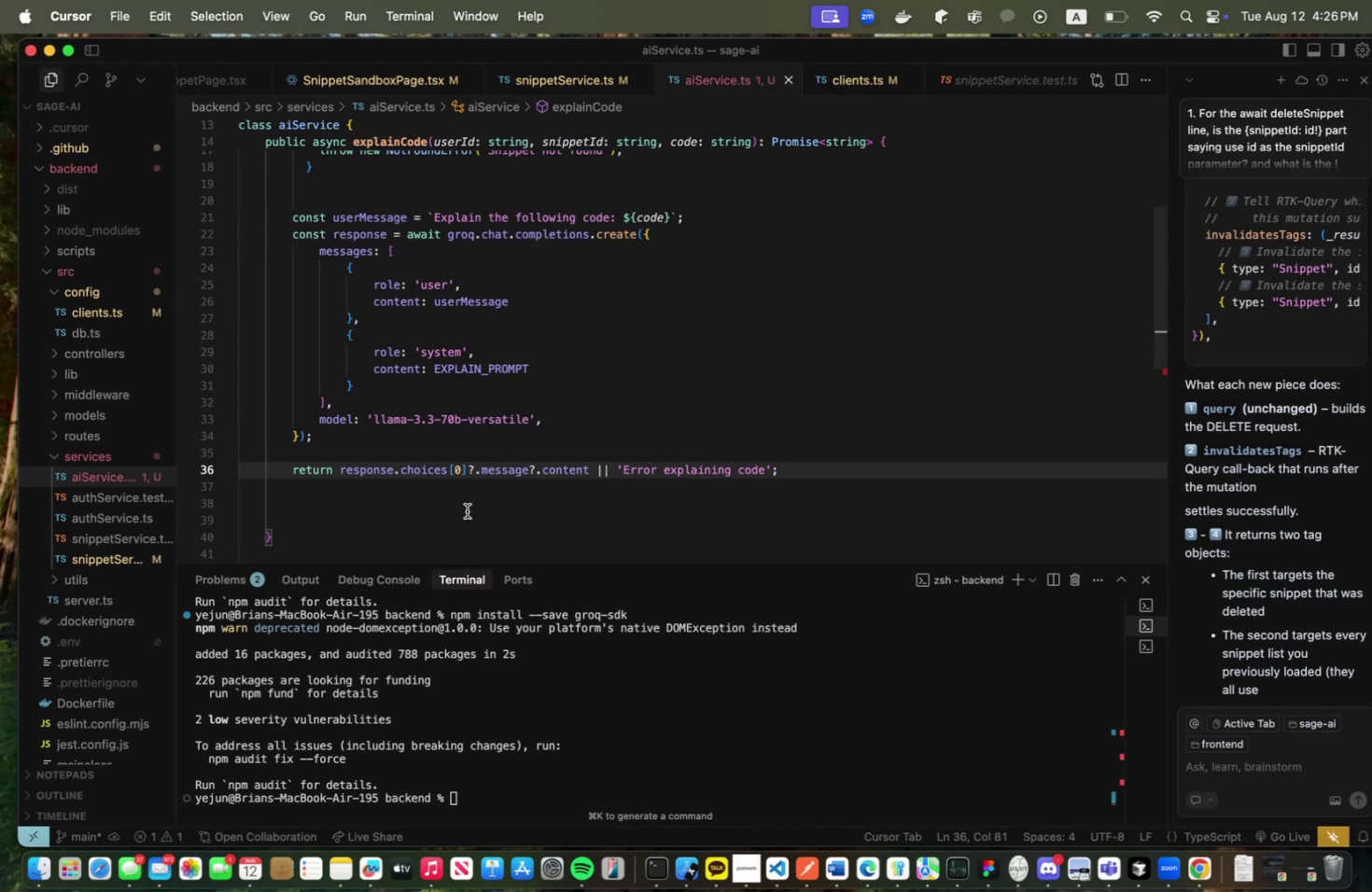 
left_click([416, 510])
 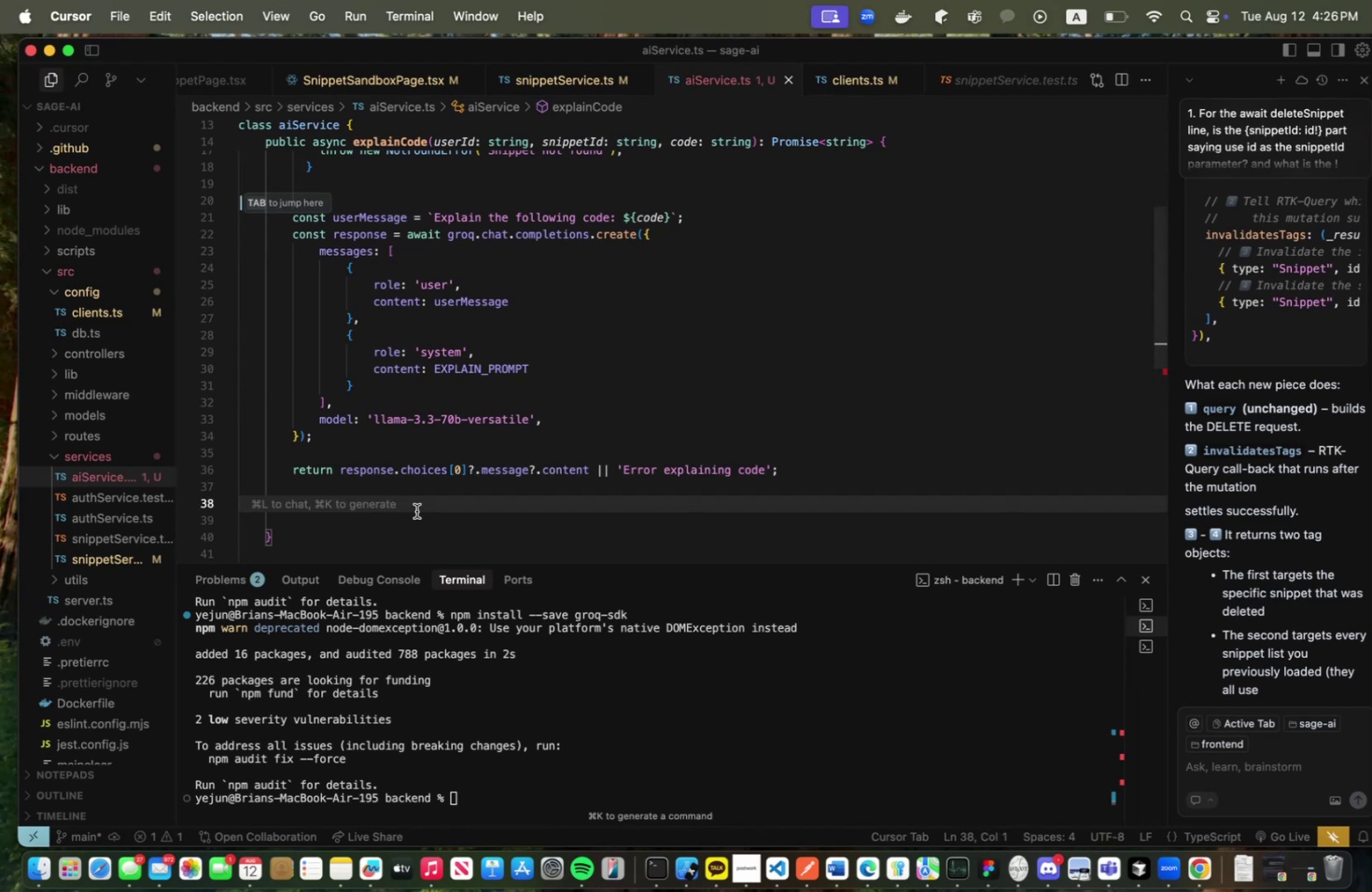 
key(Backspace)
 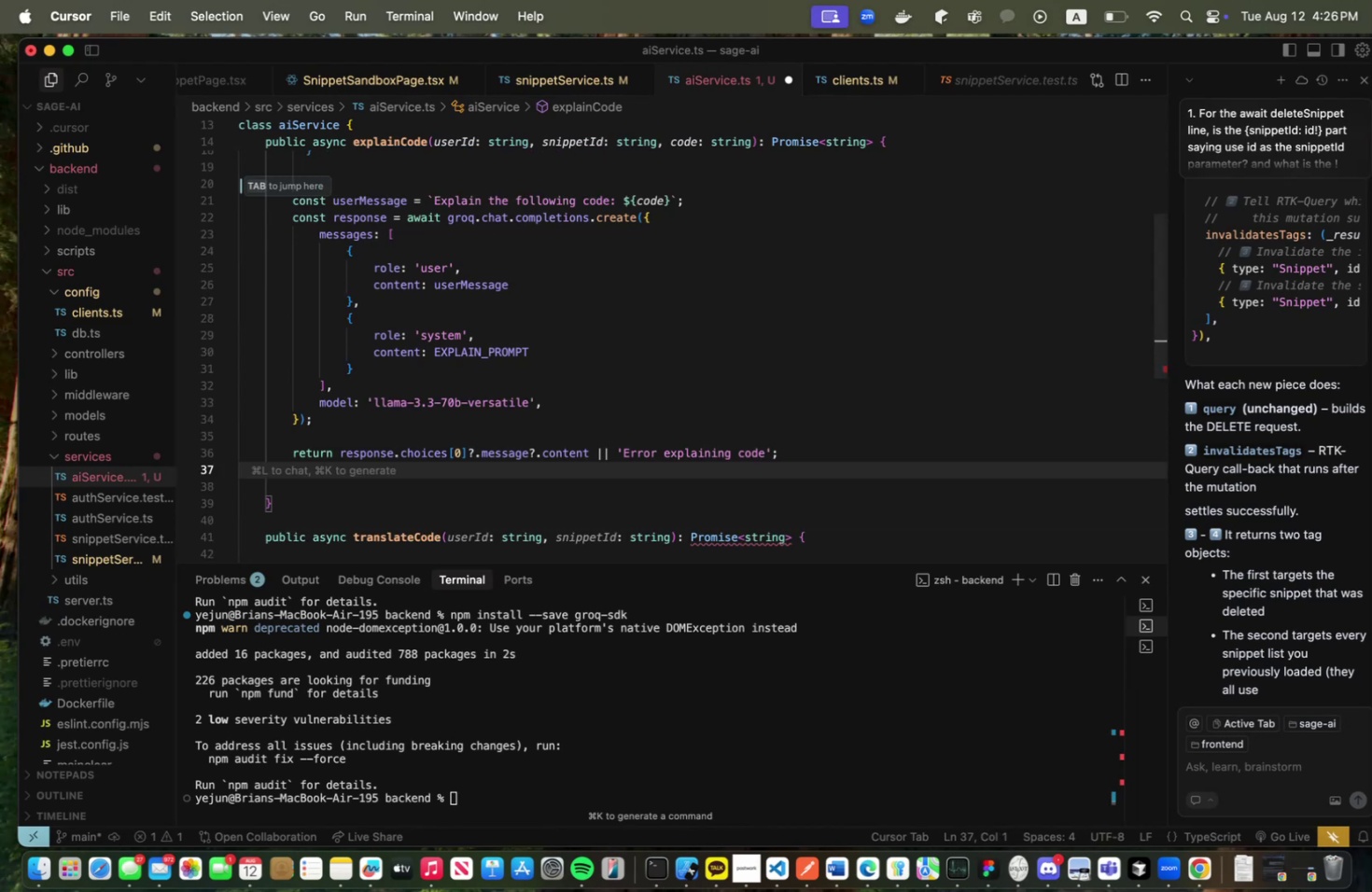 
key(Backspace)
 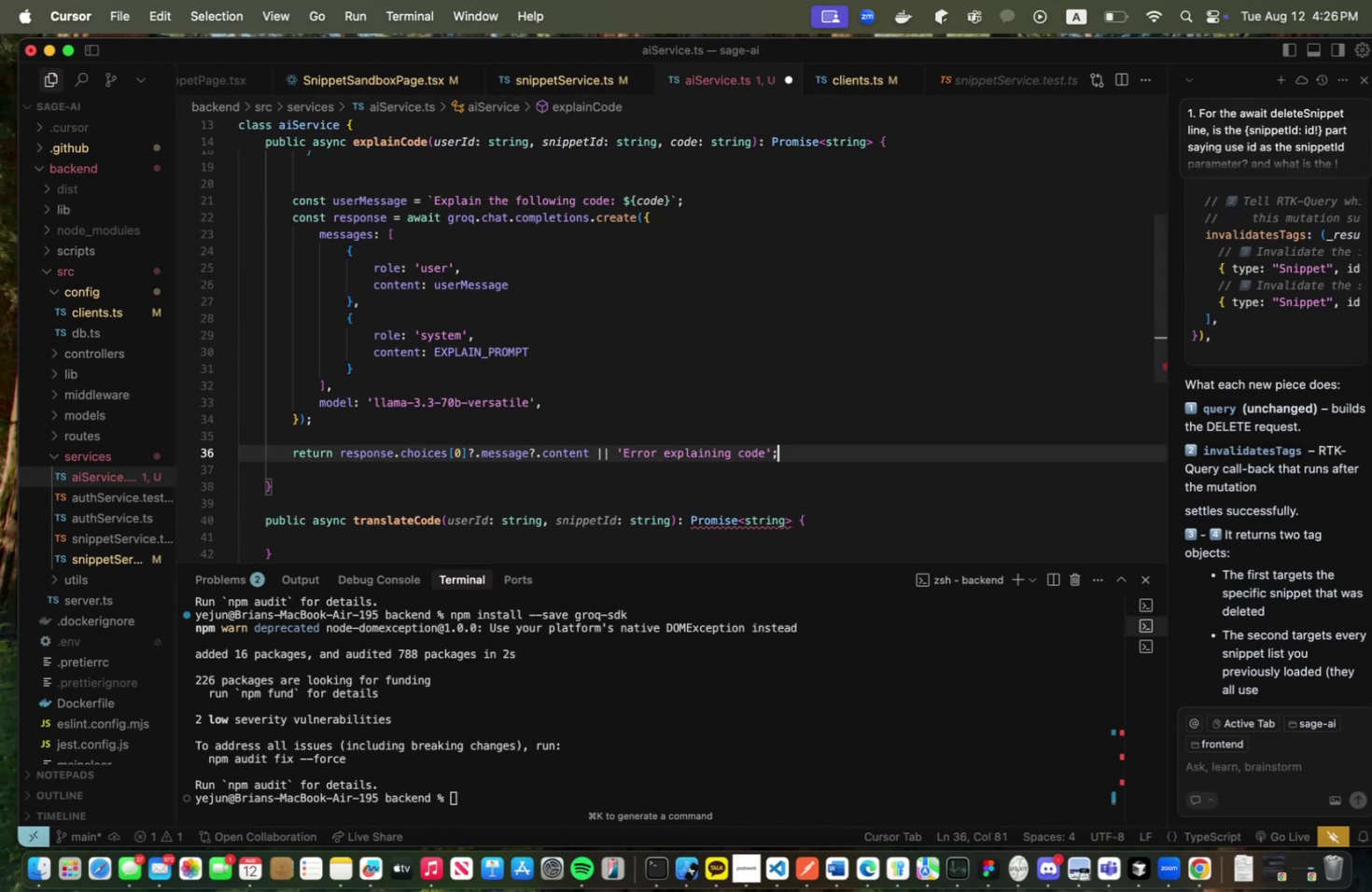 
key(ArrowDown)
 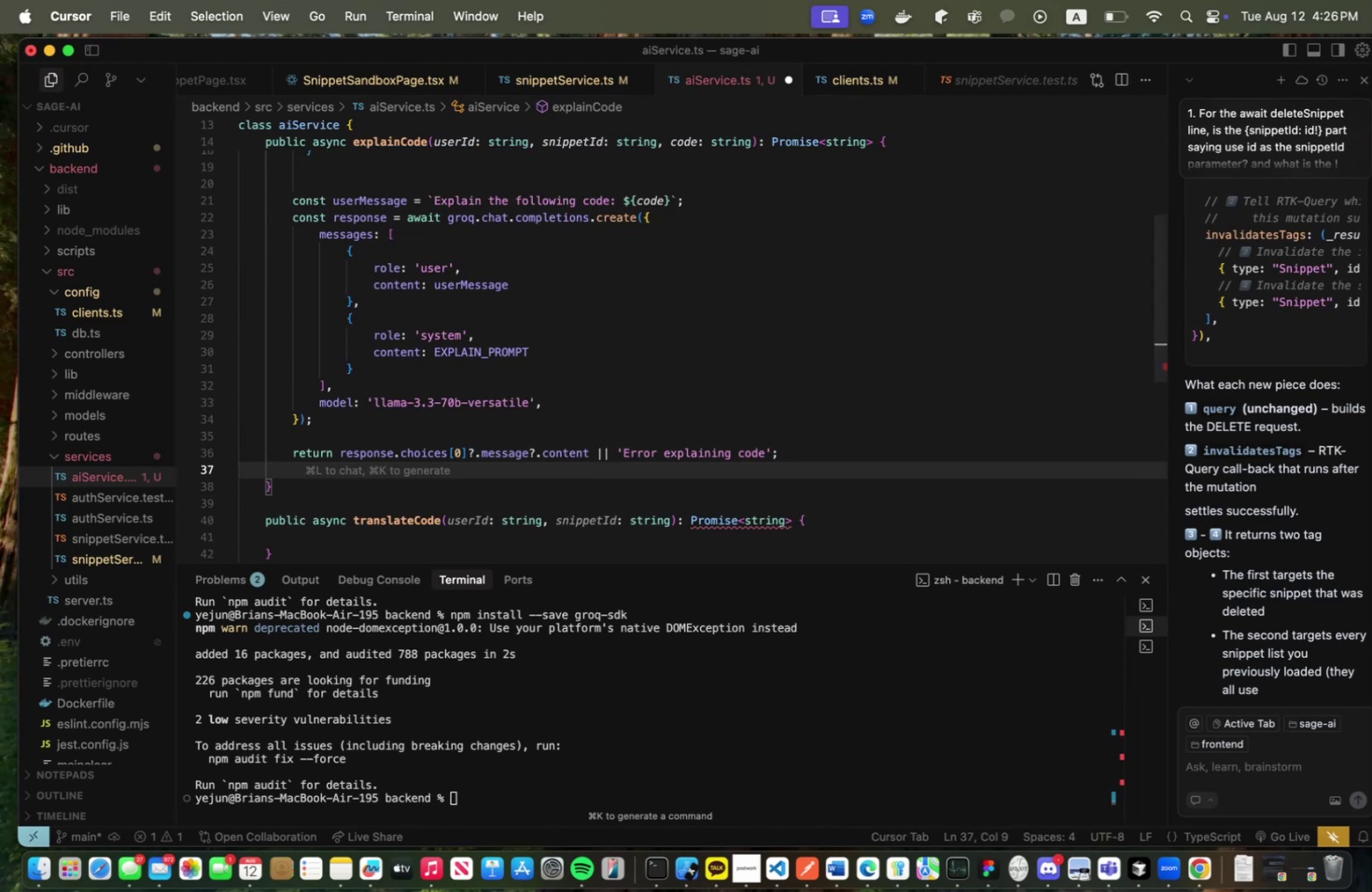 
key(Backspace)
 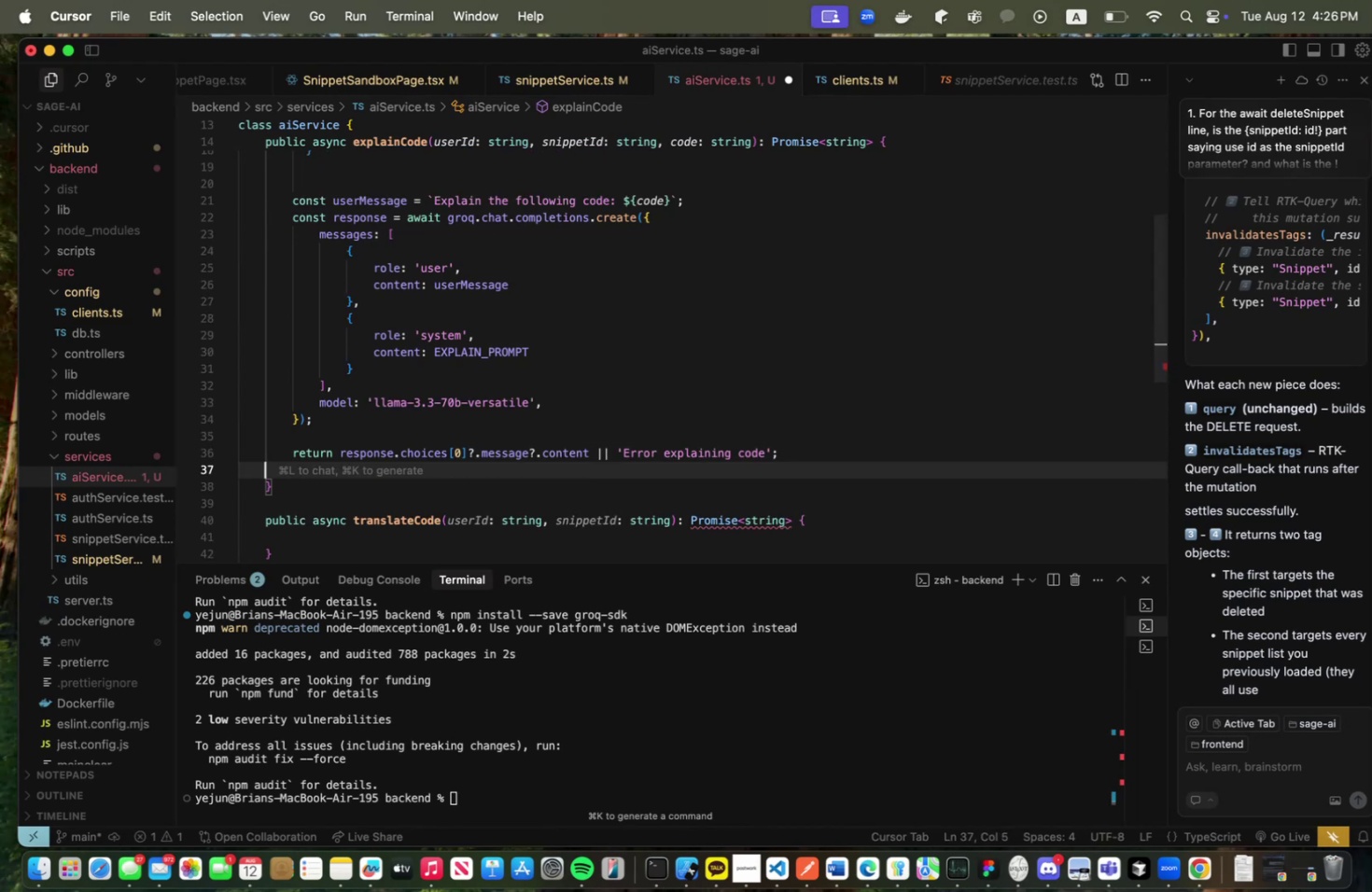 
key(Backspace)
 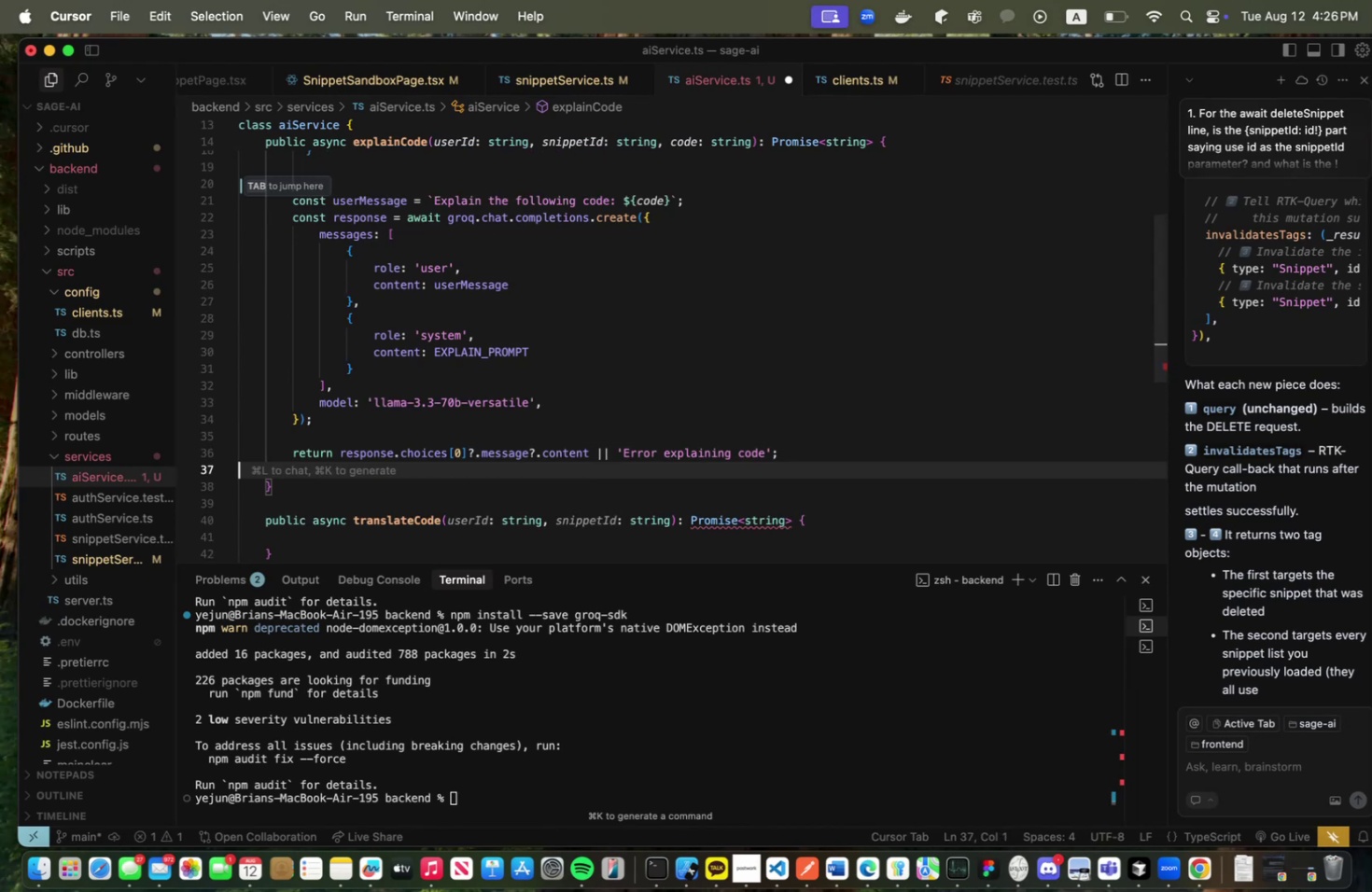 
key(Backspace)
 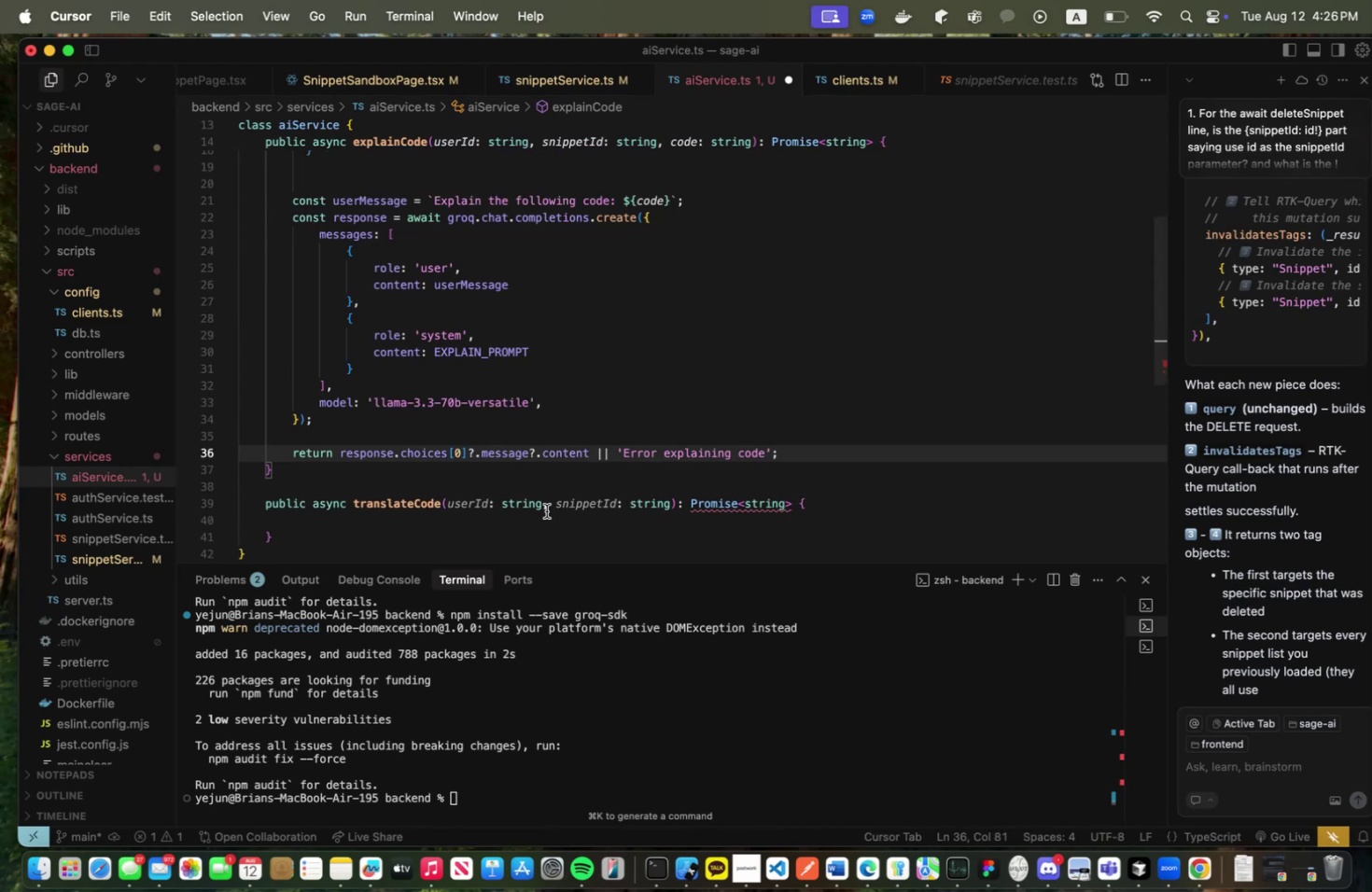 
scroll: coordinate [546, 510], scroll_direction: up, amount: 4.0
 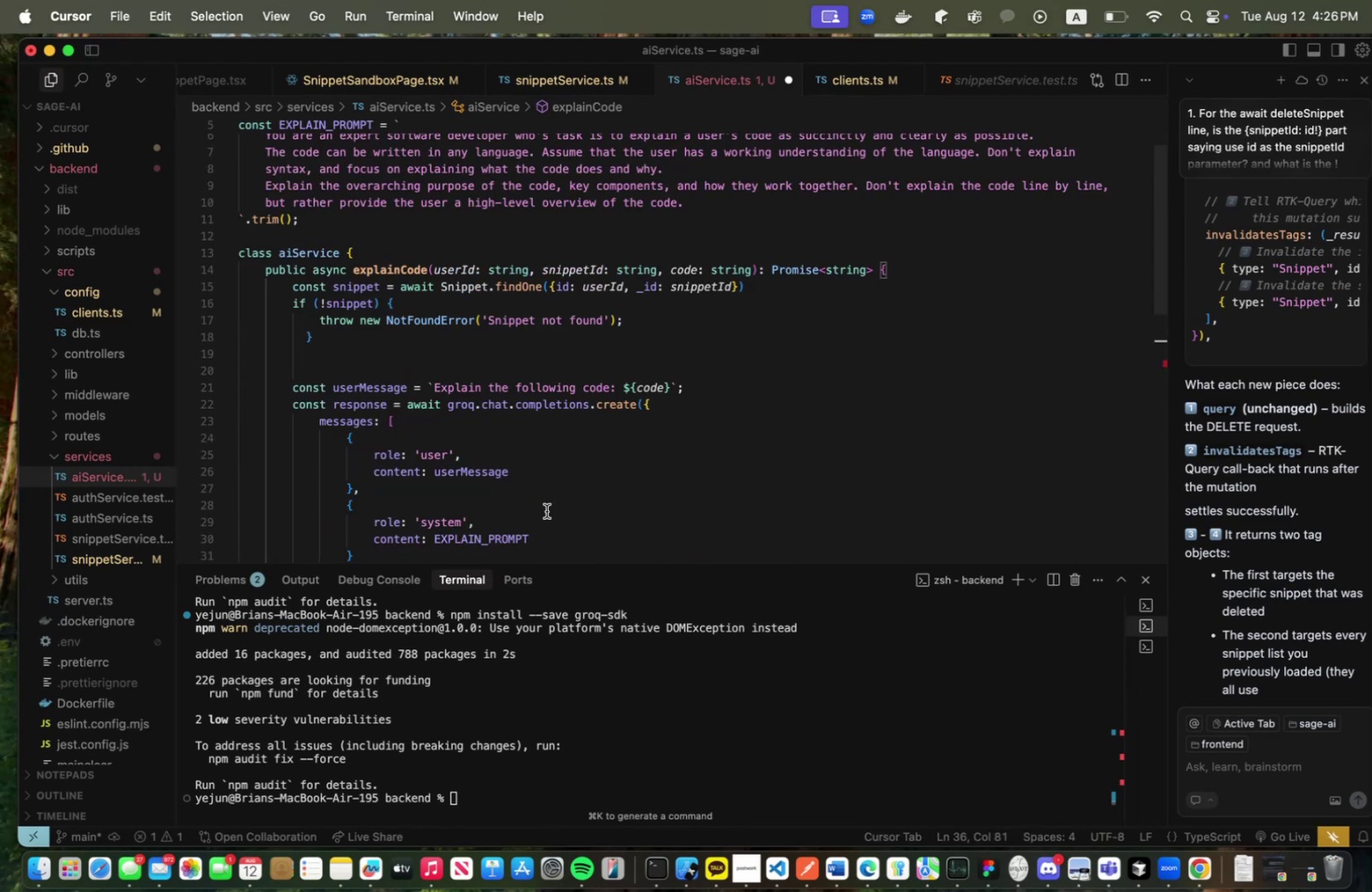 
scroll: coordinate [549, 509], scroll_direction: down, amount: 4.0
 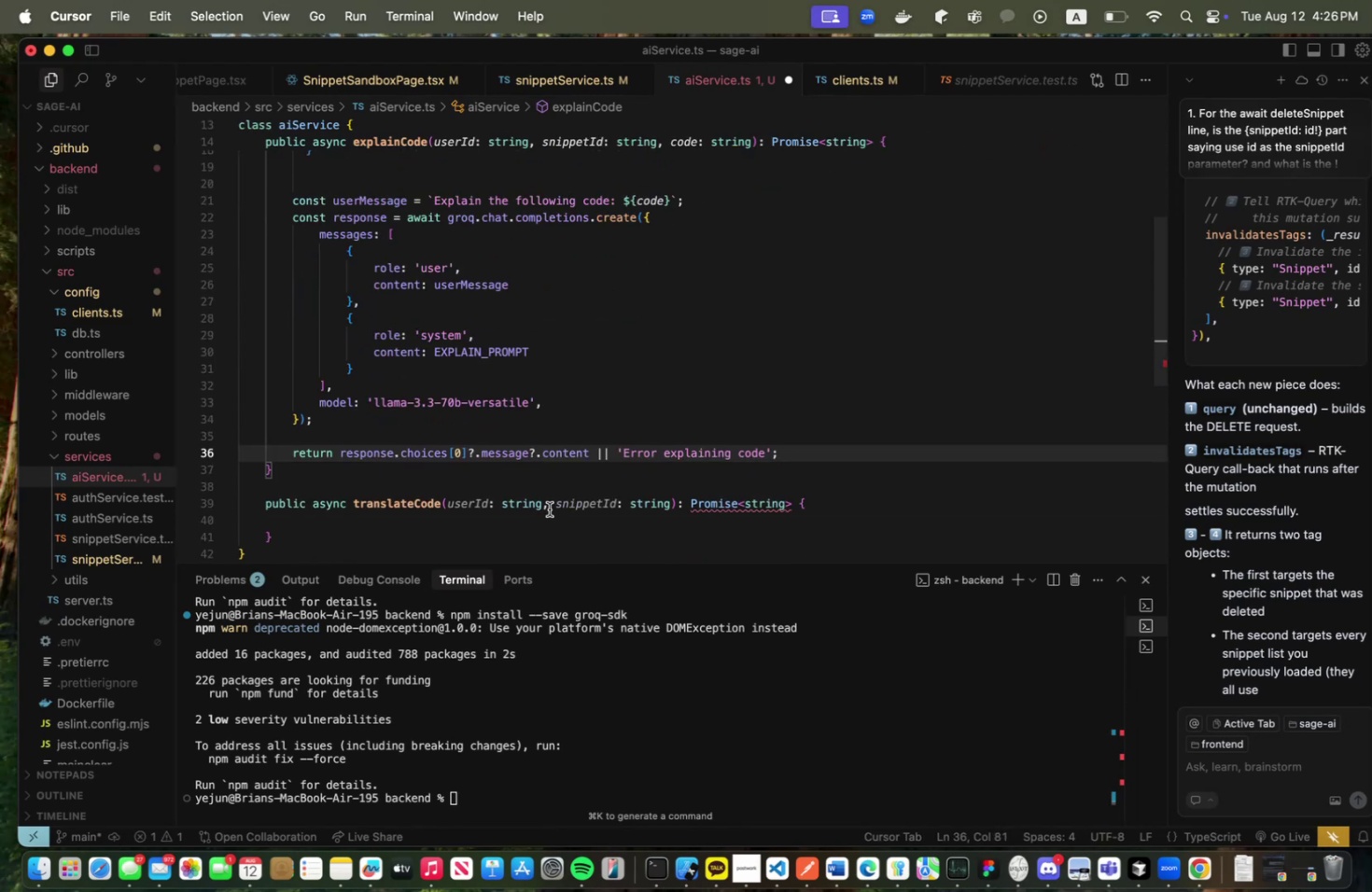 
scroll: coordinate [549, 509], scroll_direction: up, amount: 3.0
 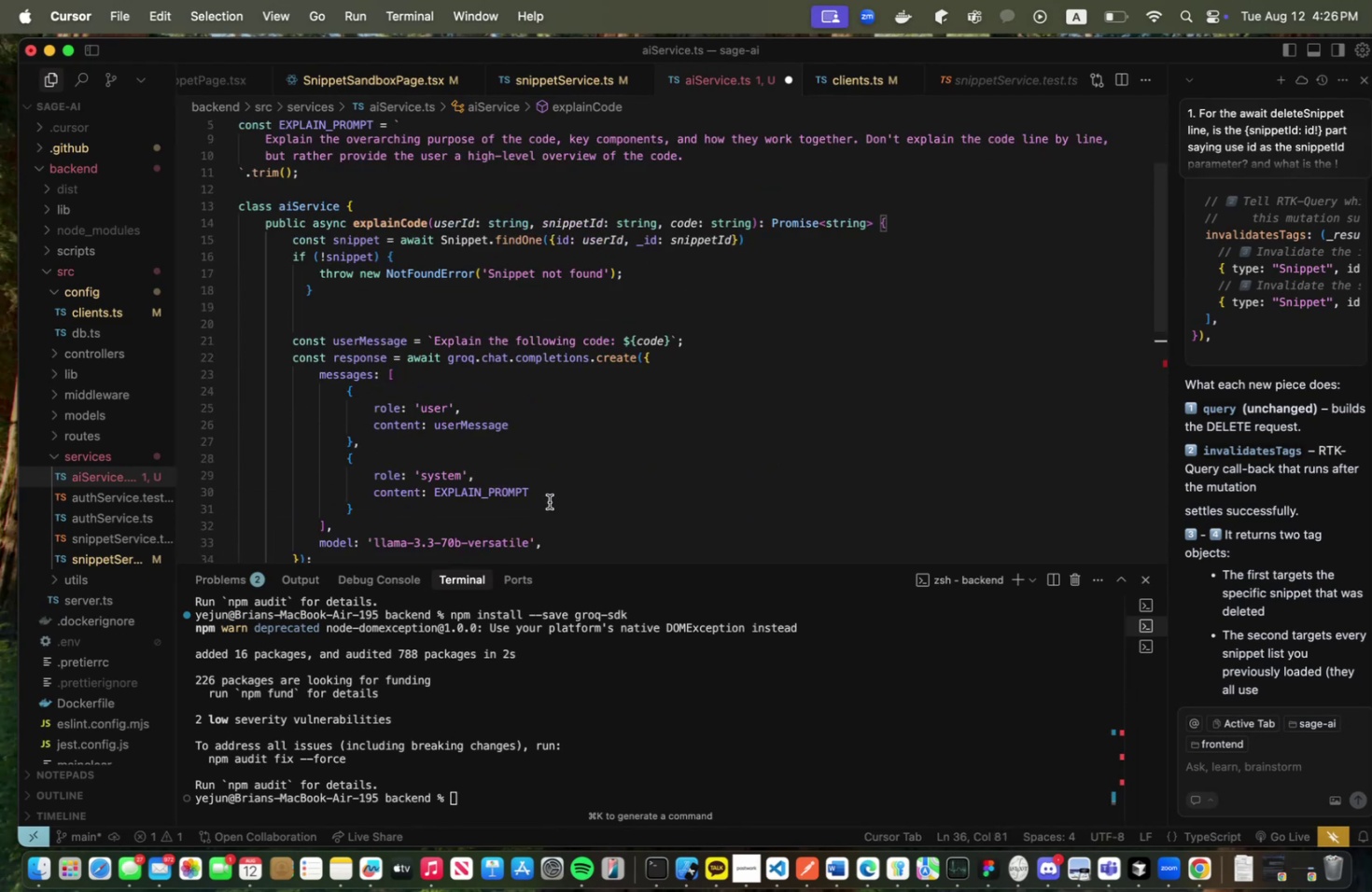 
scroll: coordinate [563, 473], scroll_direction: down, amount: 5.0
 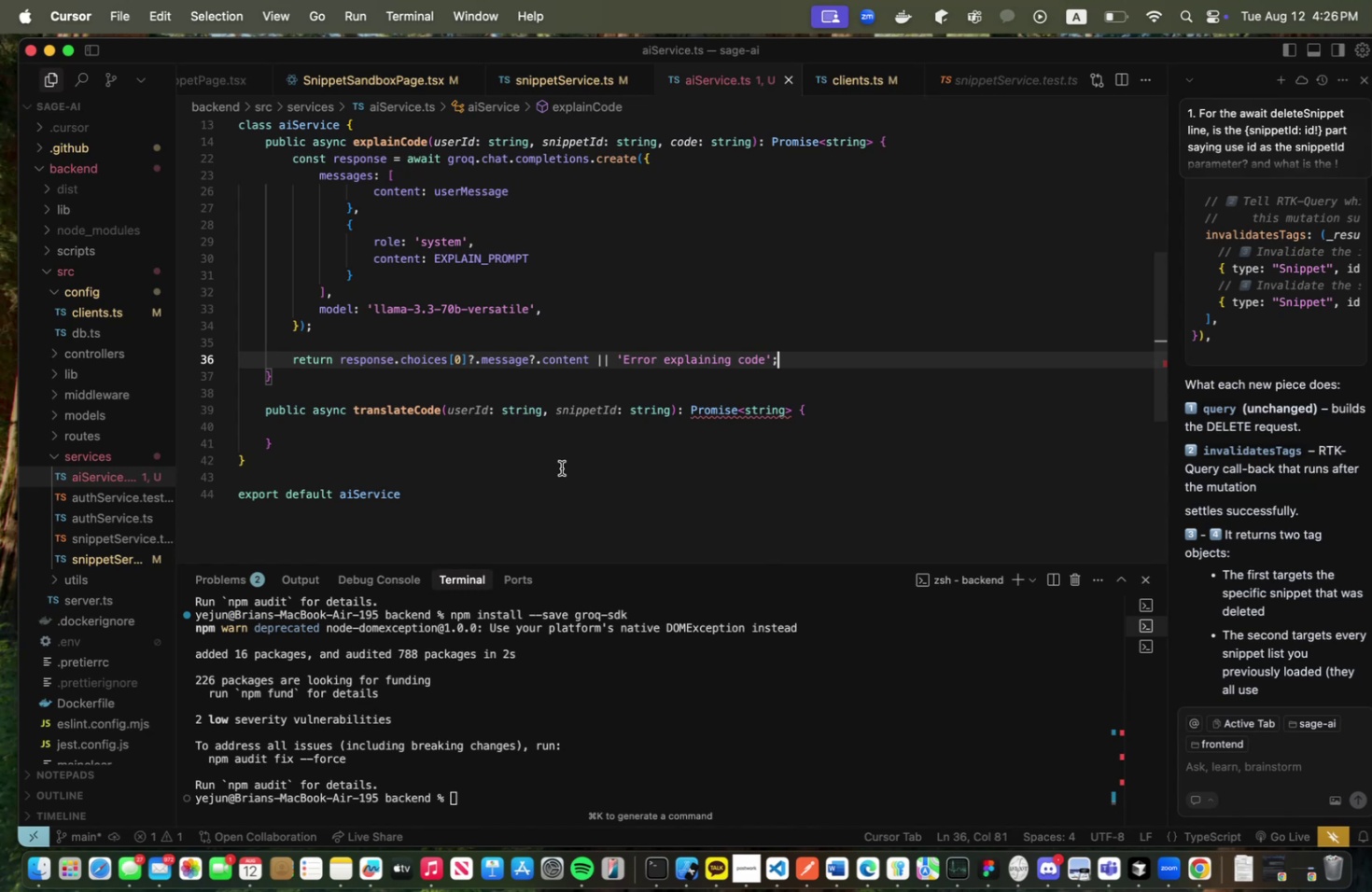 
key(Meta+CommandLeft)
 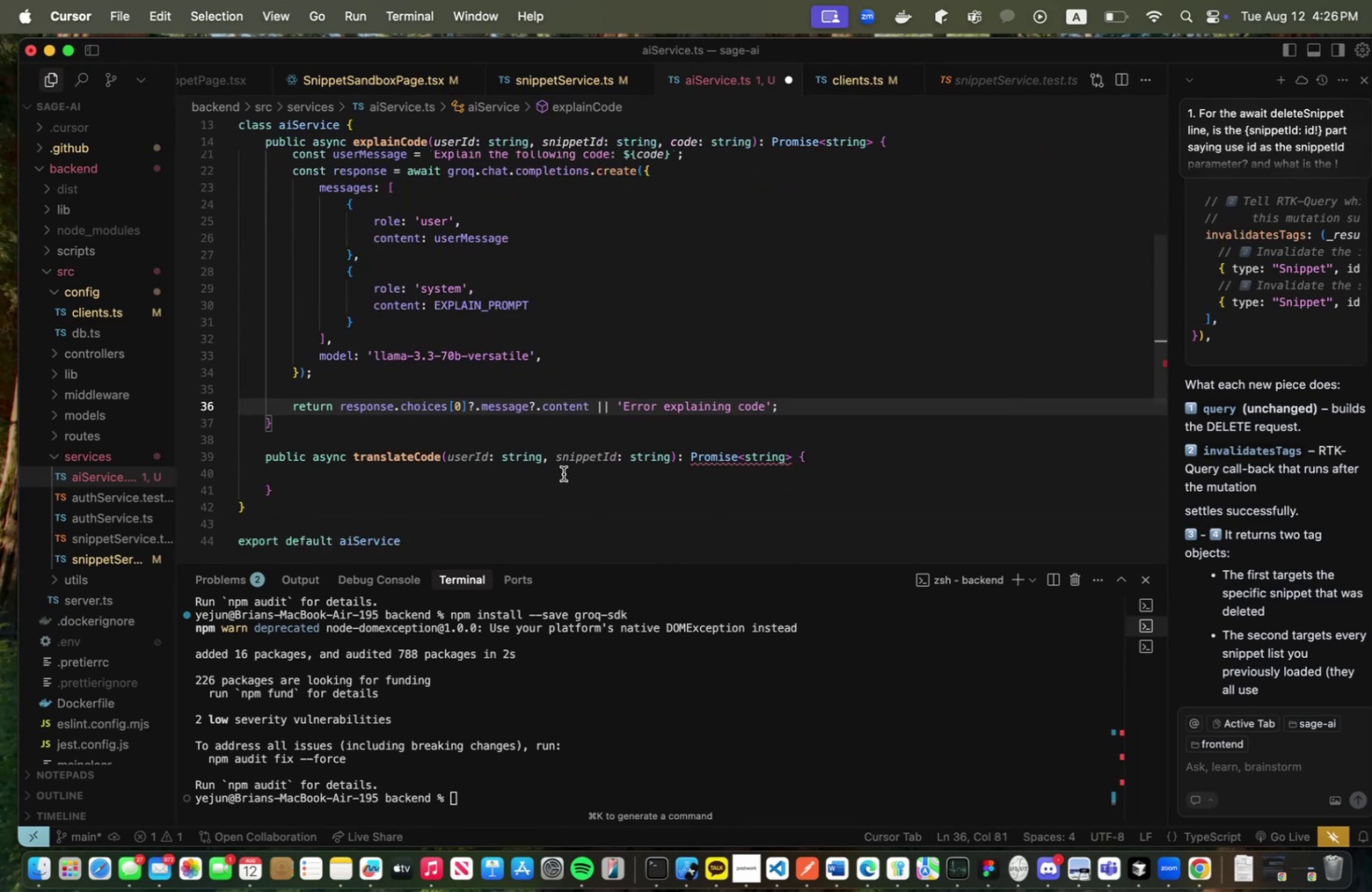 
key(Meta+S)
 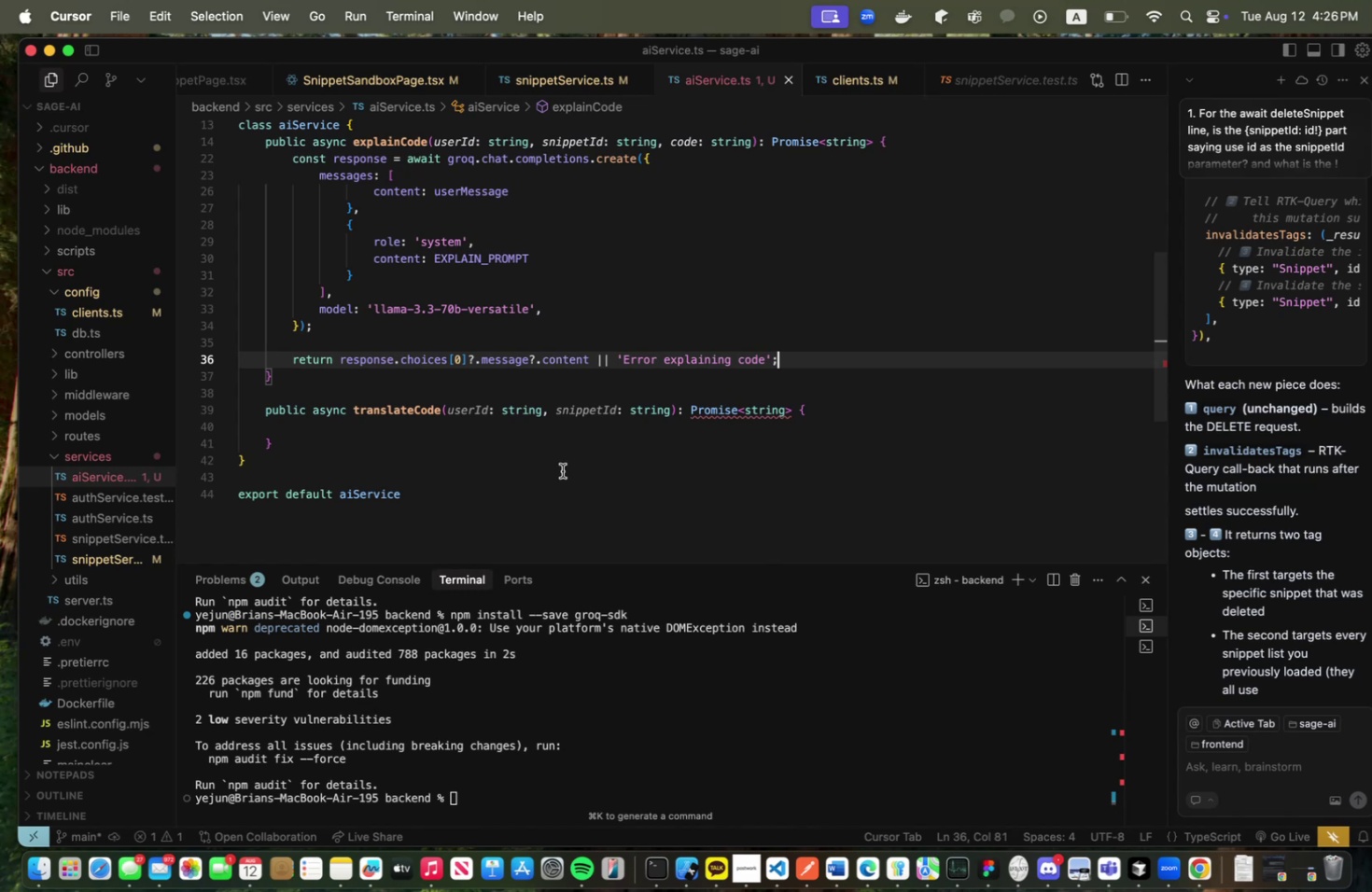 
scroll: coordinate [560, 467], scroll_direction: up, amount: 10.0
 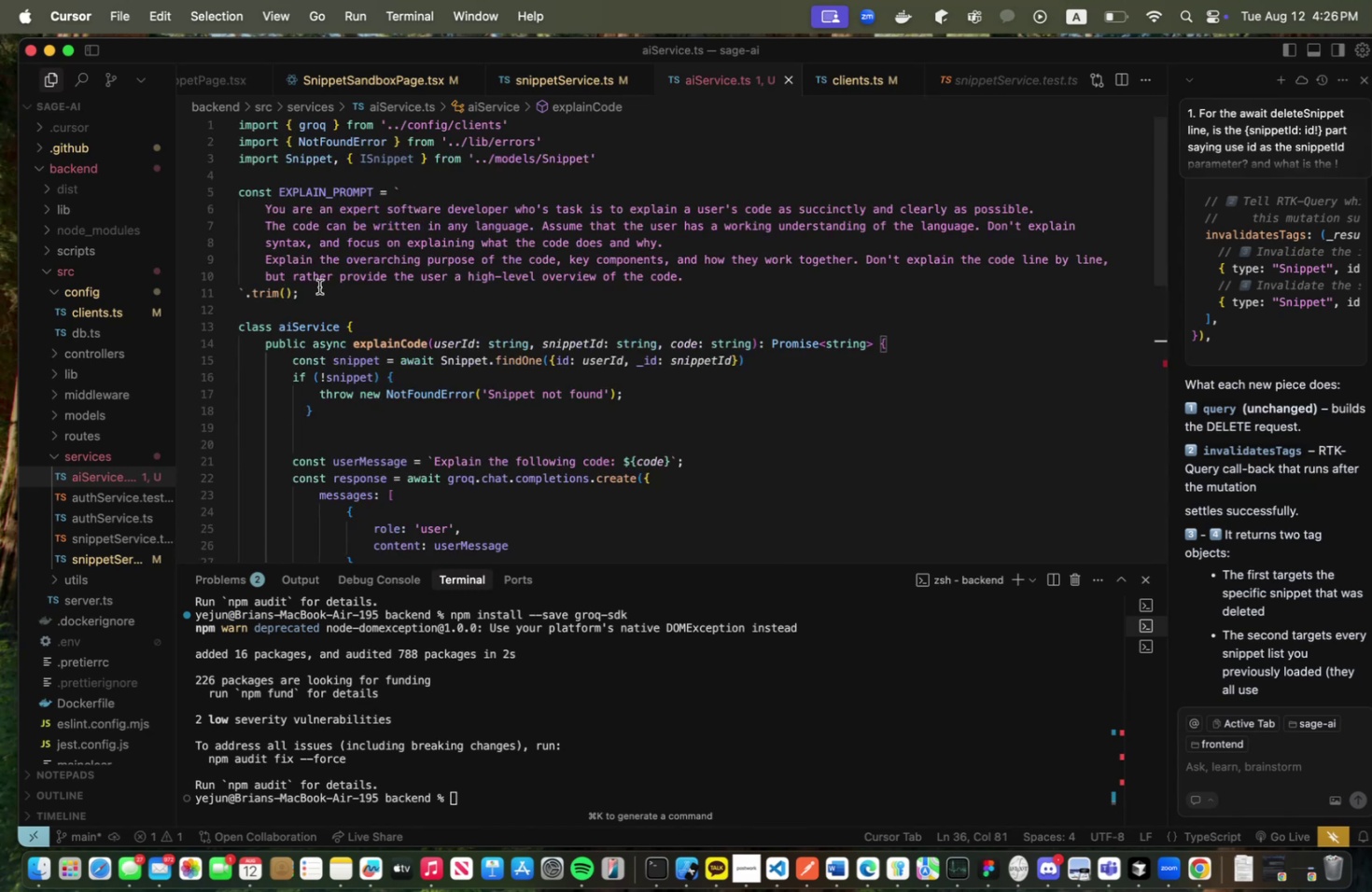 
left_click_drag(start_coordinate=[324, 290], to_coordinate=[201, 189])
 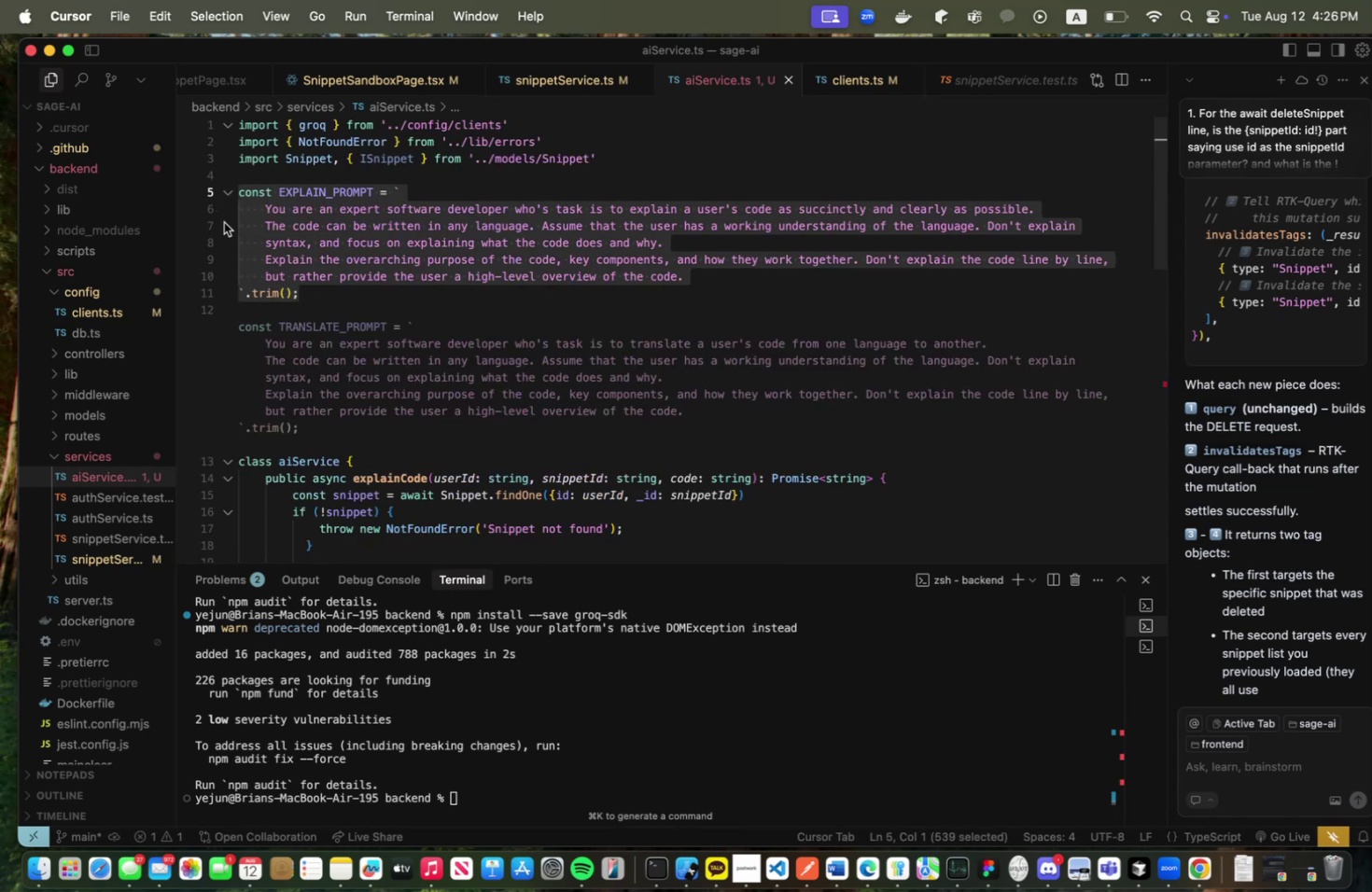 
key(Meta+C)
 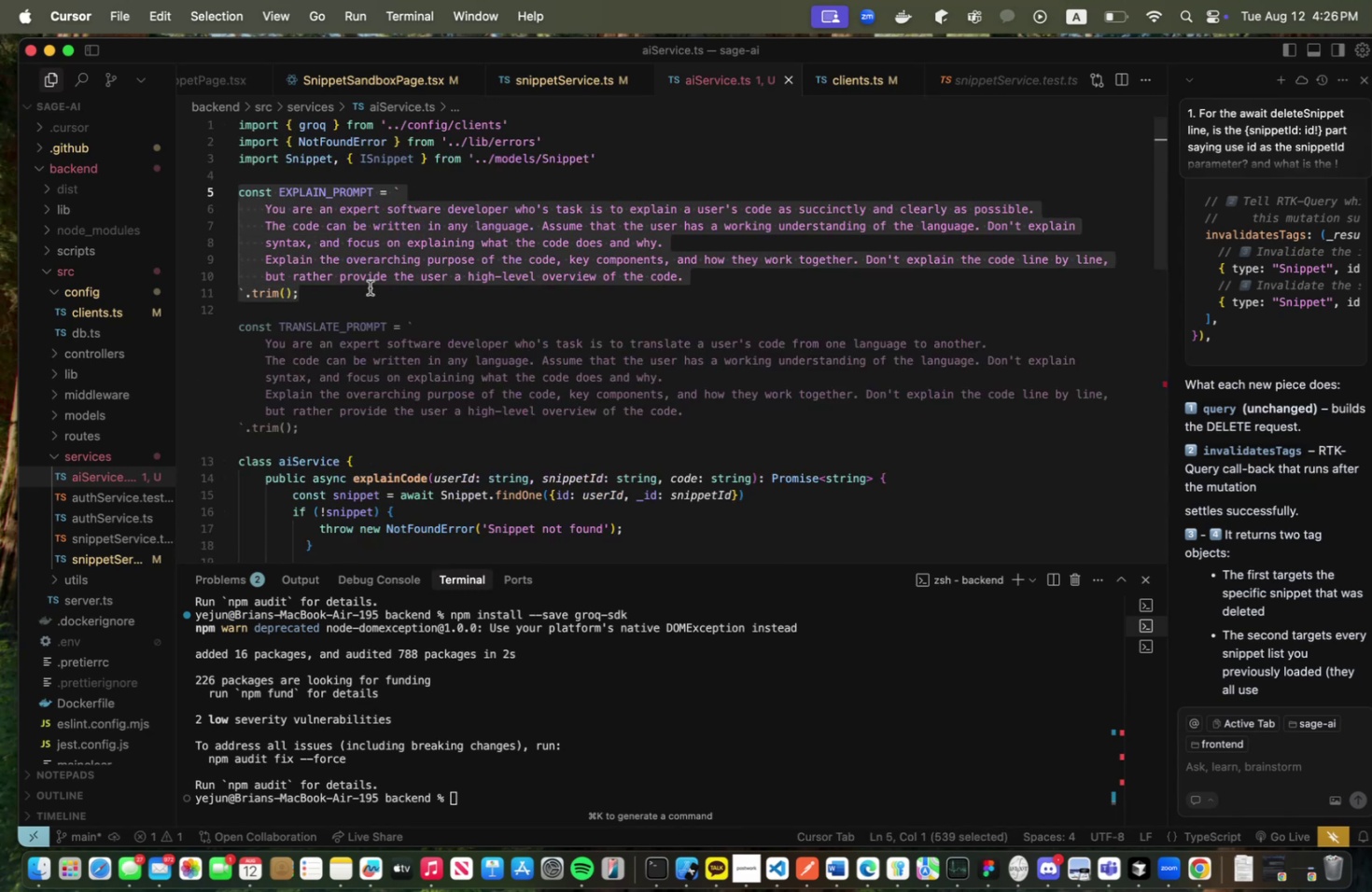 
left_click([370, 287])
 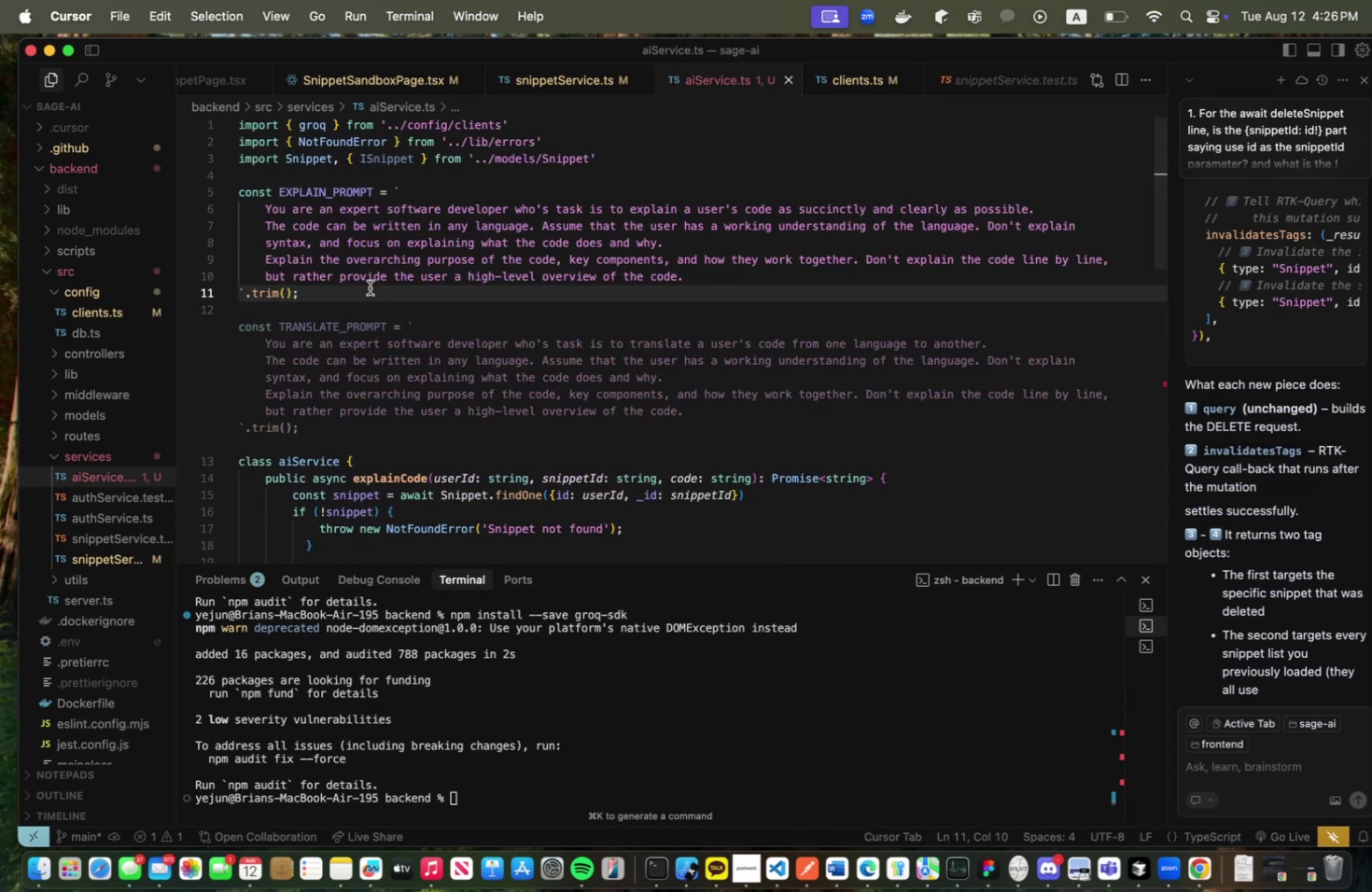 
key(Enter)
 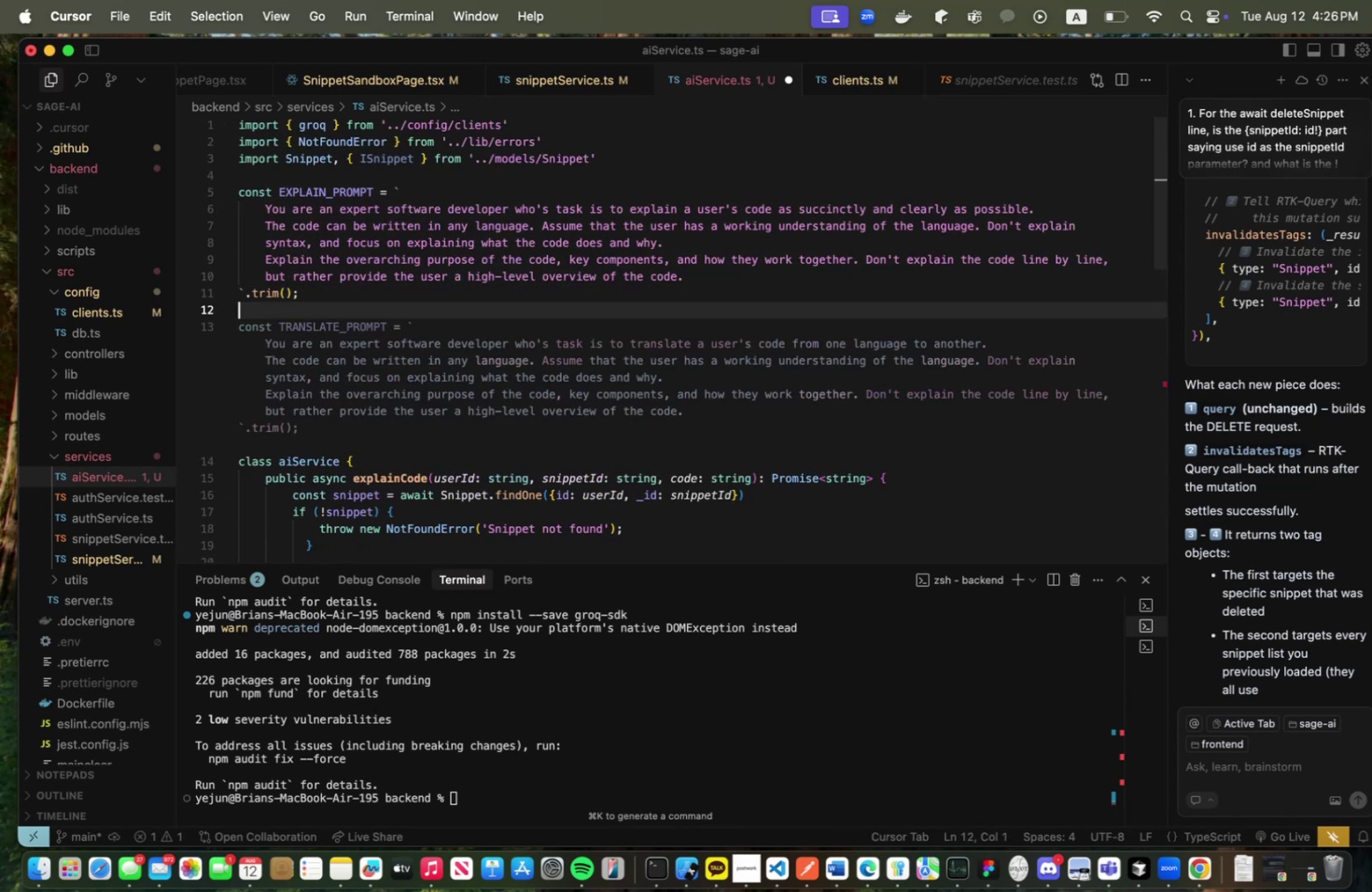 
key(Enter)
 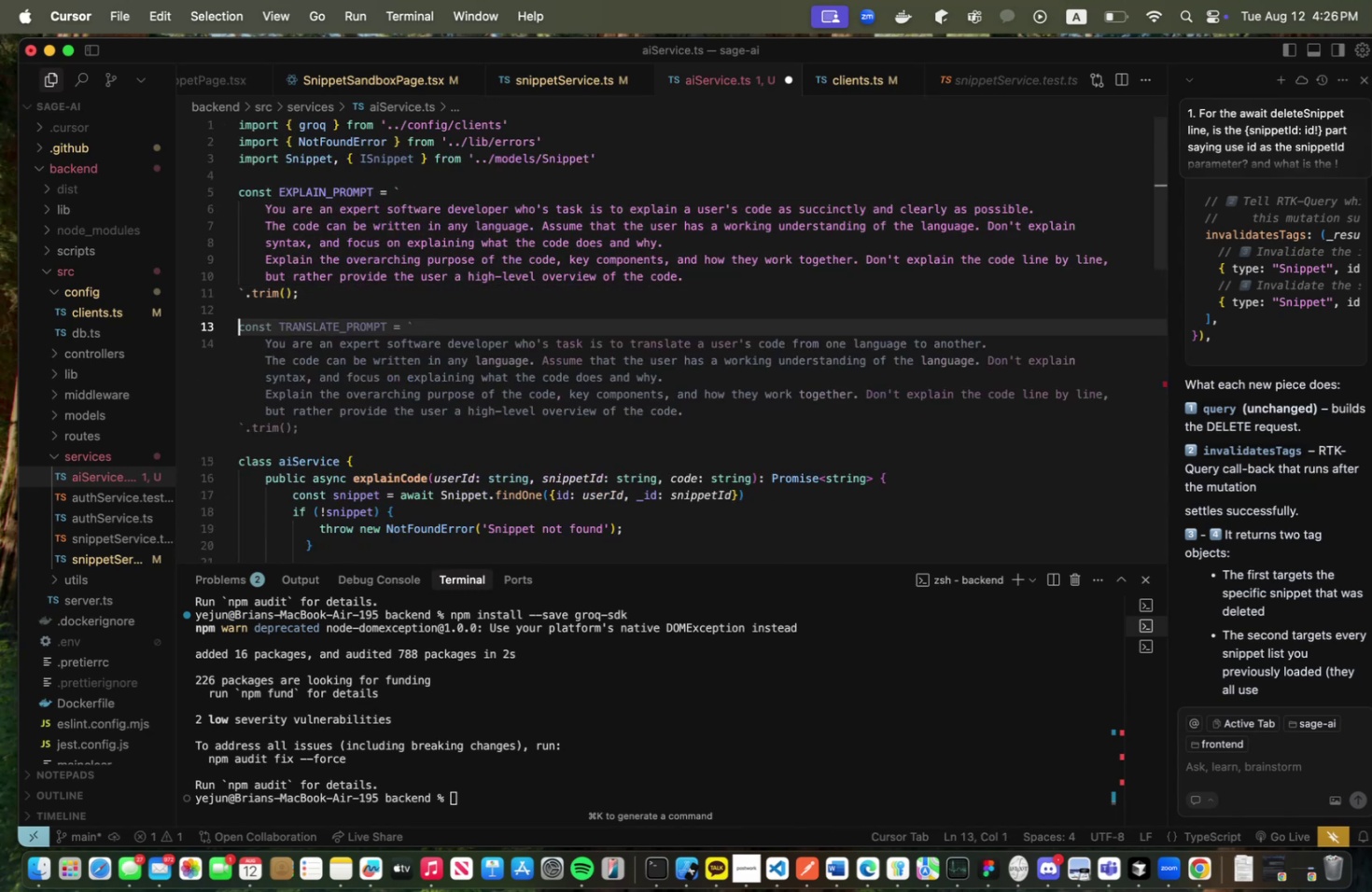 
key(Meta+V)
 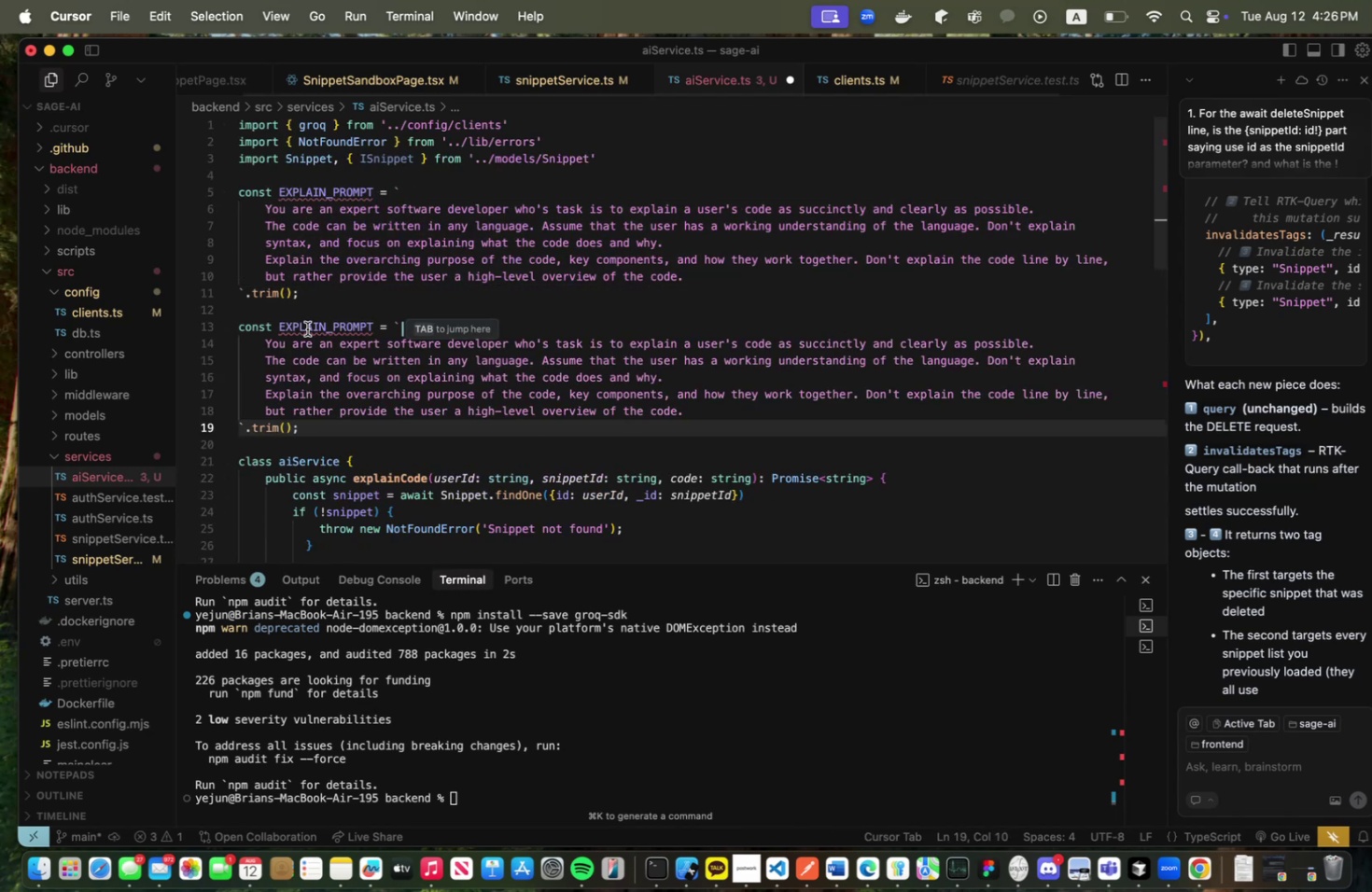 
double_click([307, 328])
 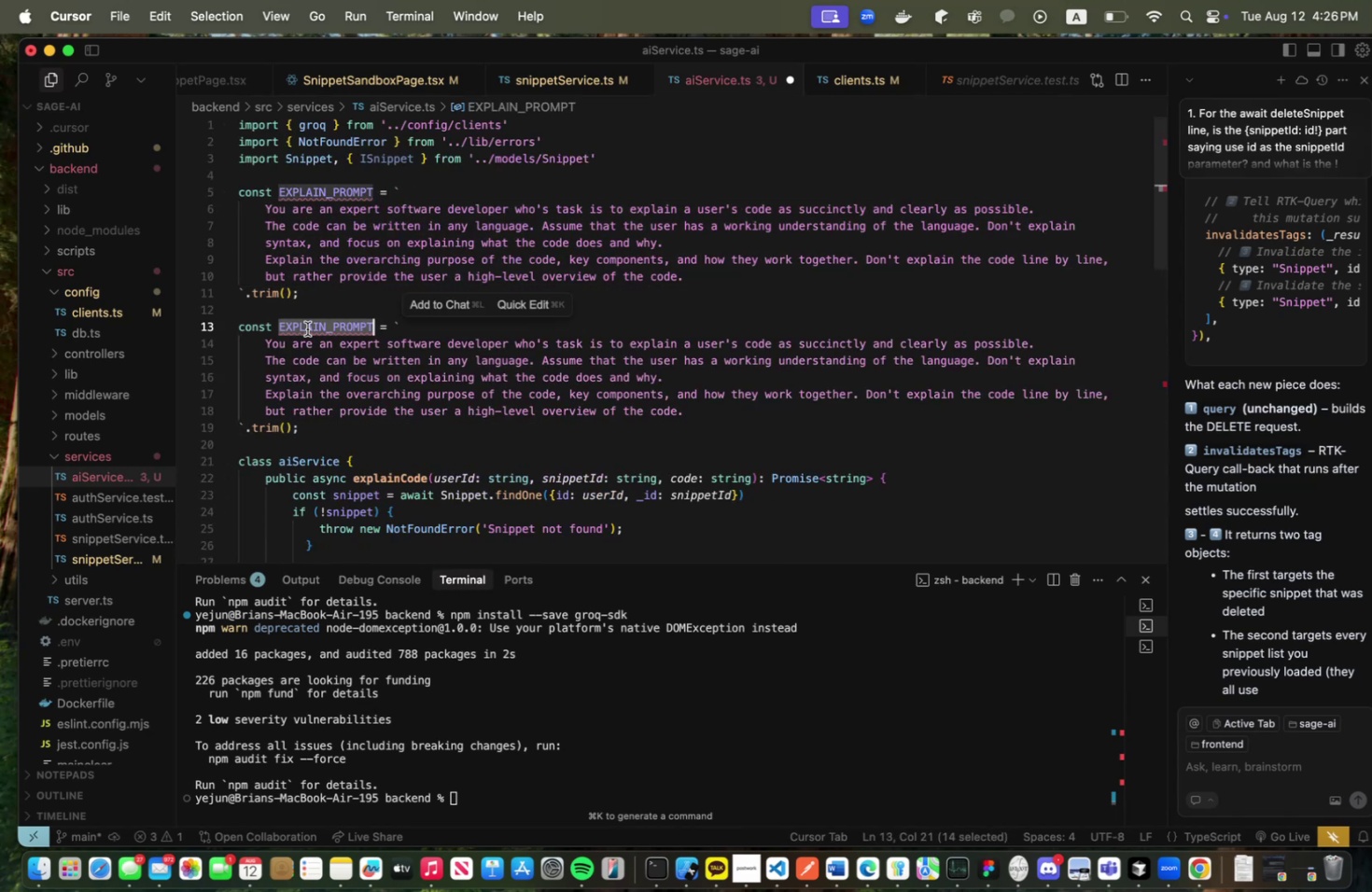 
type(Tre)
key(Backspace)
type(an)
key(Backspace)
key(Backspace)
key(Backspace)
type(RANSALA)
key(Backspace)
key(Backspace)
key(Backspace)
type(LATE_PROMPT)
 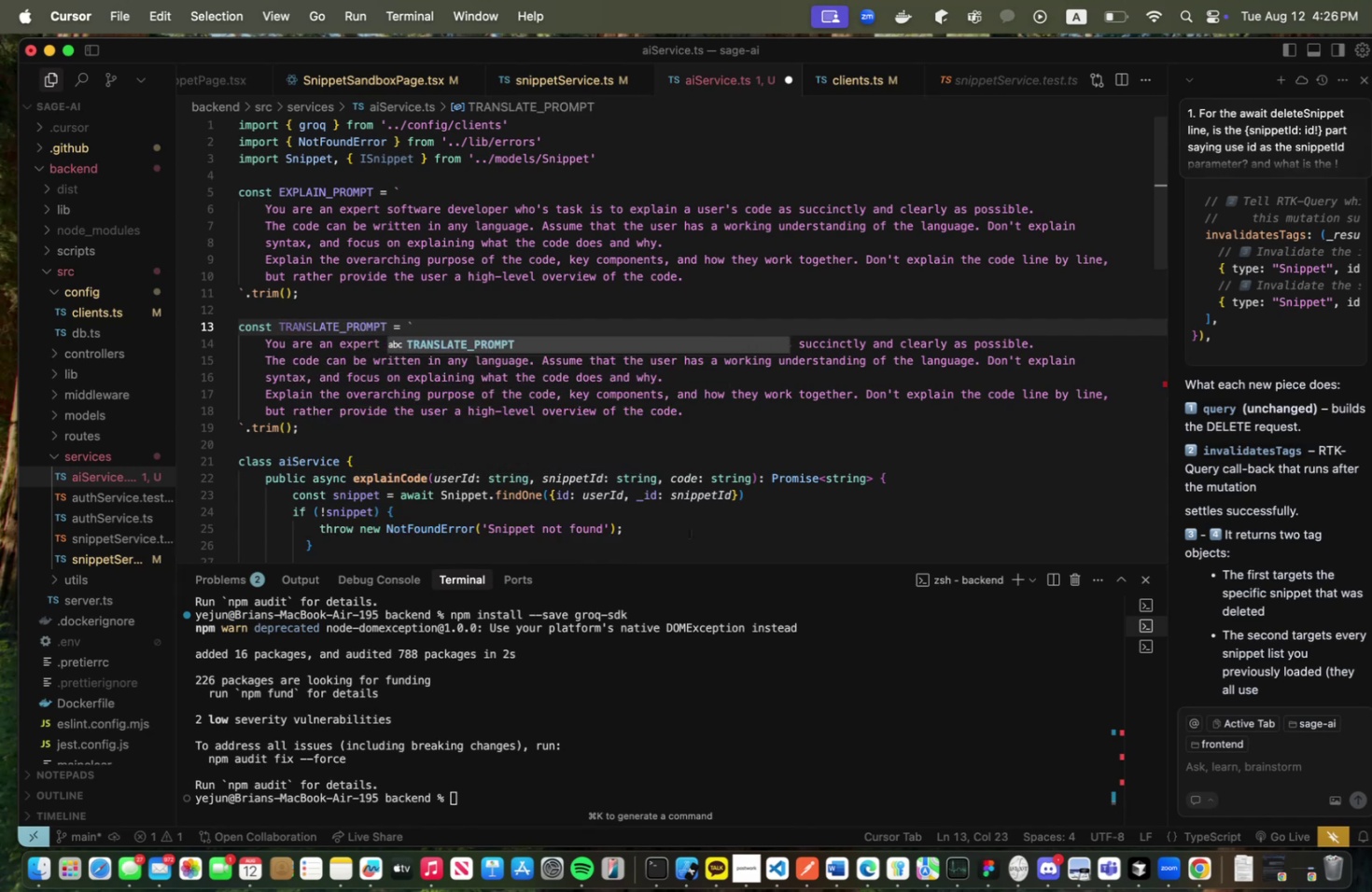 
left_click([386, 408])
 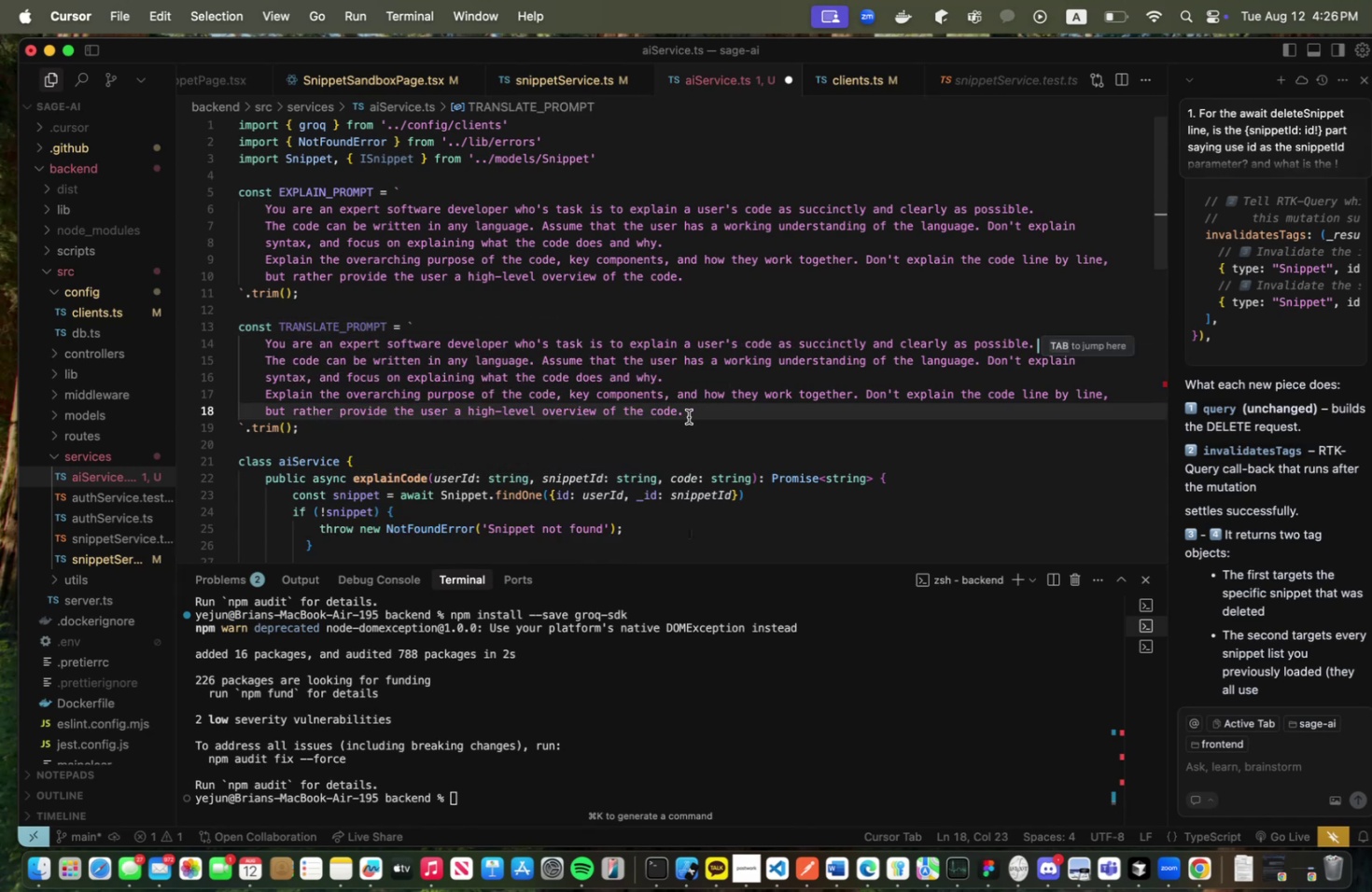 
left_click_drag(start_coordinate=[690, 414], to_coordinate=[639, 345])
 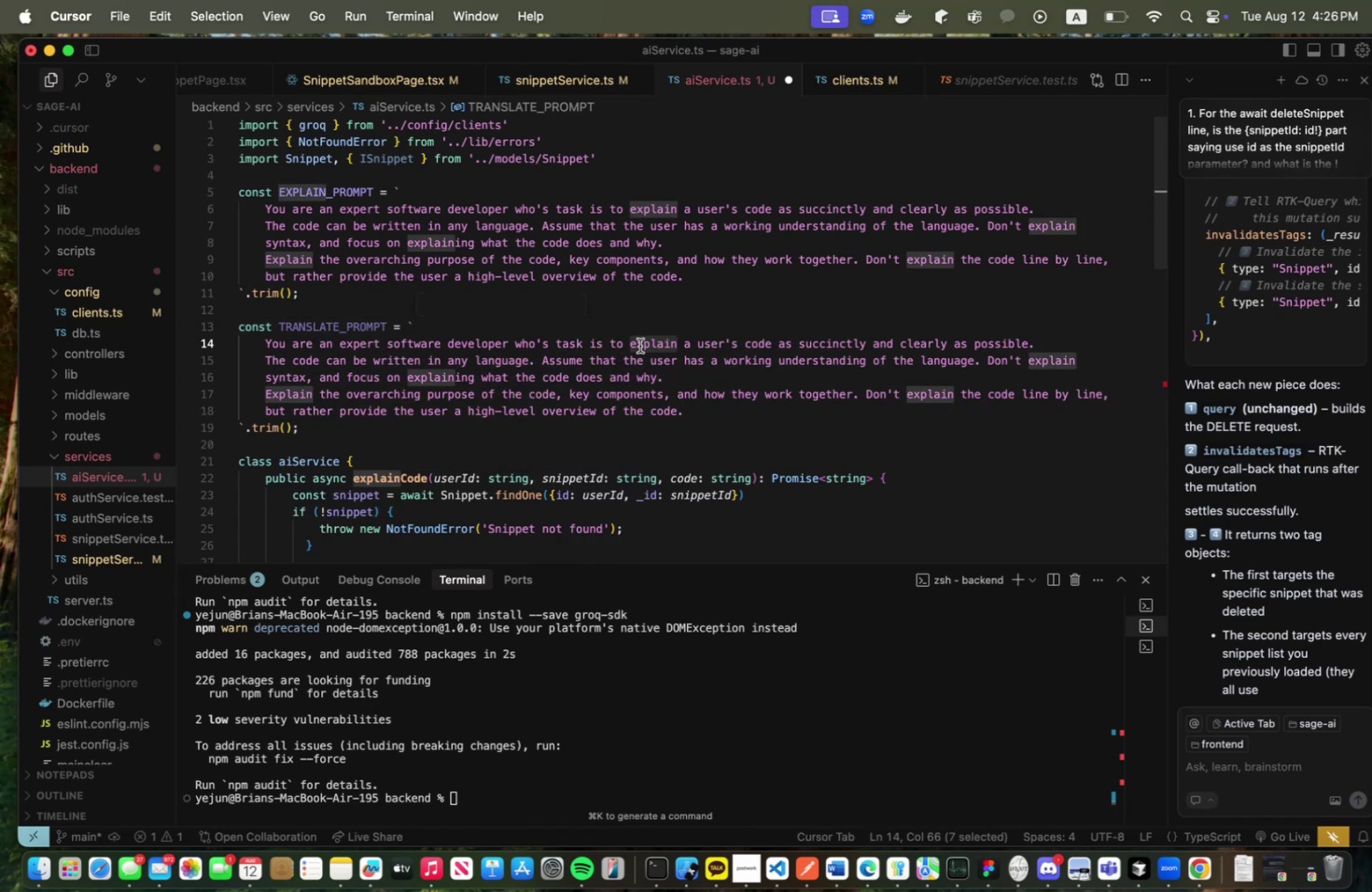 
type(translate)
 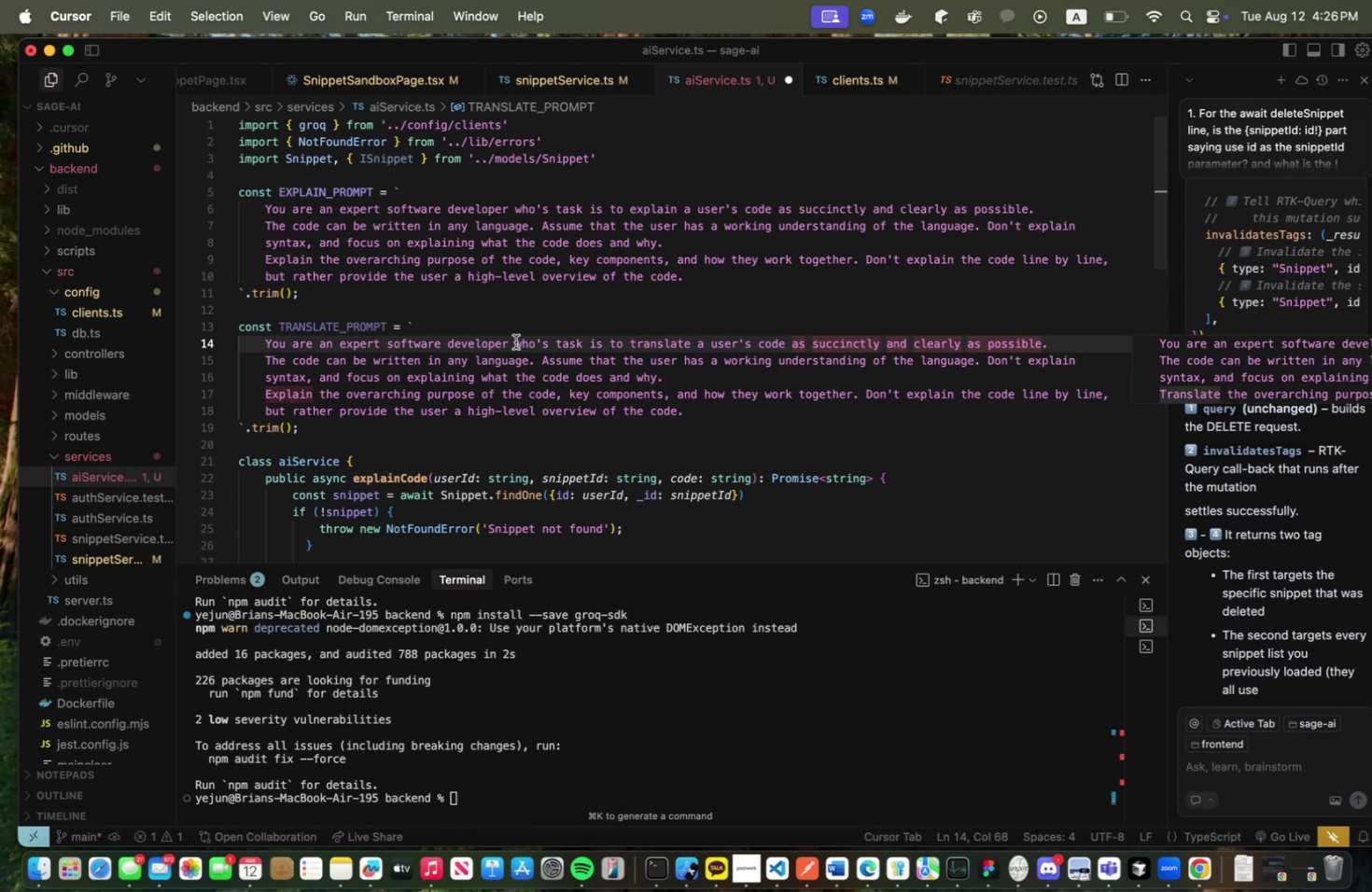 
wait(6.47)
 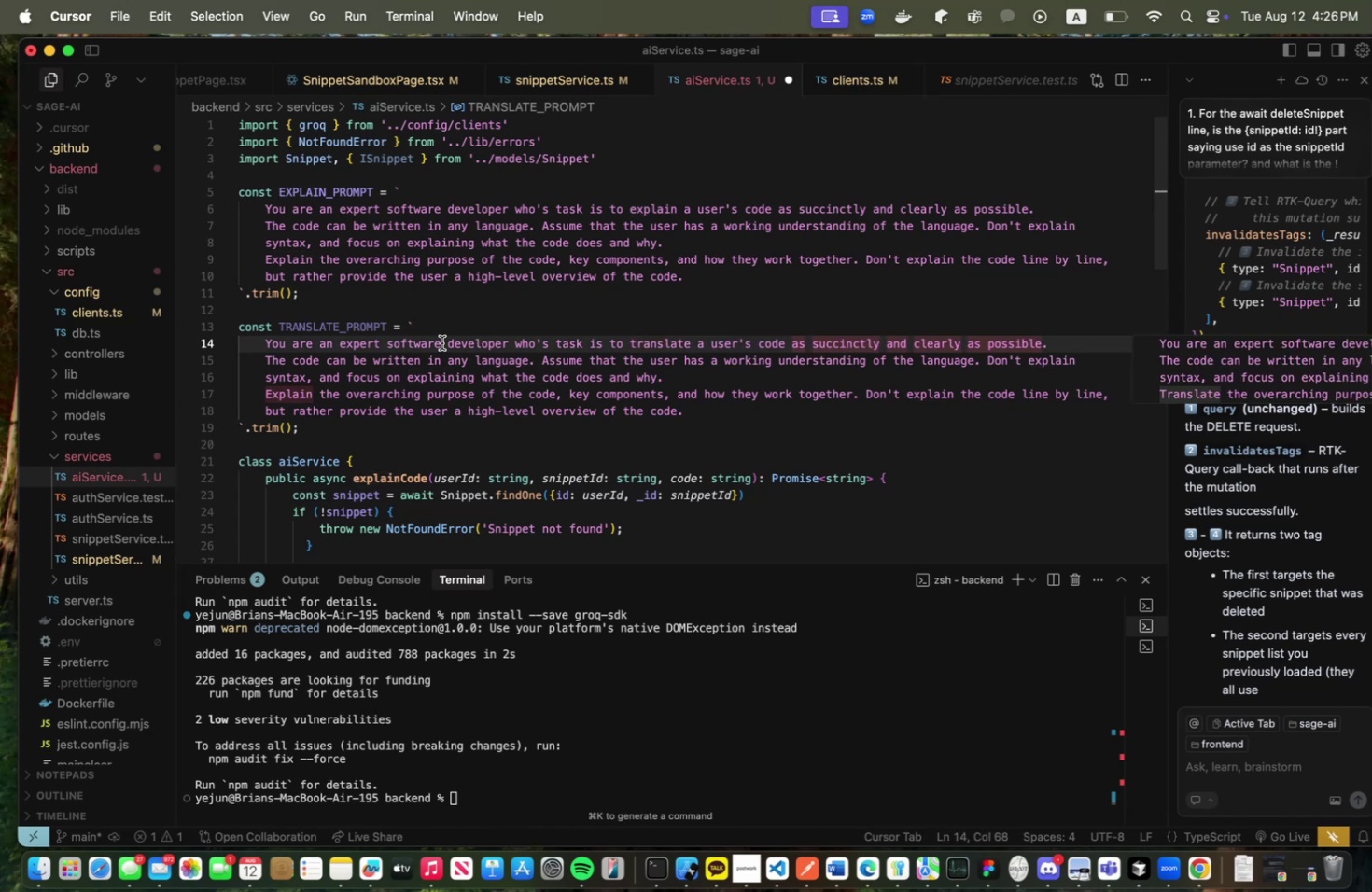 
left_click([385, 340])
 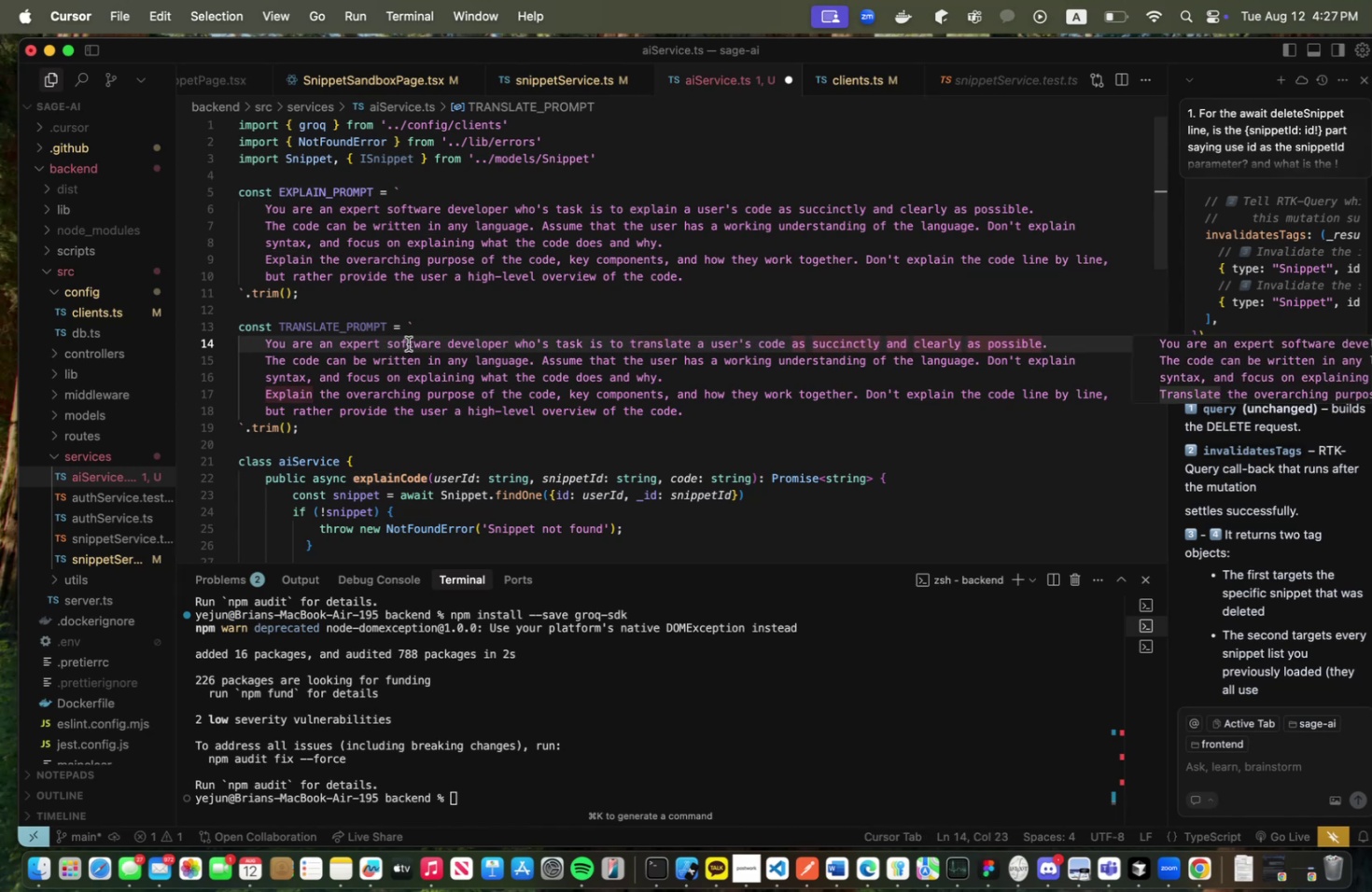 
type(polygloy)
key(Backspace)
type(t )
 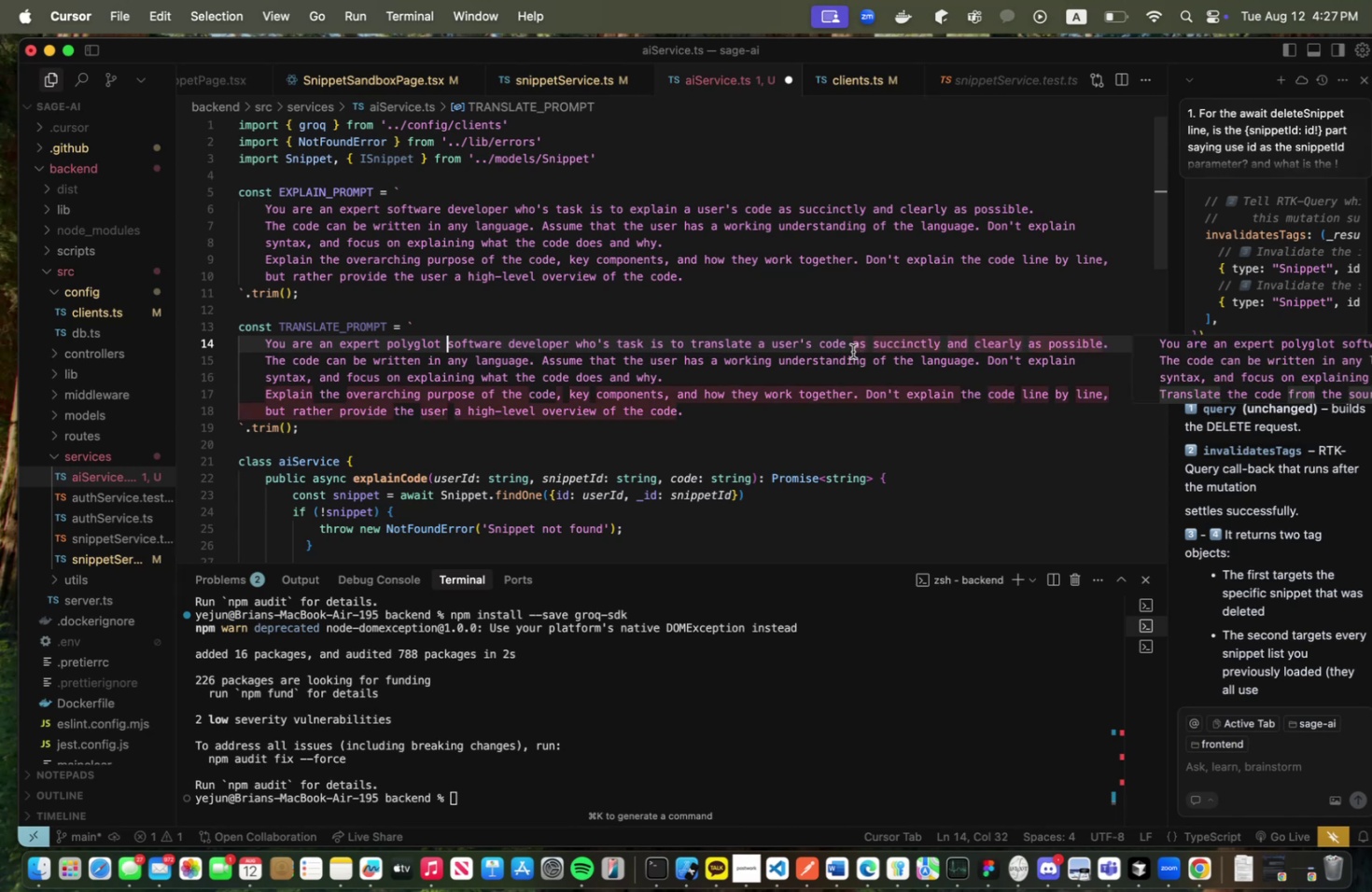 
key(Tab)
 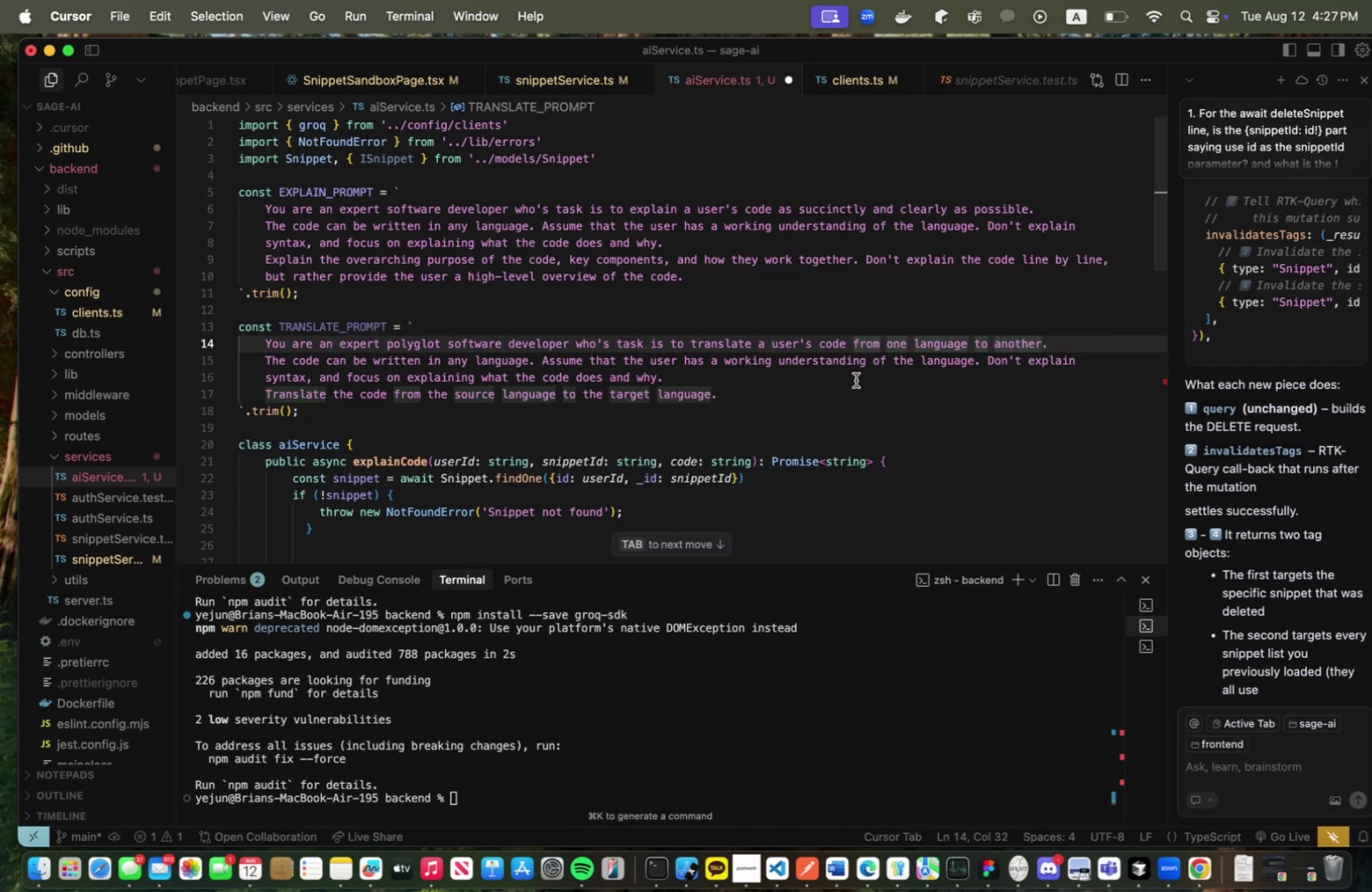 
left_click([855, 380])
 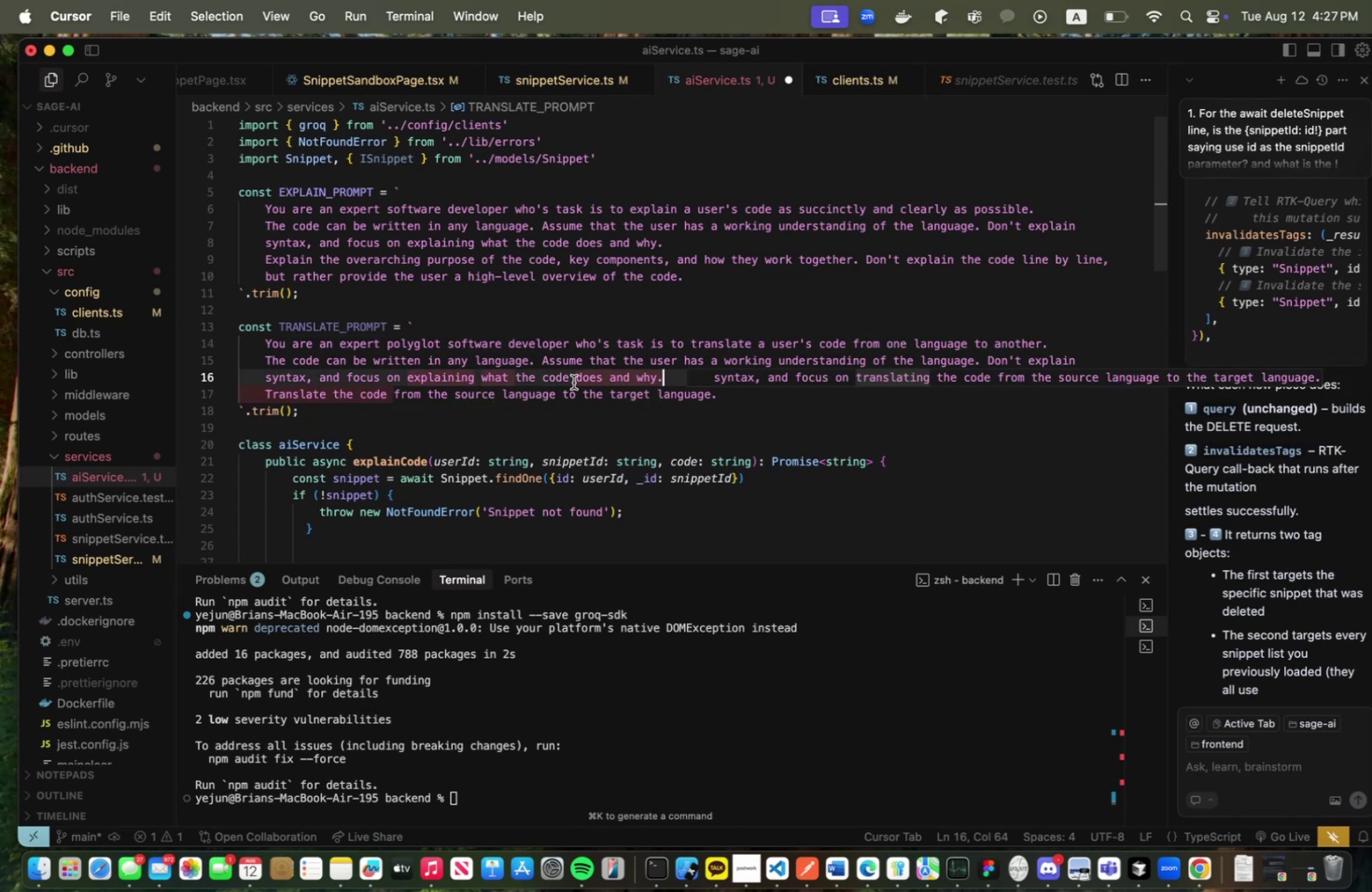 
left_click([573, 382])
 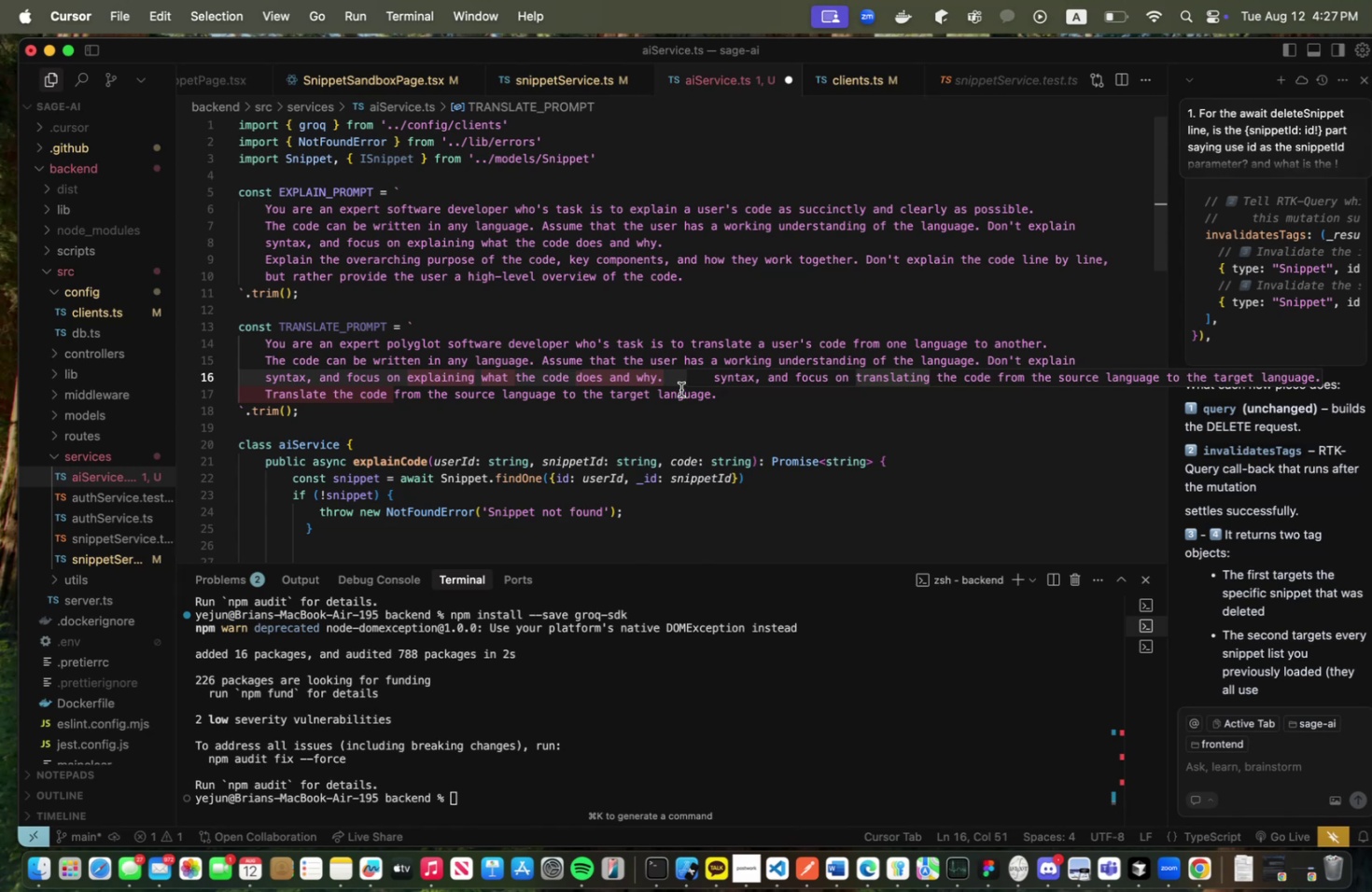 
left_click([676, 385])
 